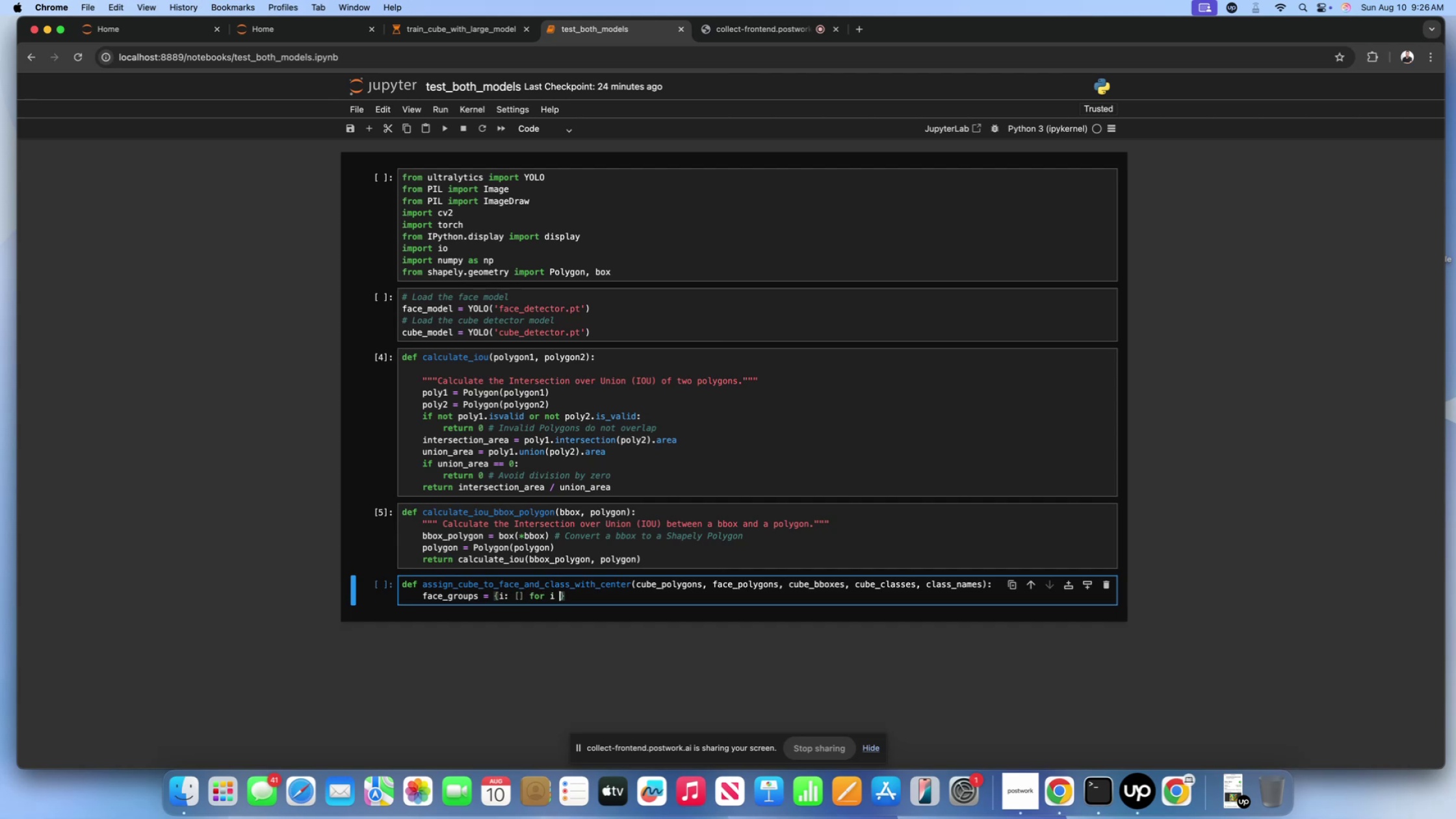 
key(ArrowLeft)
 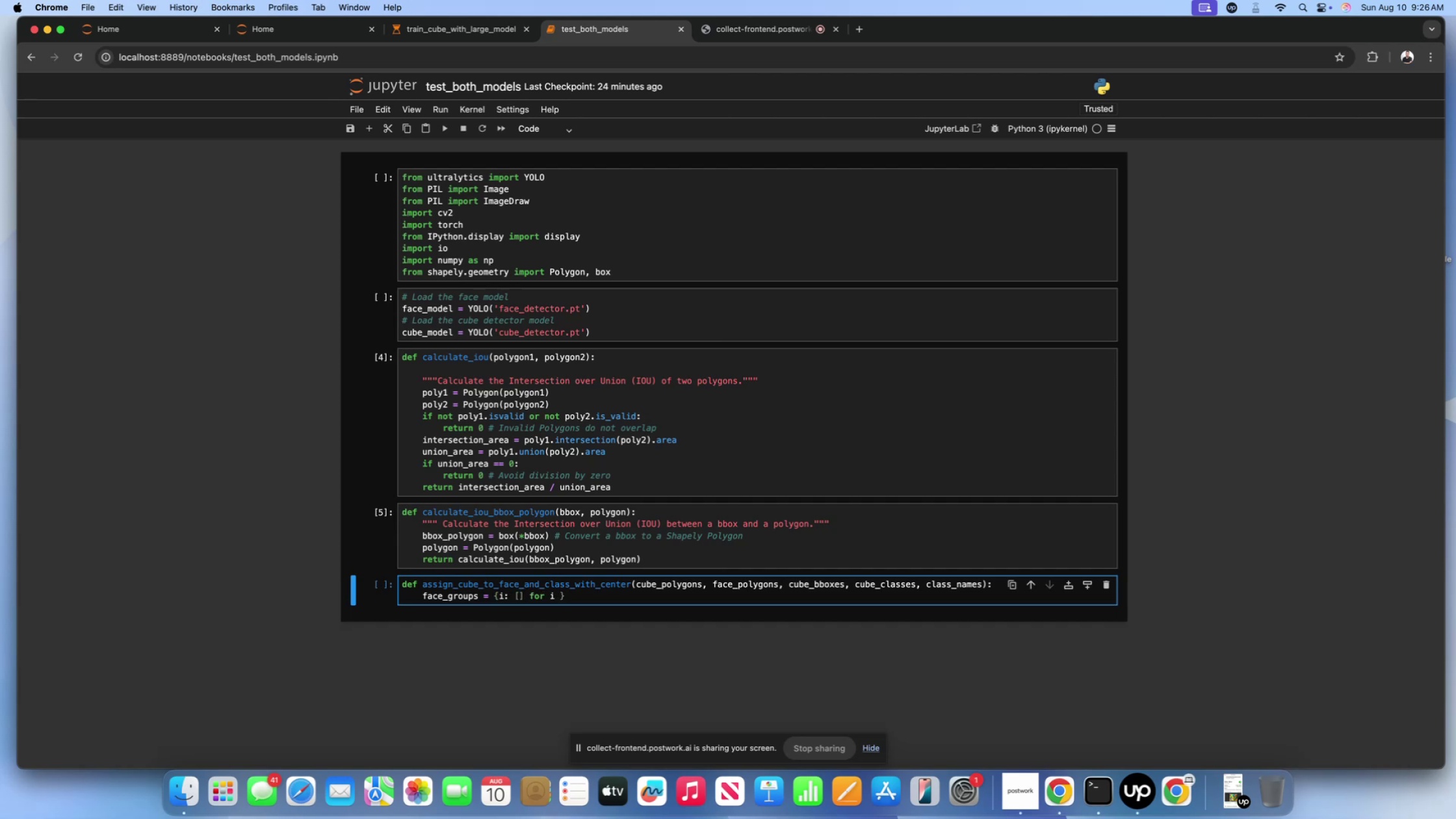 
key(ArrowRight)
 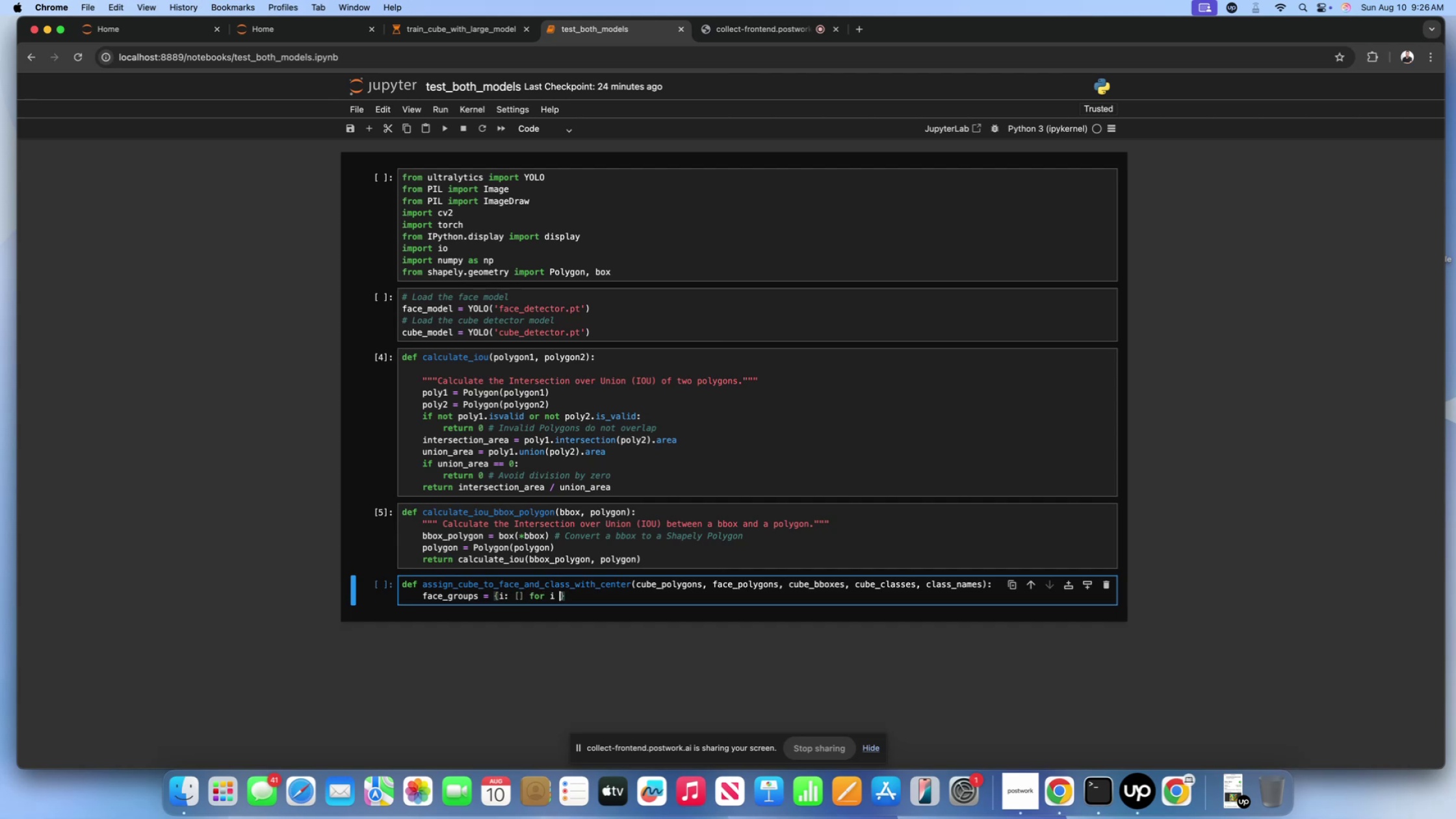 
type(in range())
 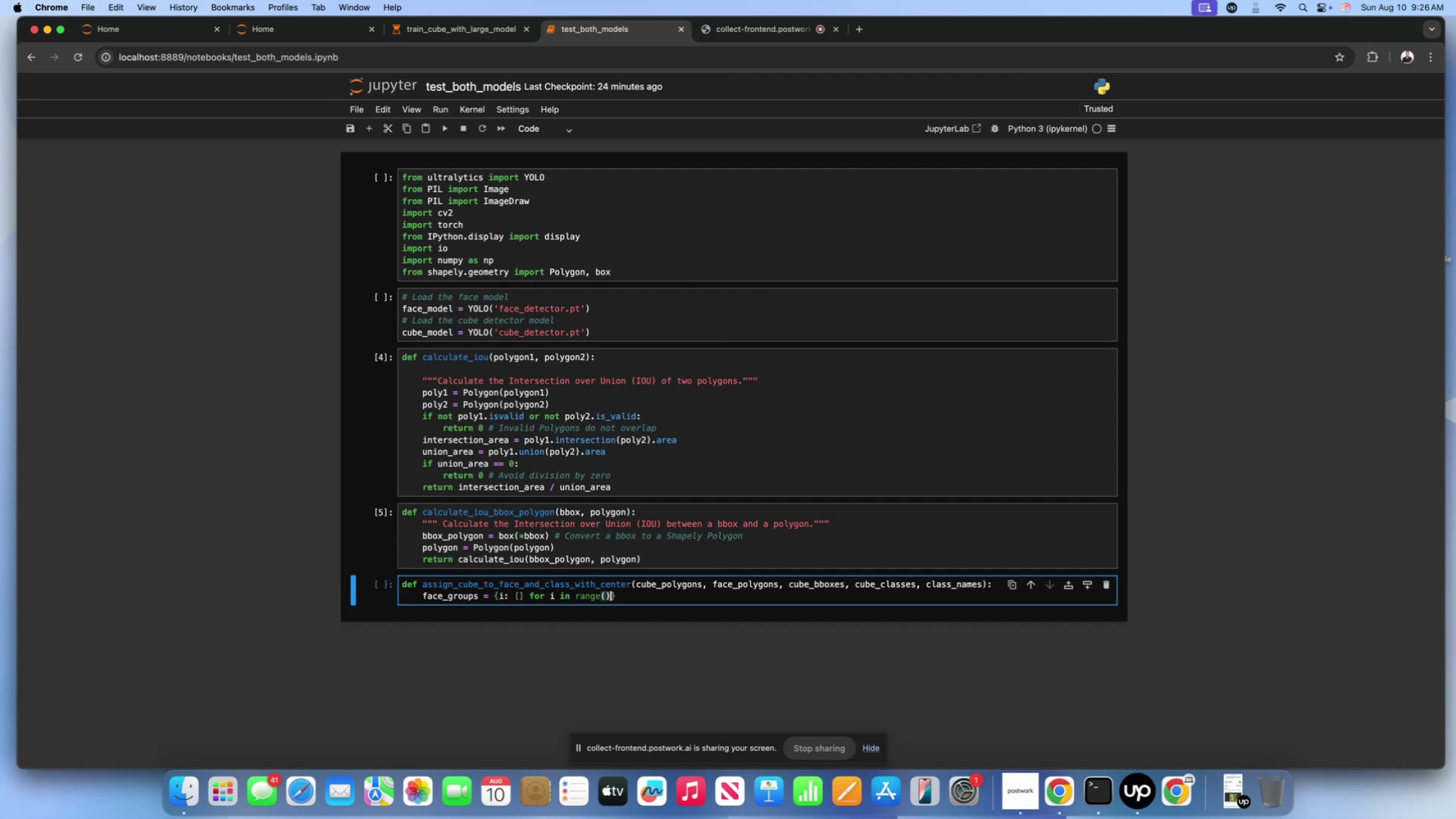 
key(ArrowLeft)
 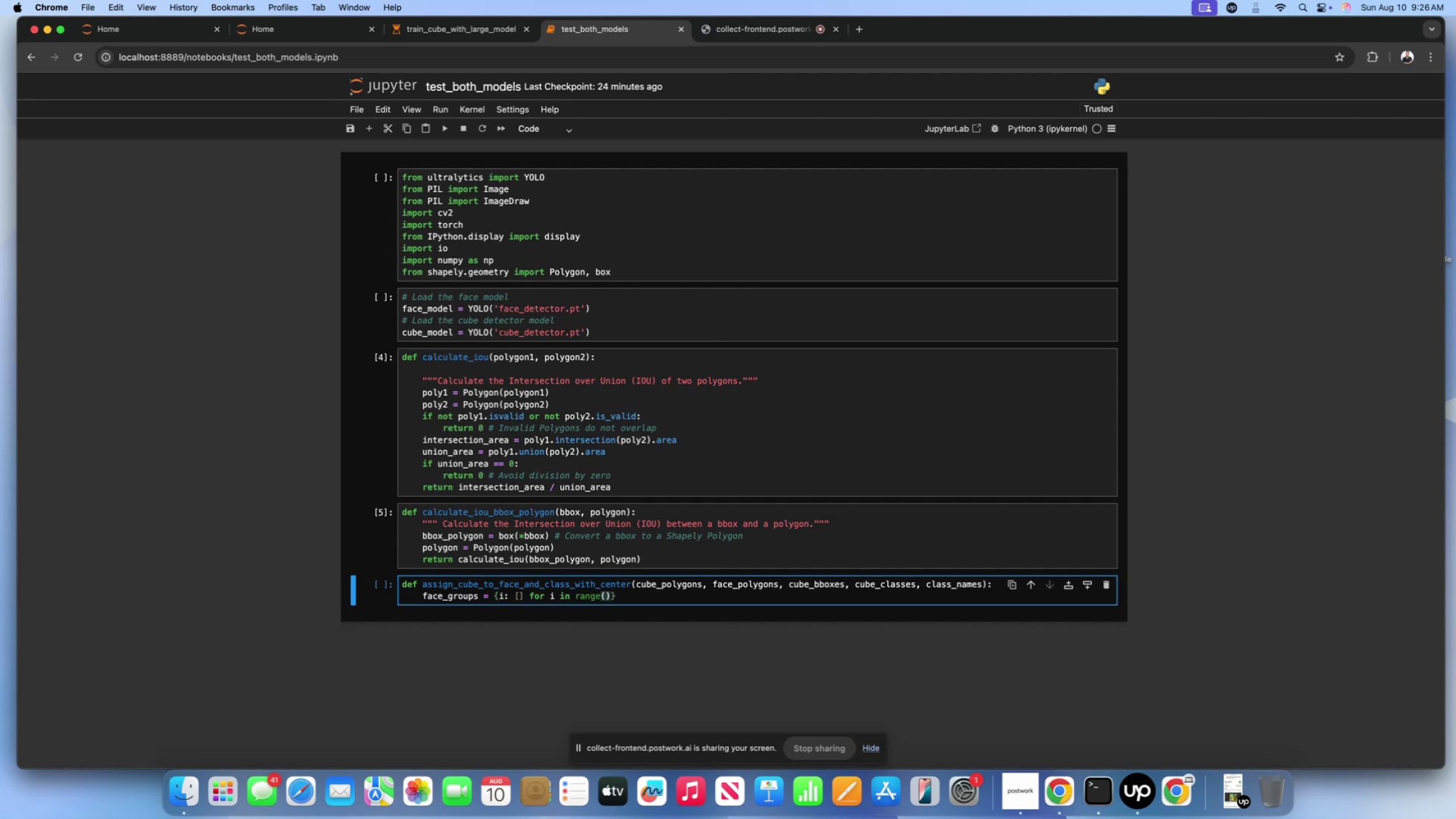 
type(len())
 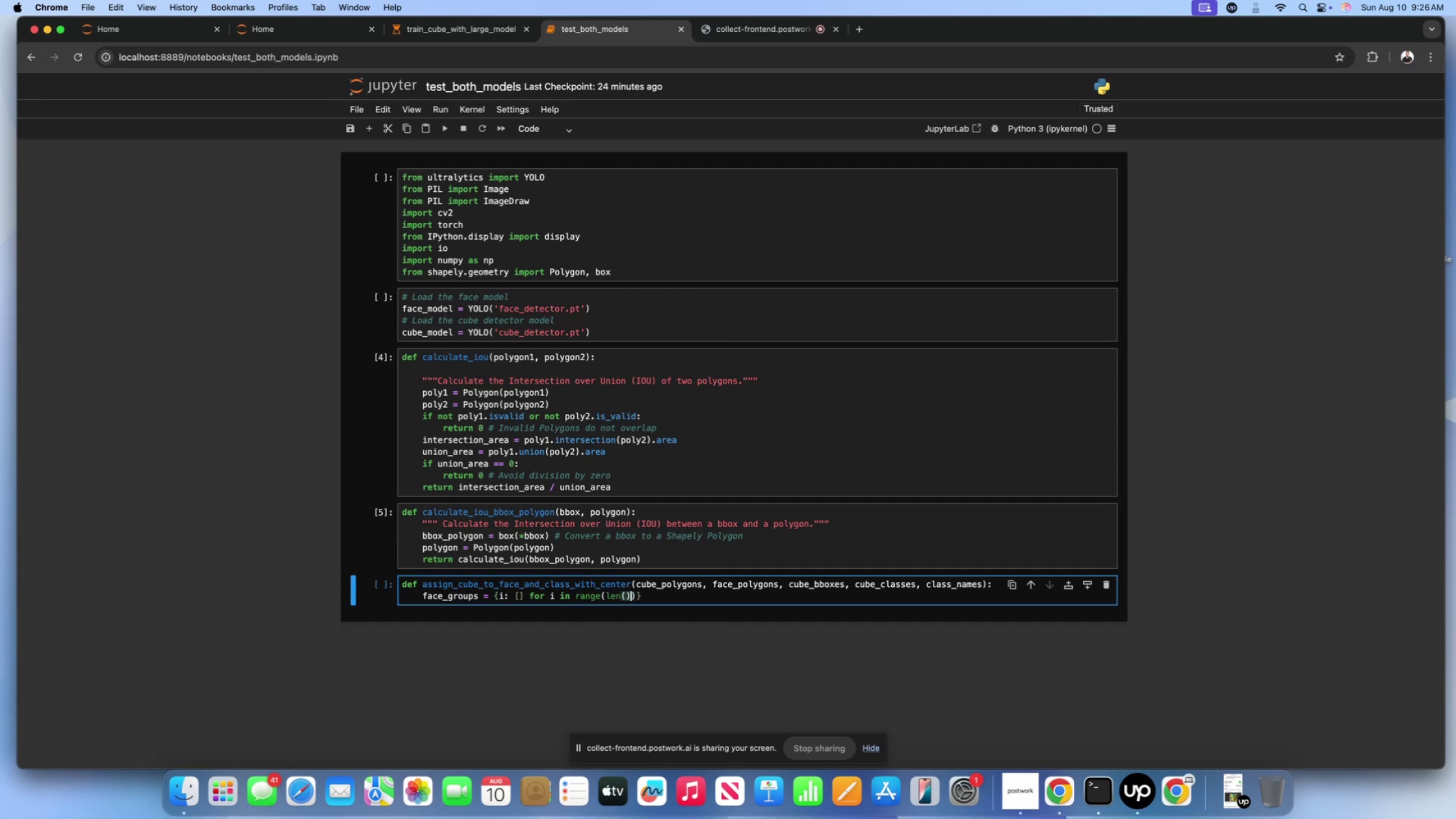 
key(ArrowLeft)
 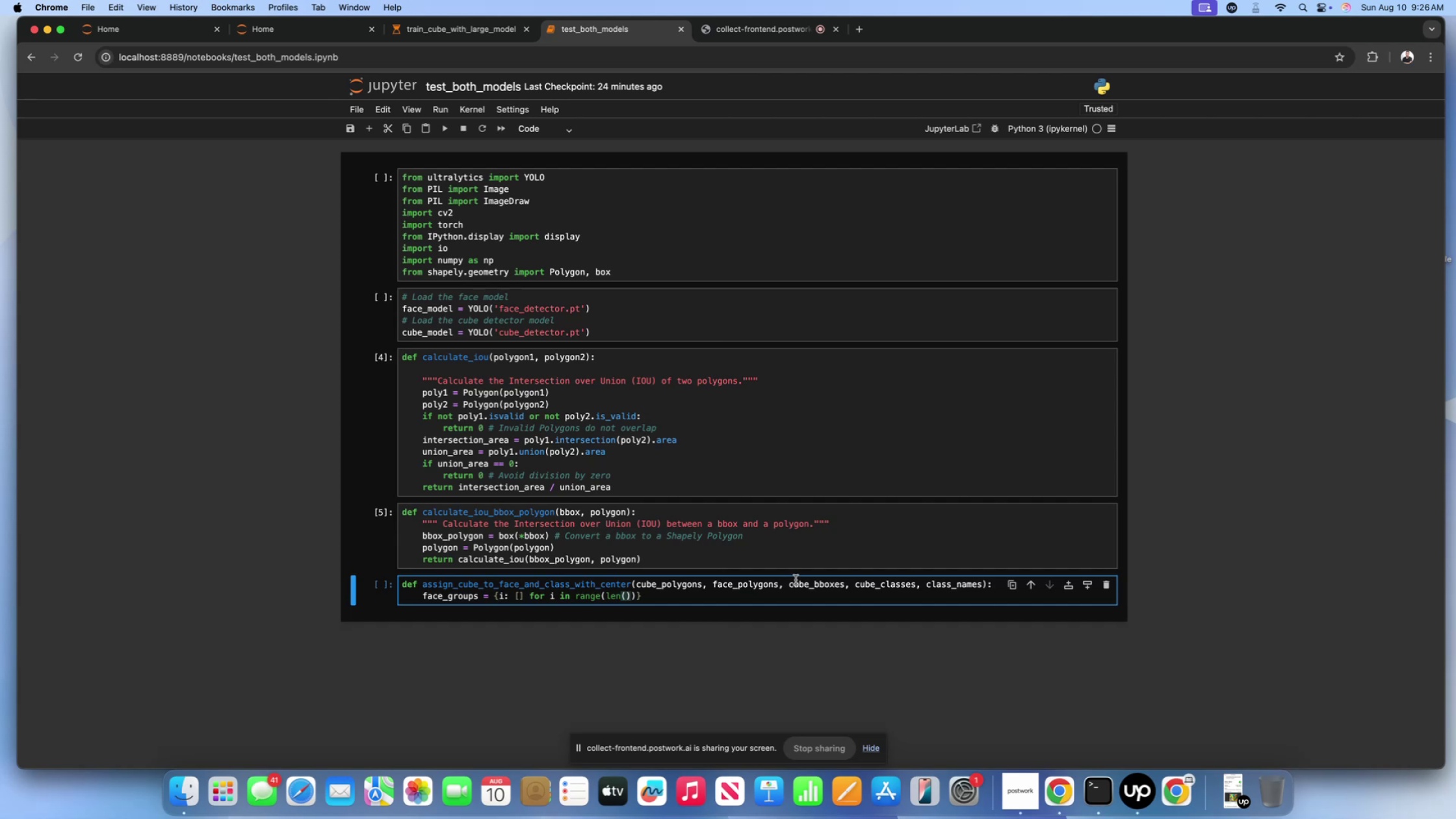 
wait(6.59)
 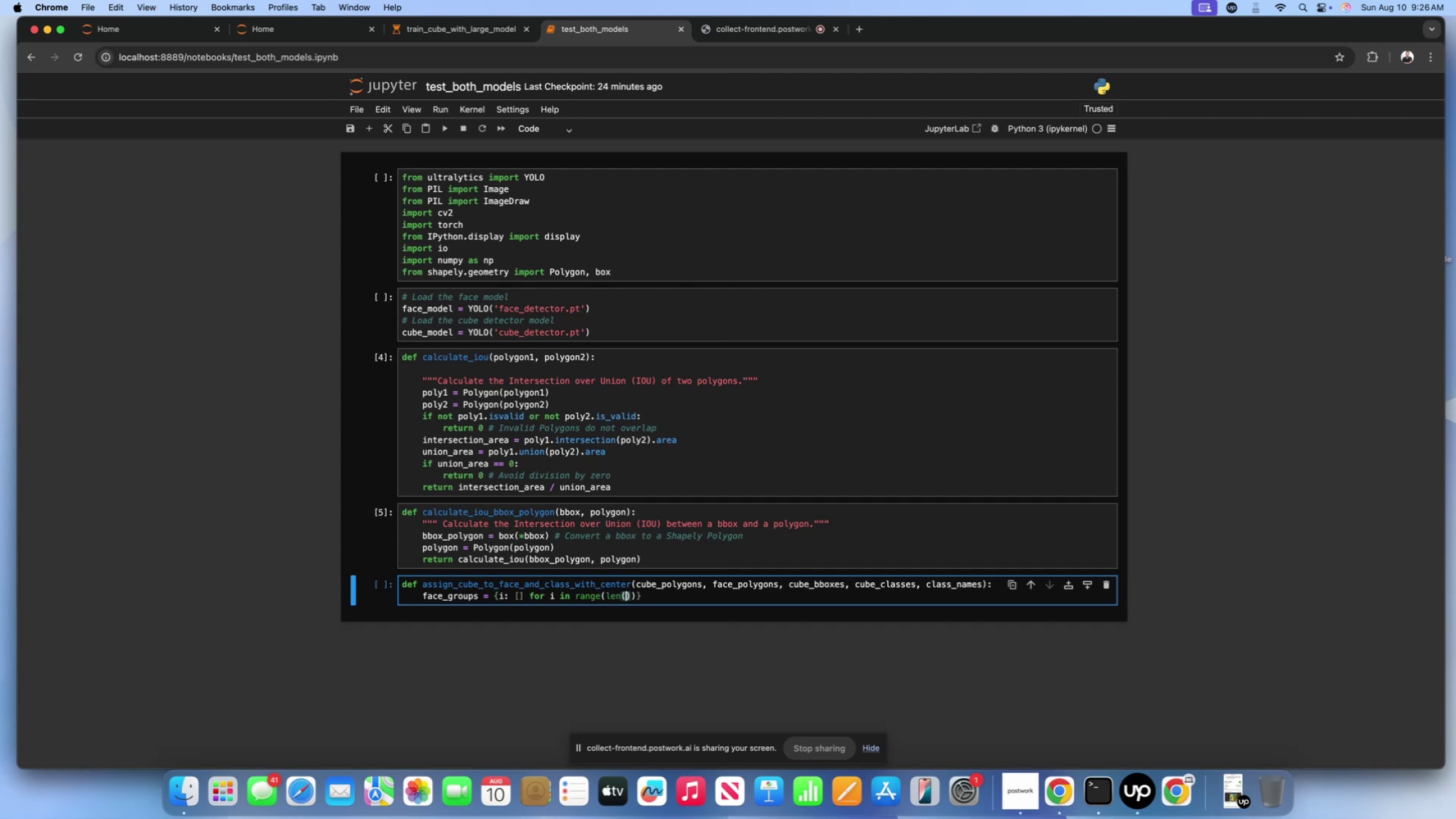 
type(face_polygons)
 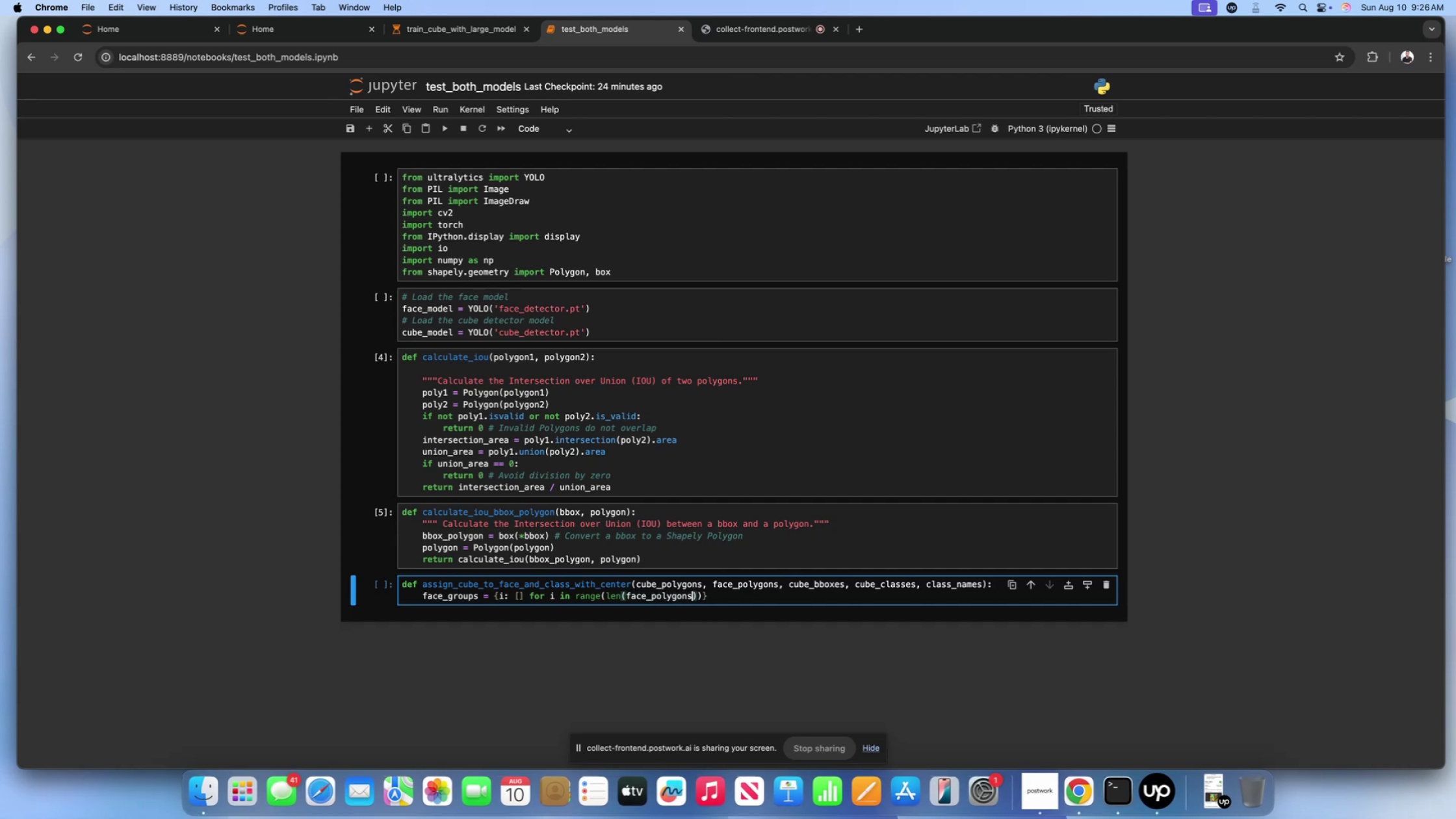 
key(ArrowRight)
 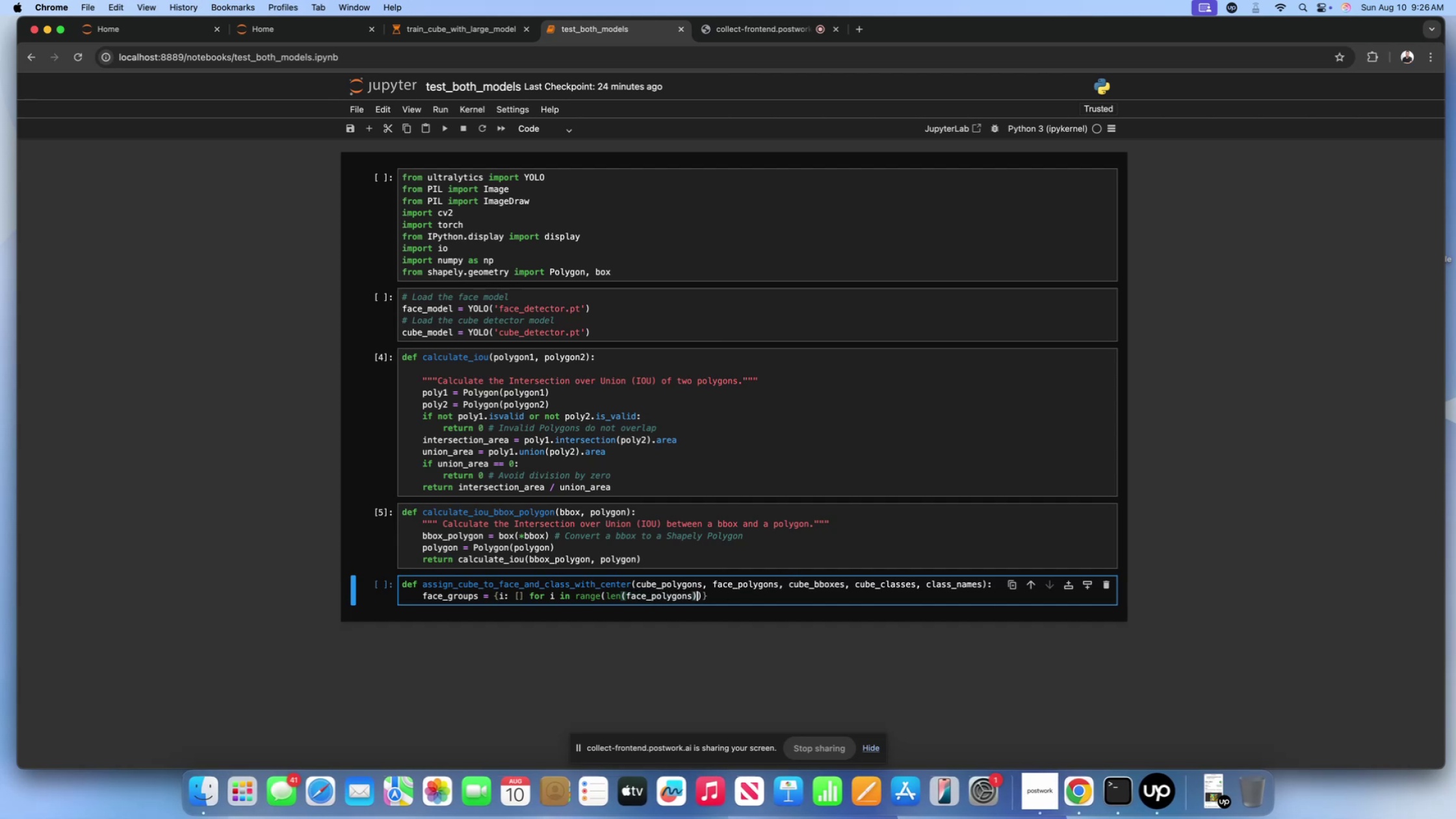 
key(ArrowRight)
 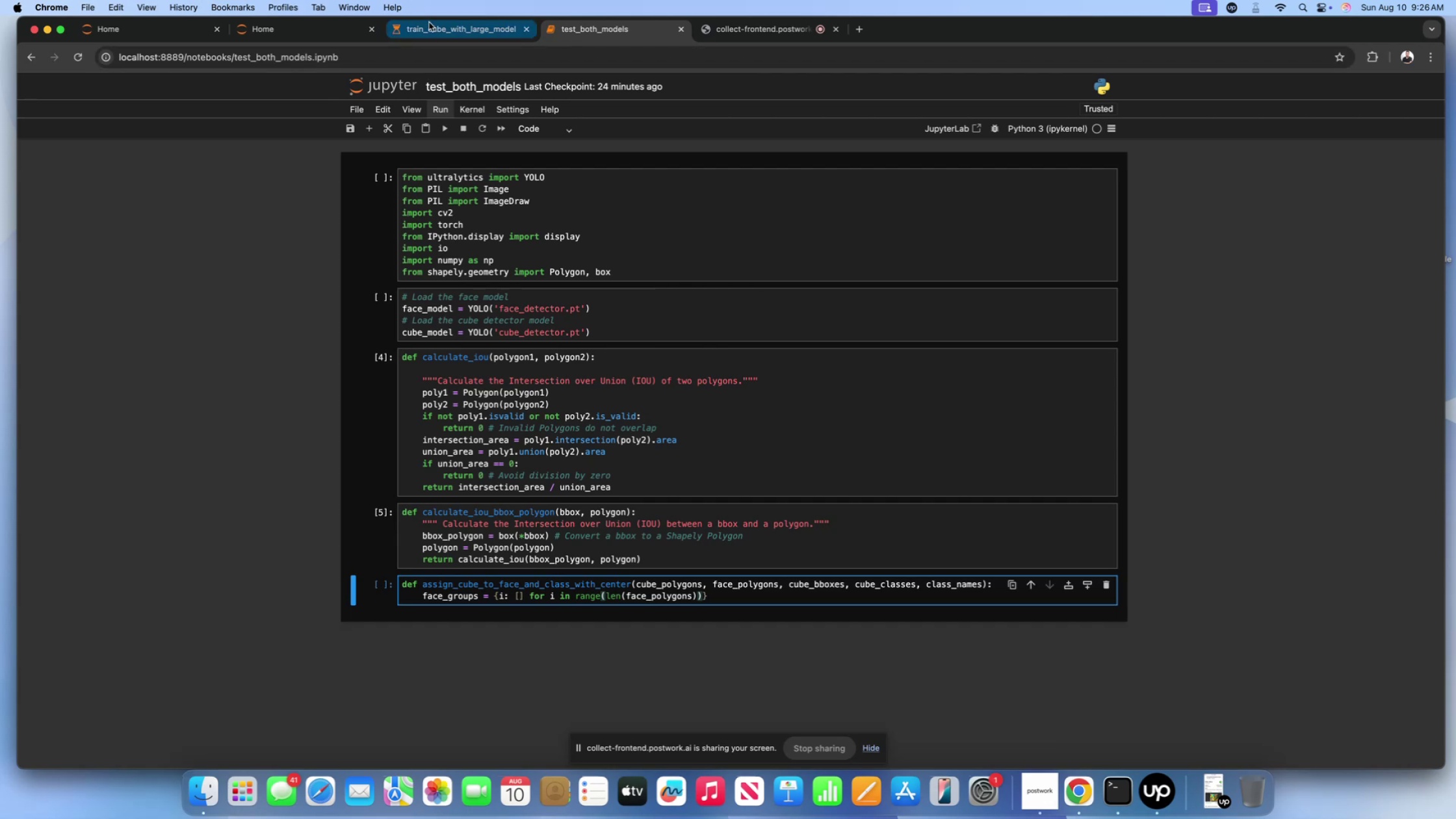 
scroll: coordinate [306, 363], scroll_direction: up, amount: 10.0
 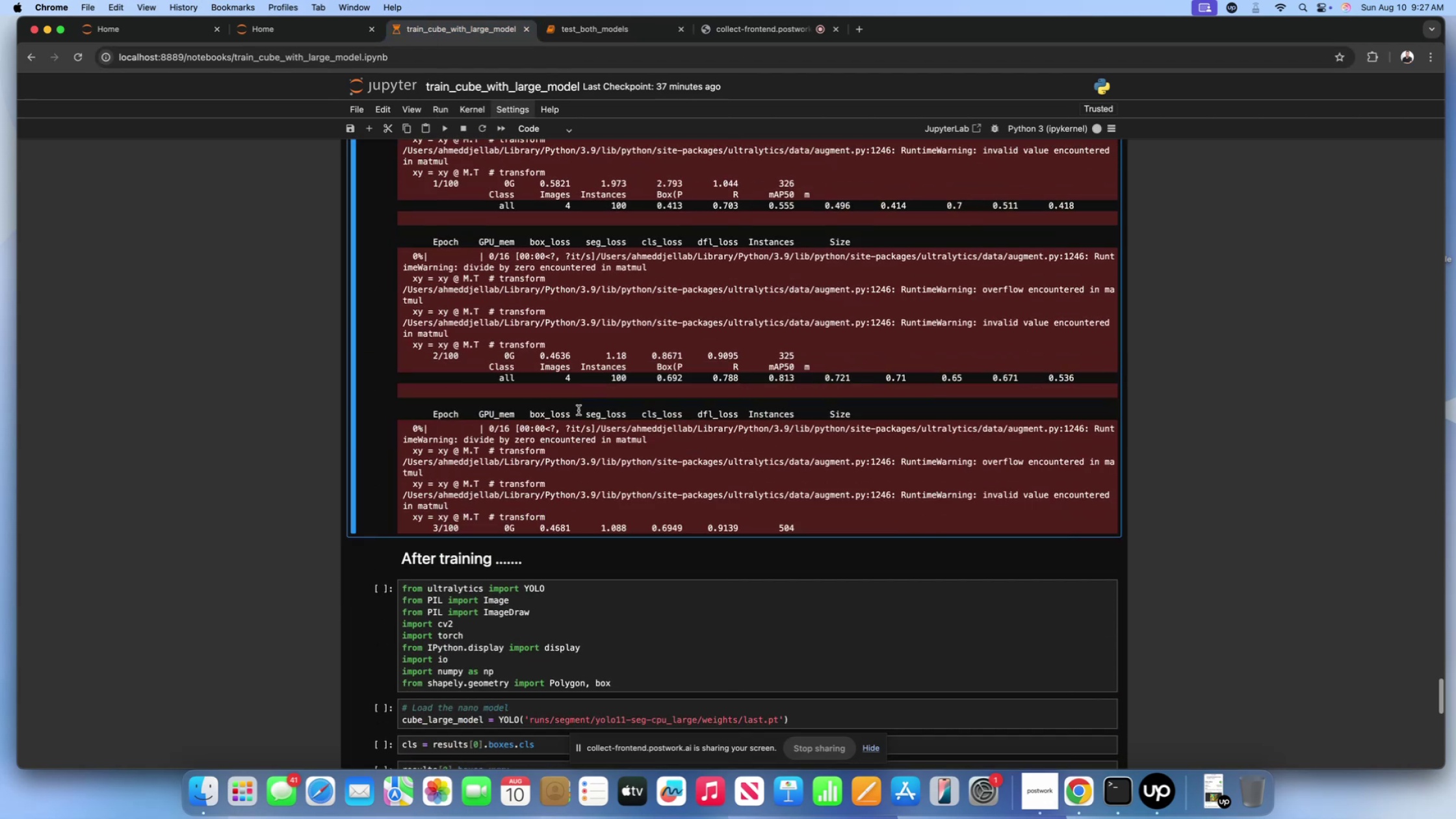 
left_click([578, 410])
 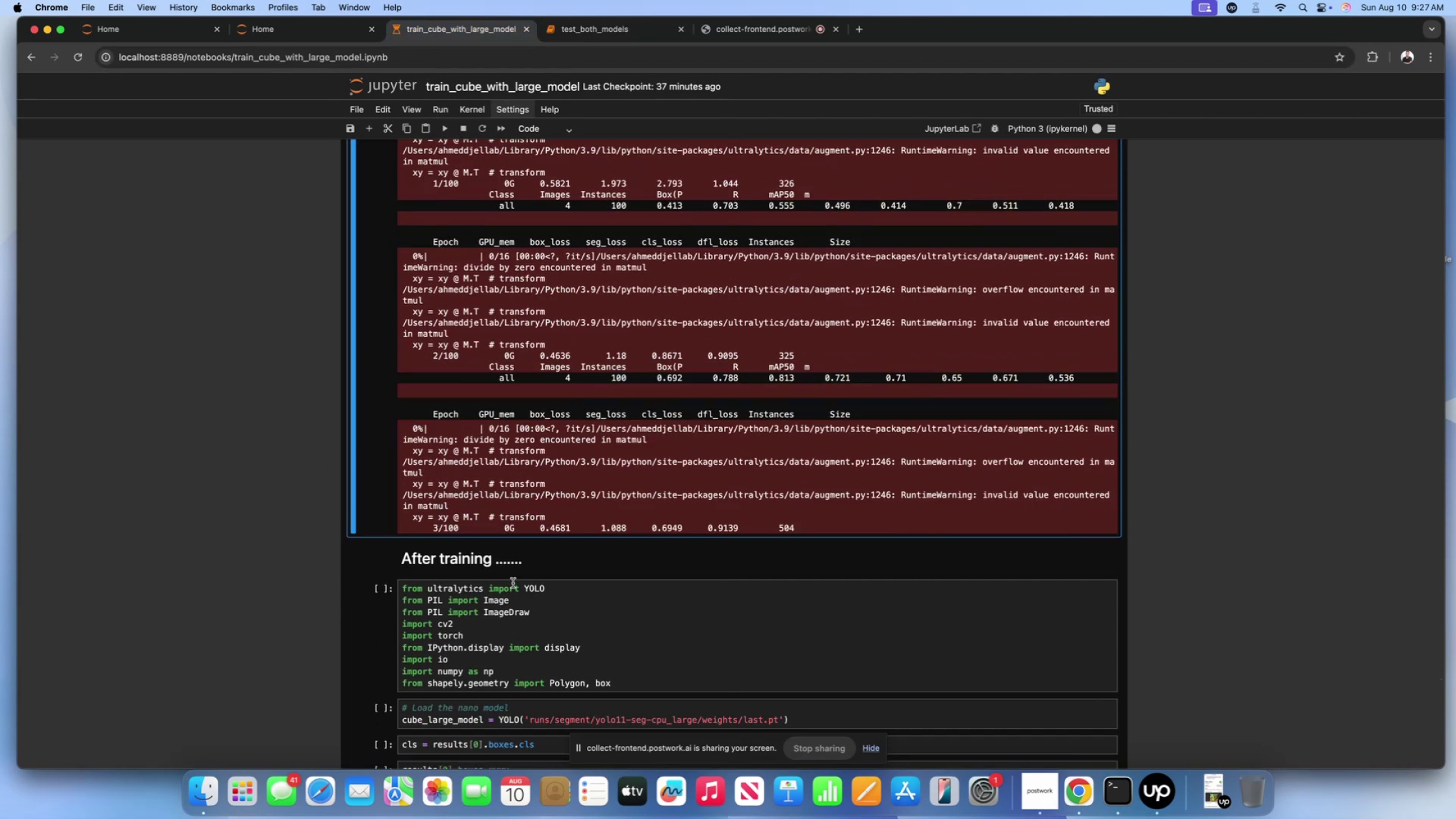 
left_click([521, 596])
 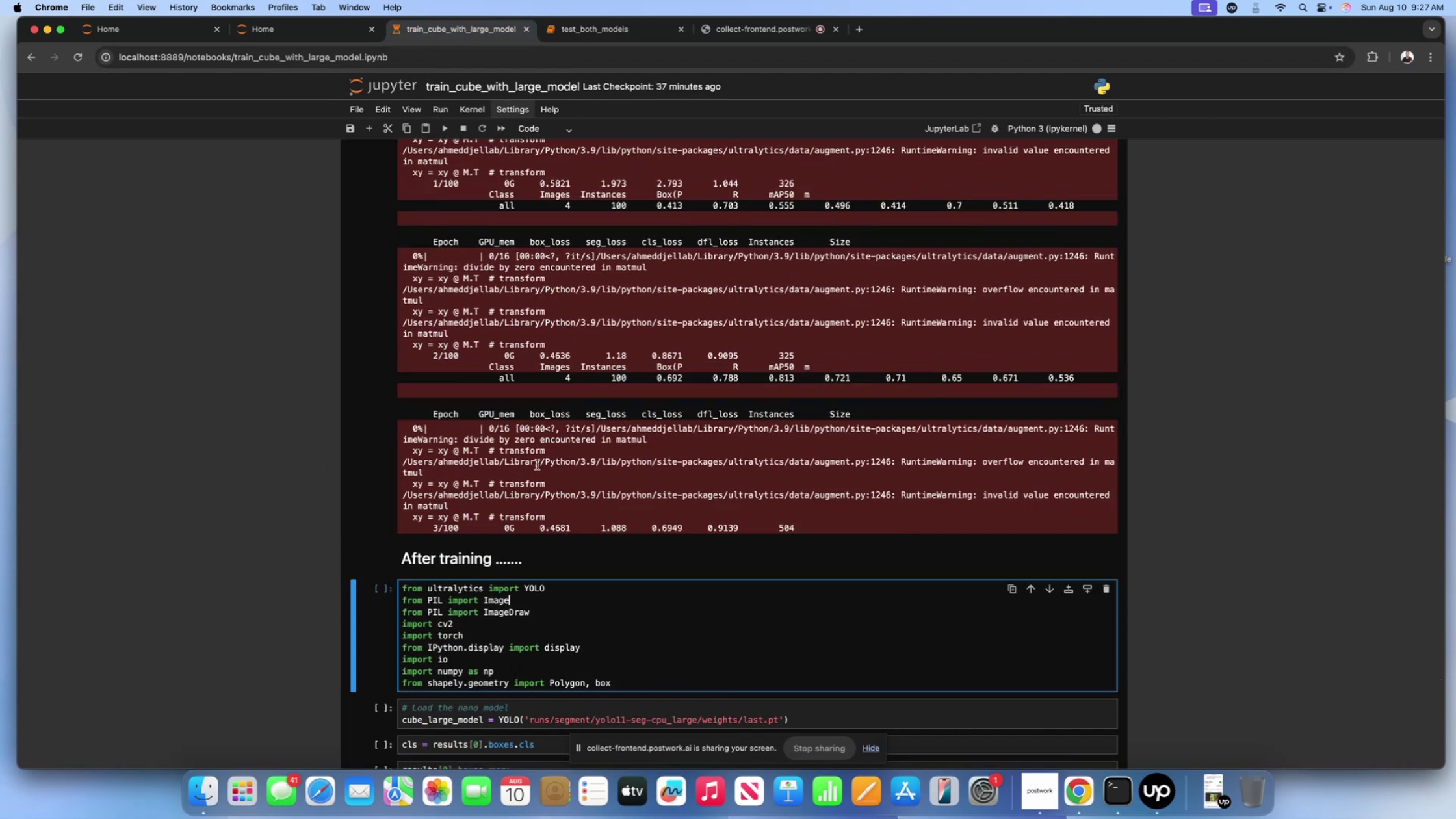 
left_click([538, 464])
 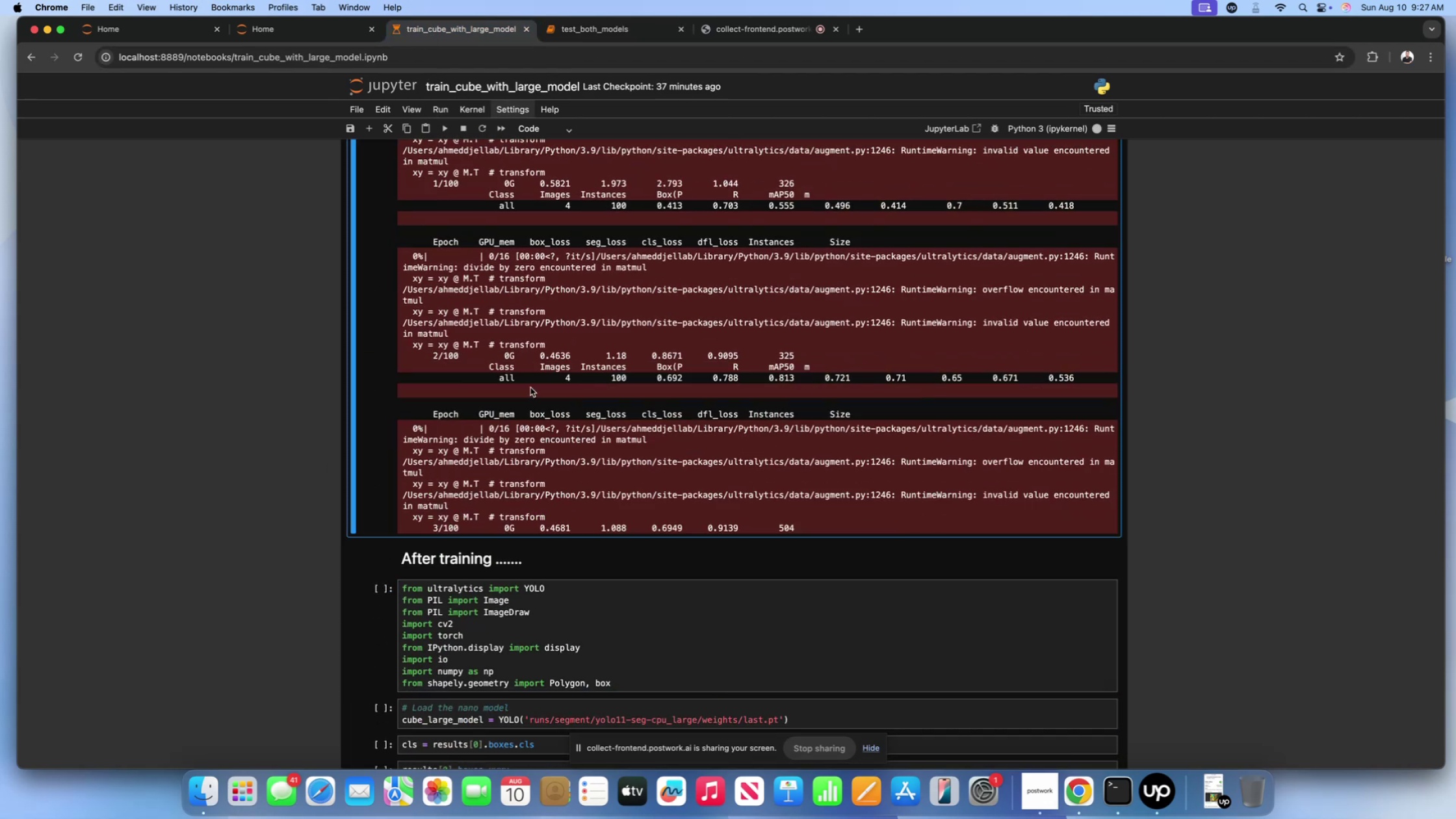 
left_click([539, 356])
 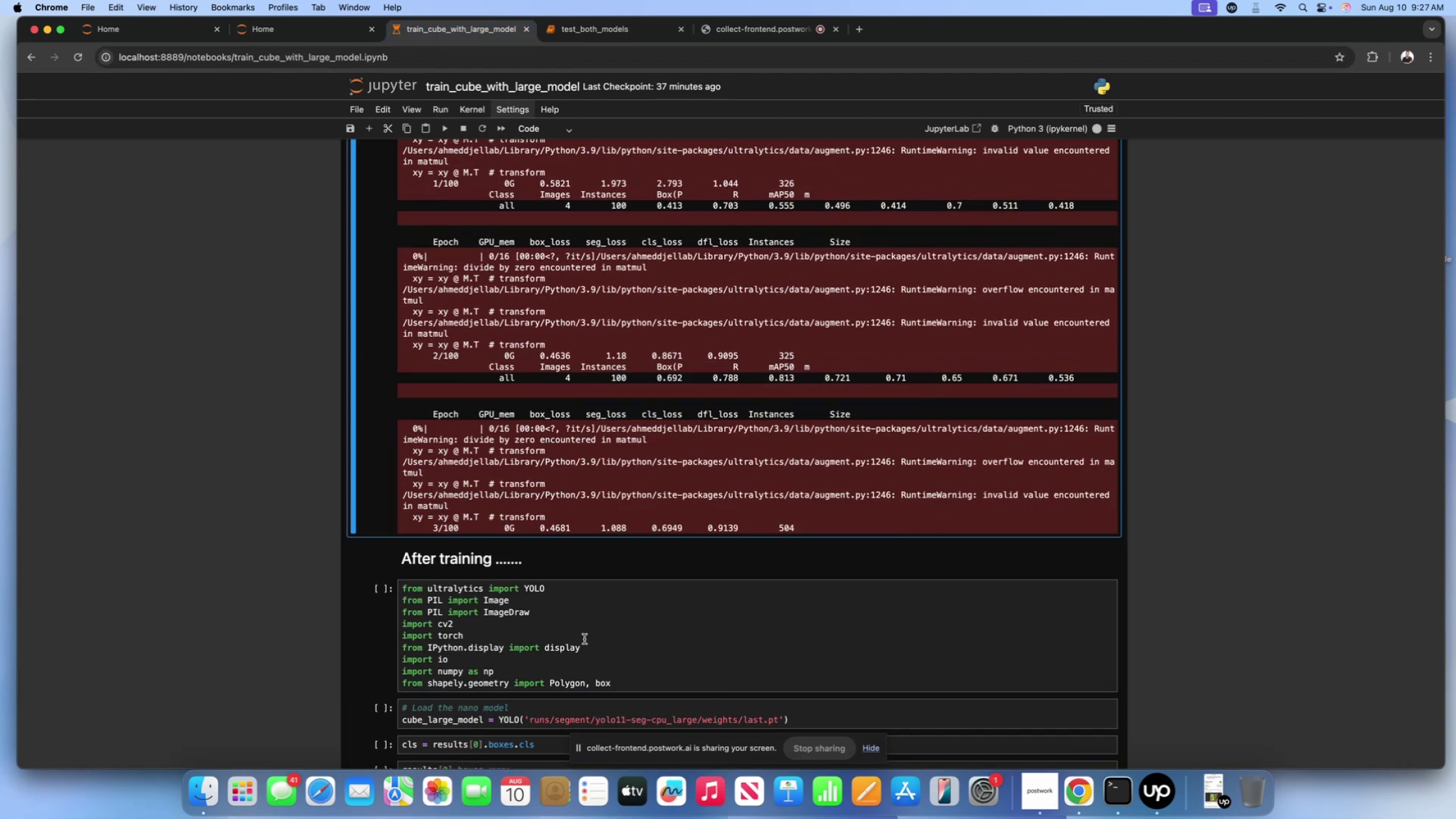 
left_click([584, 639])
 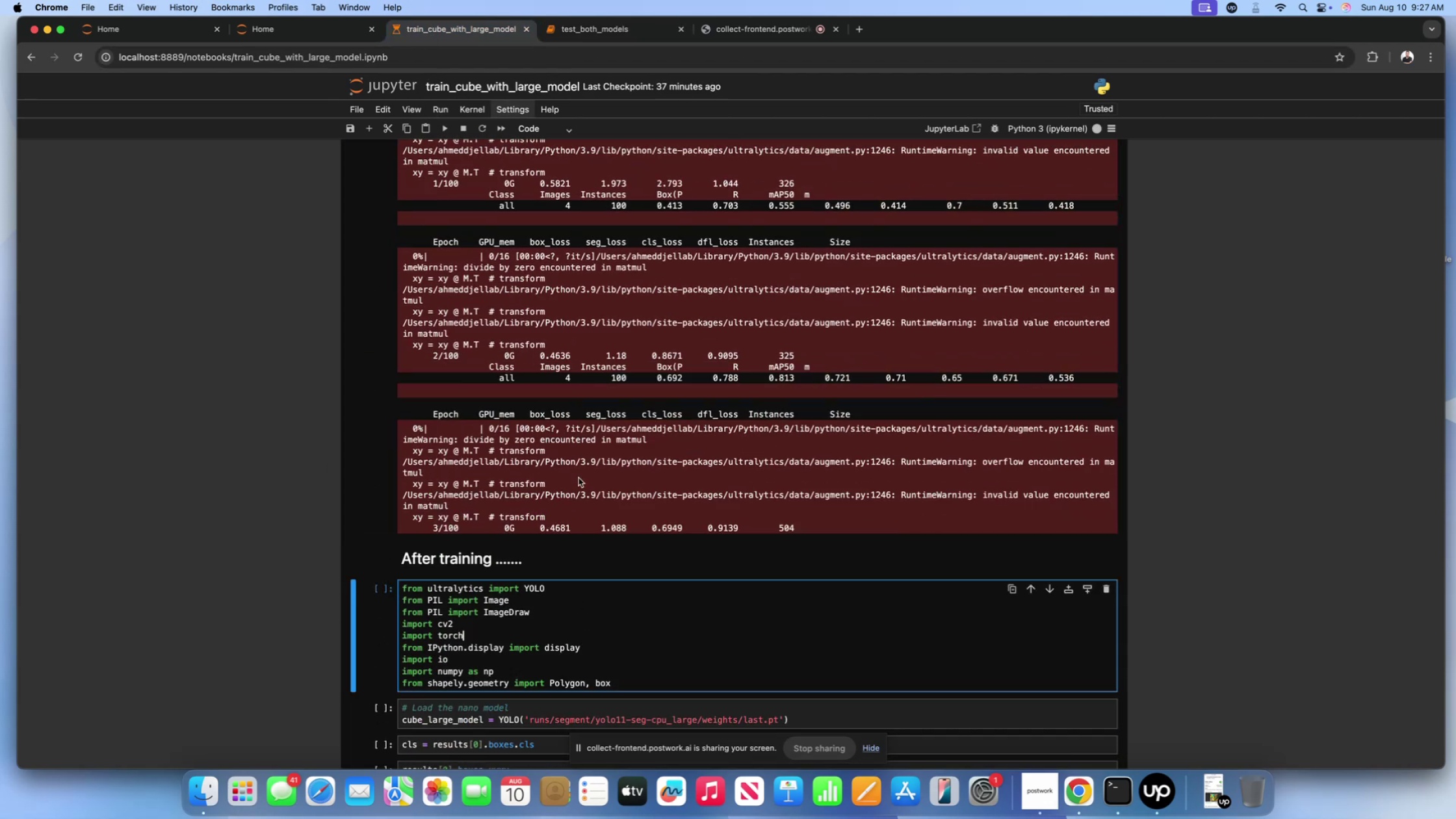 
scroll: coordinate [578, 478], scroll_direction: down, amount: 15.0
 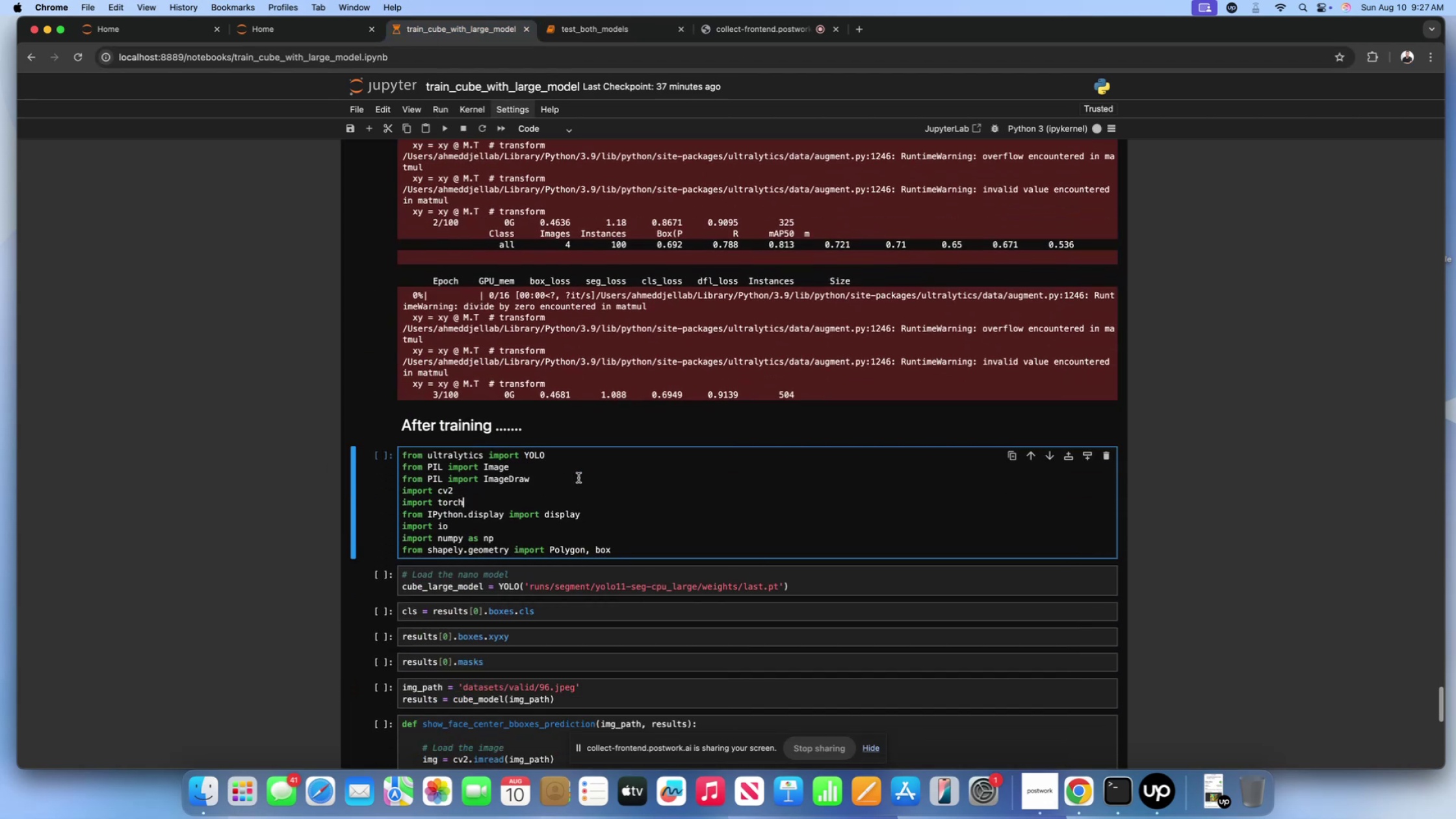 
left_click([578, 478])
 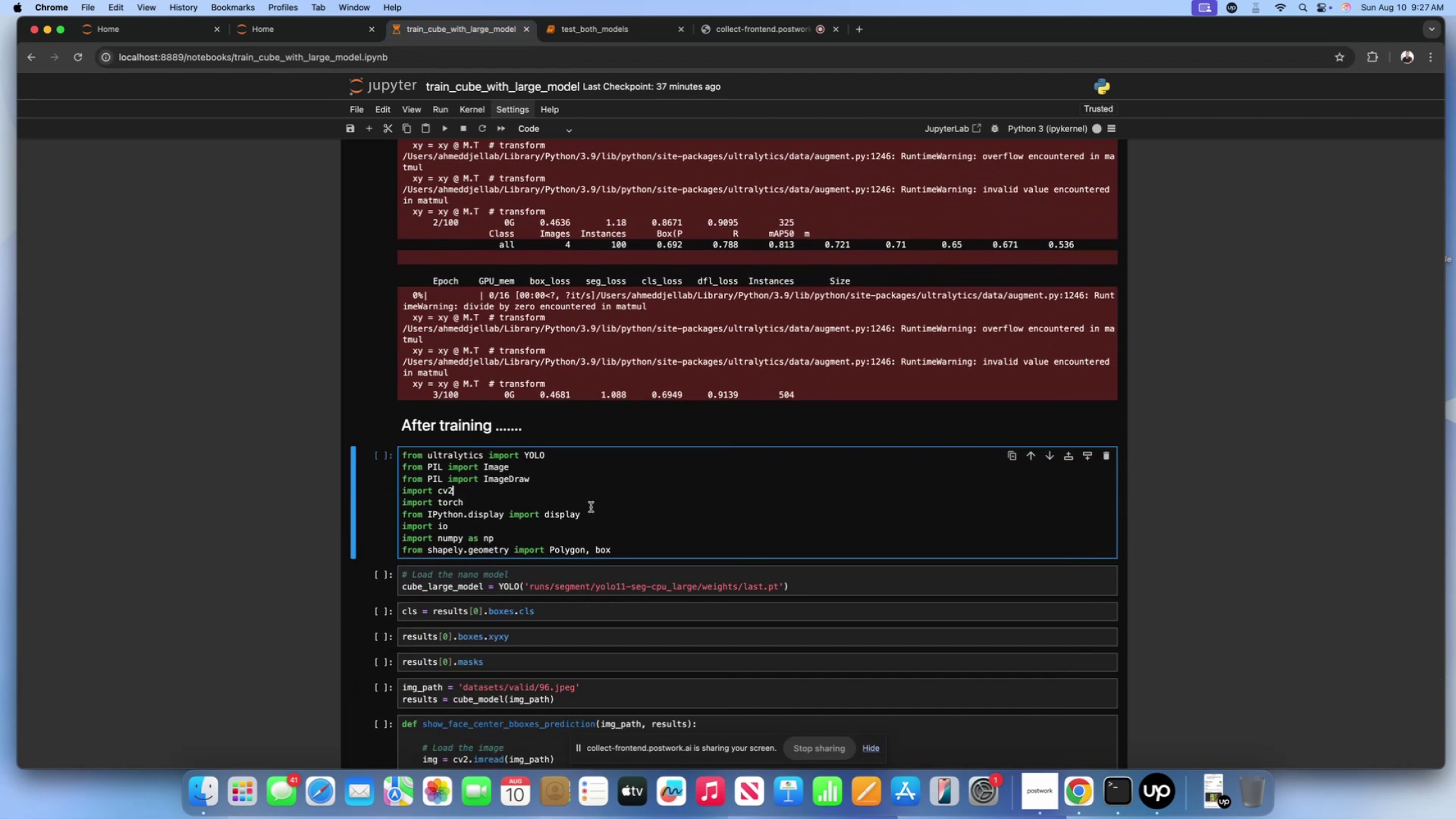 
double_click([594, 511])
 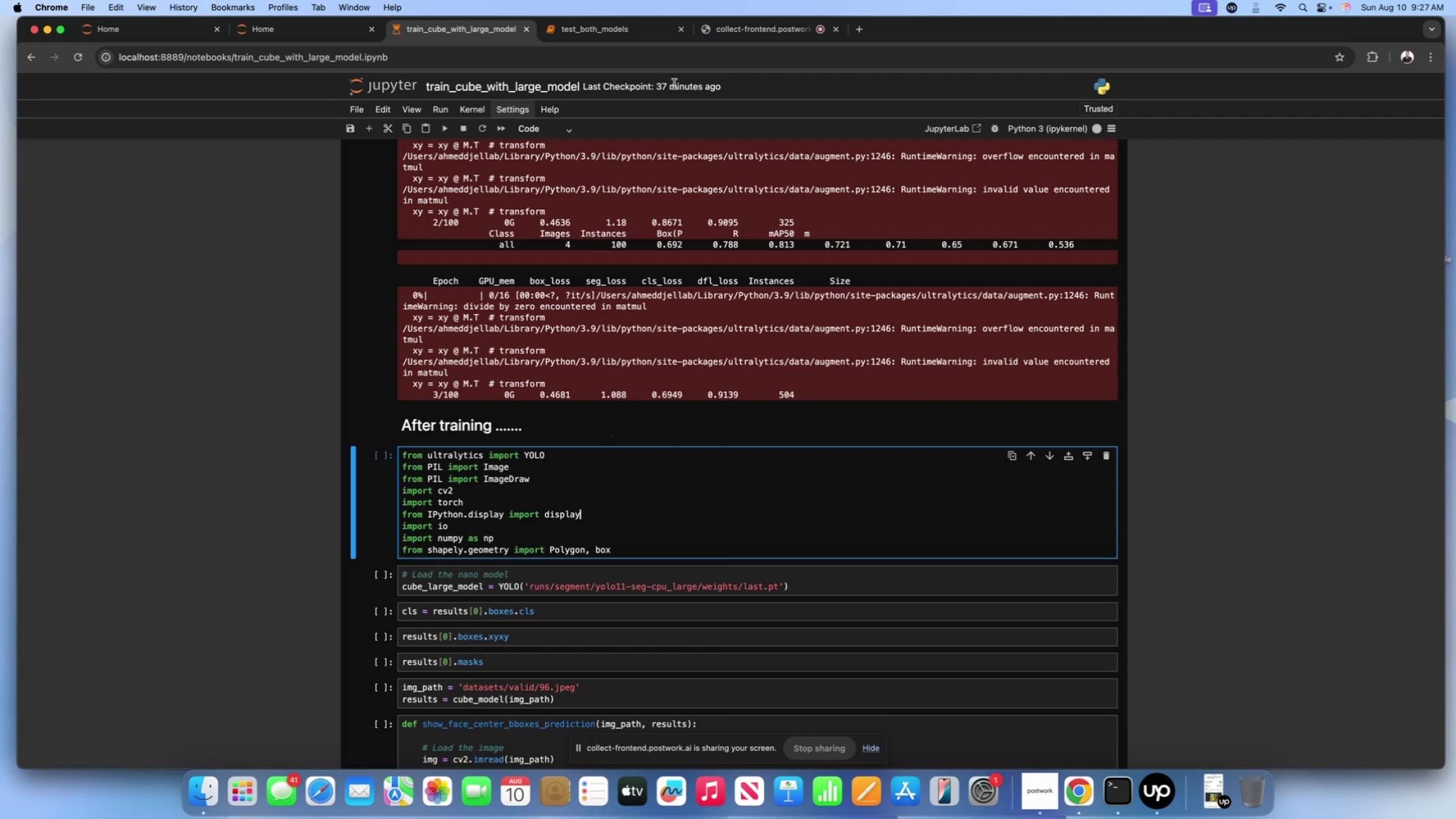 
left_click([599, 23])
 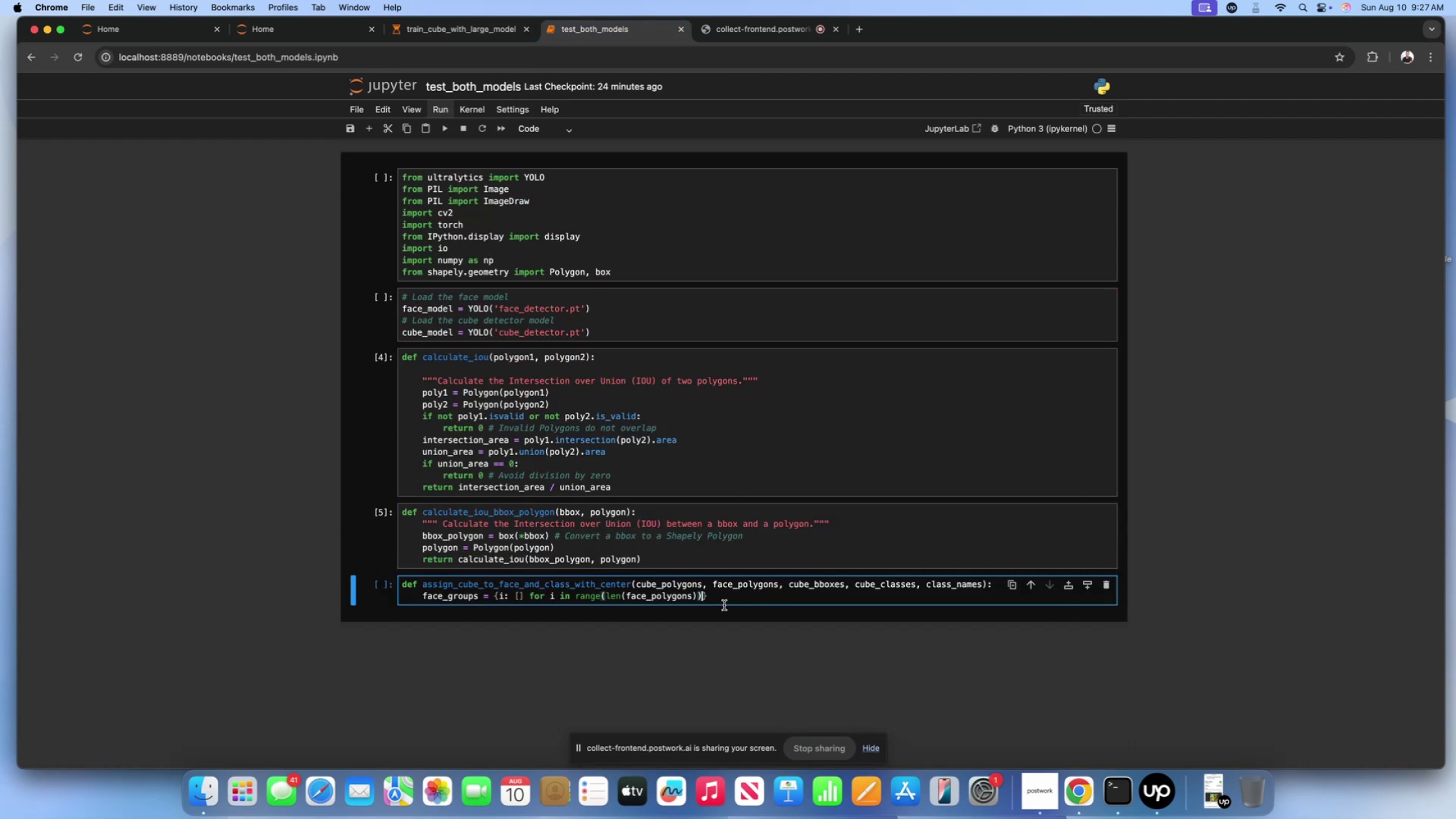 
left_click([724, 599])
 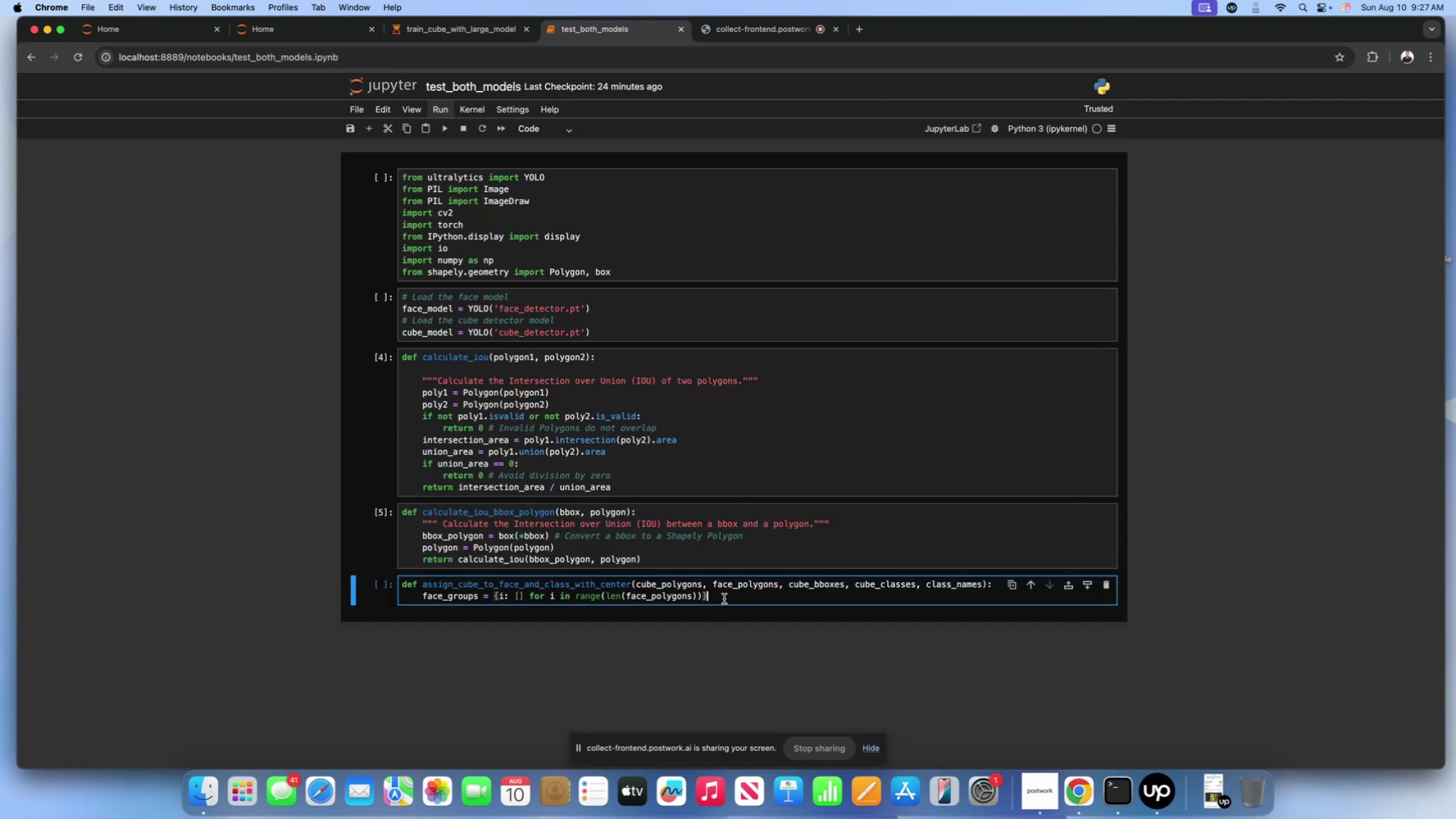 
wait(5.45)
 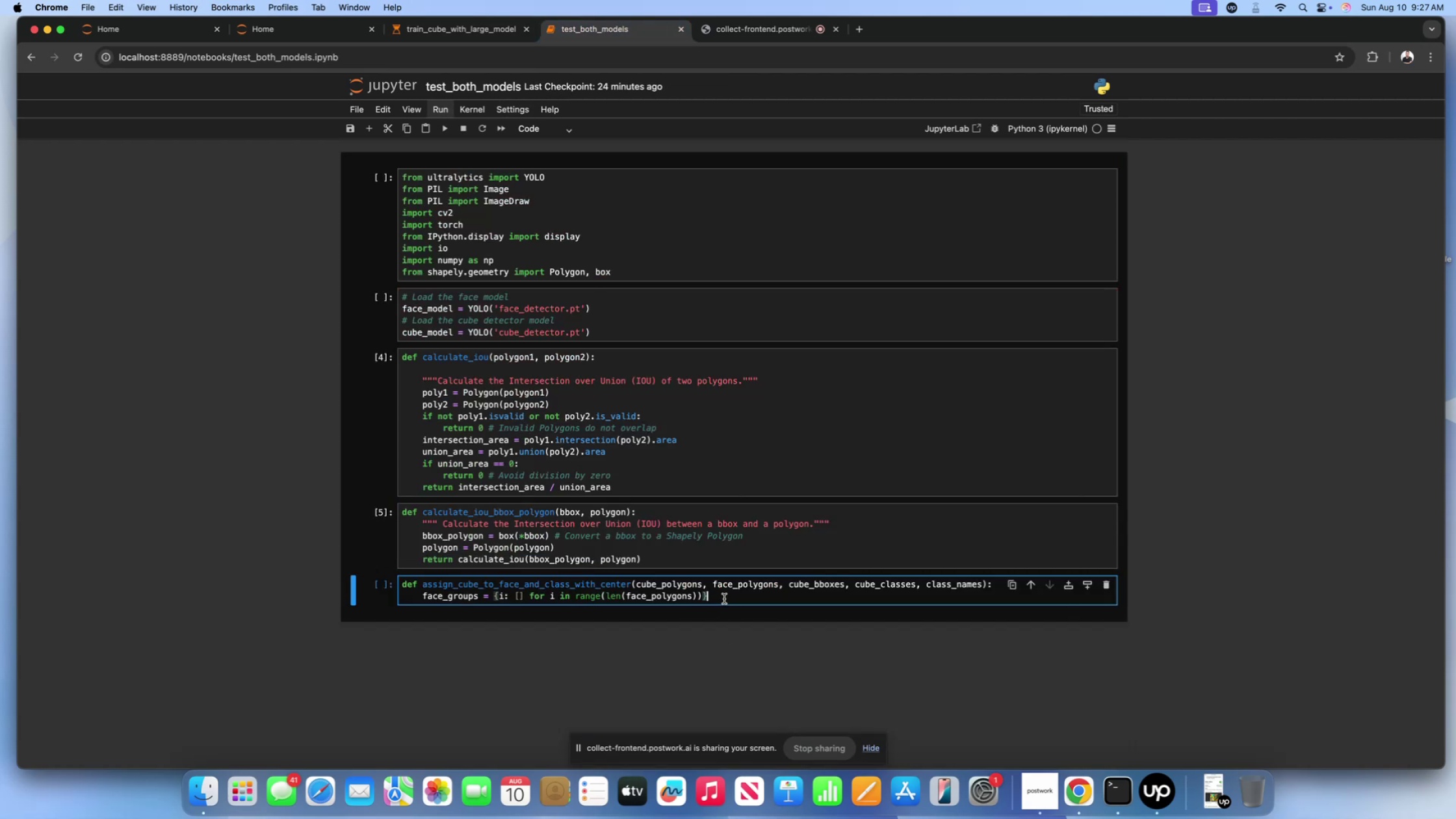 
key(Enter)
 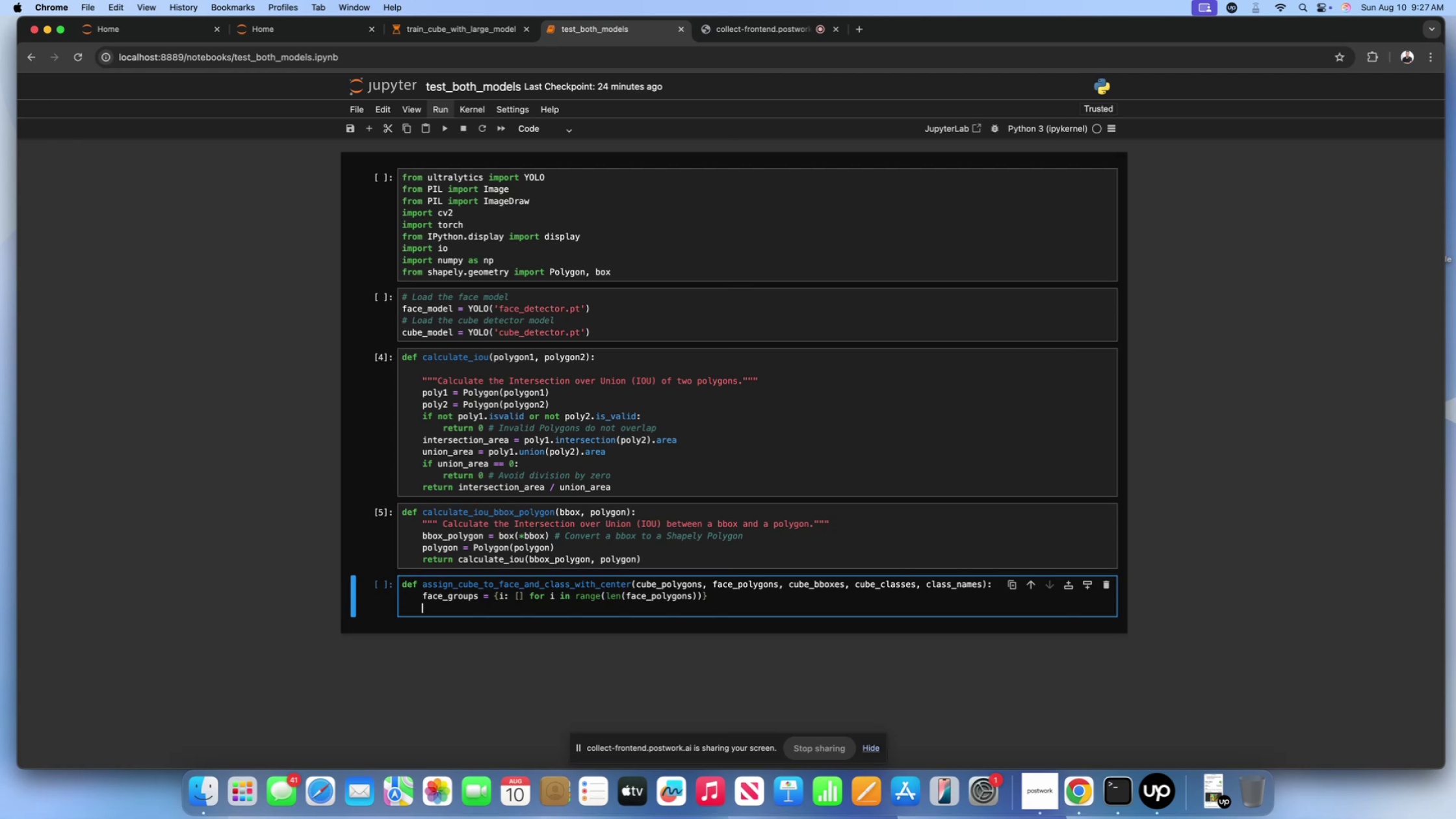 
type(face_classes = )
 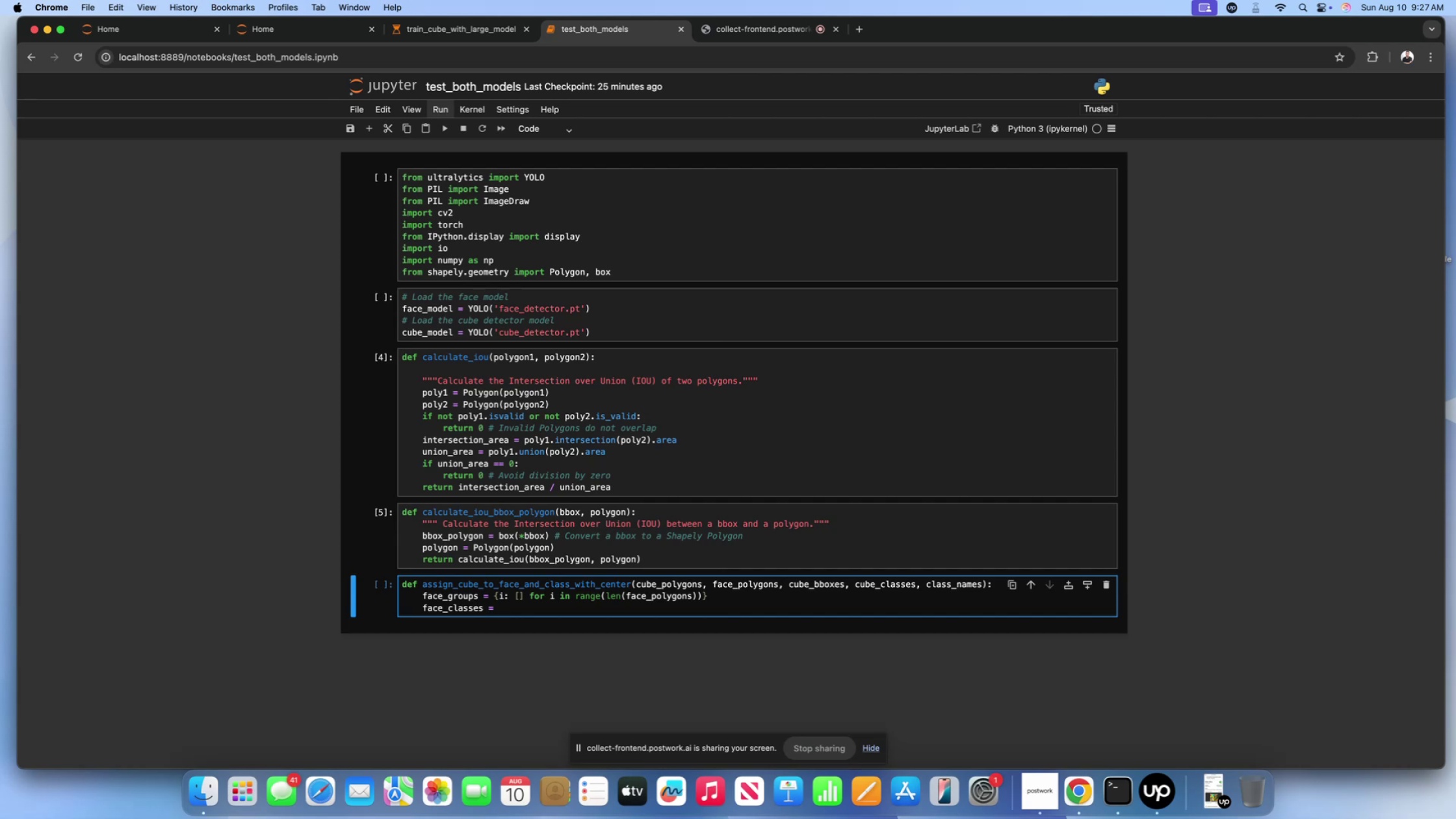 
wait(9.36)
 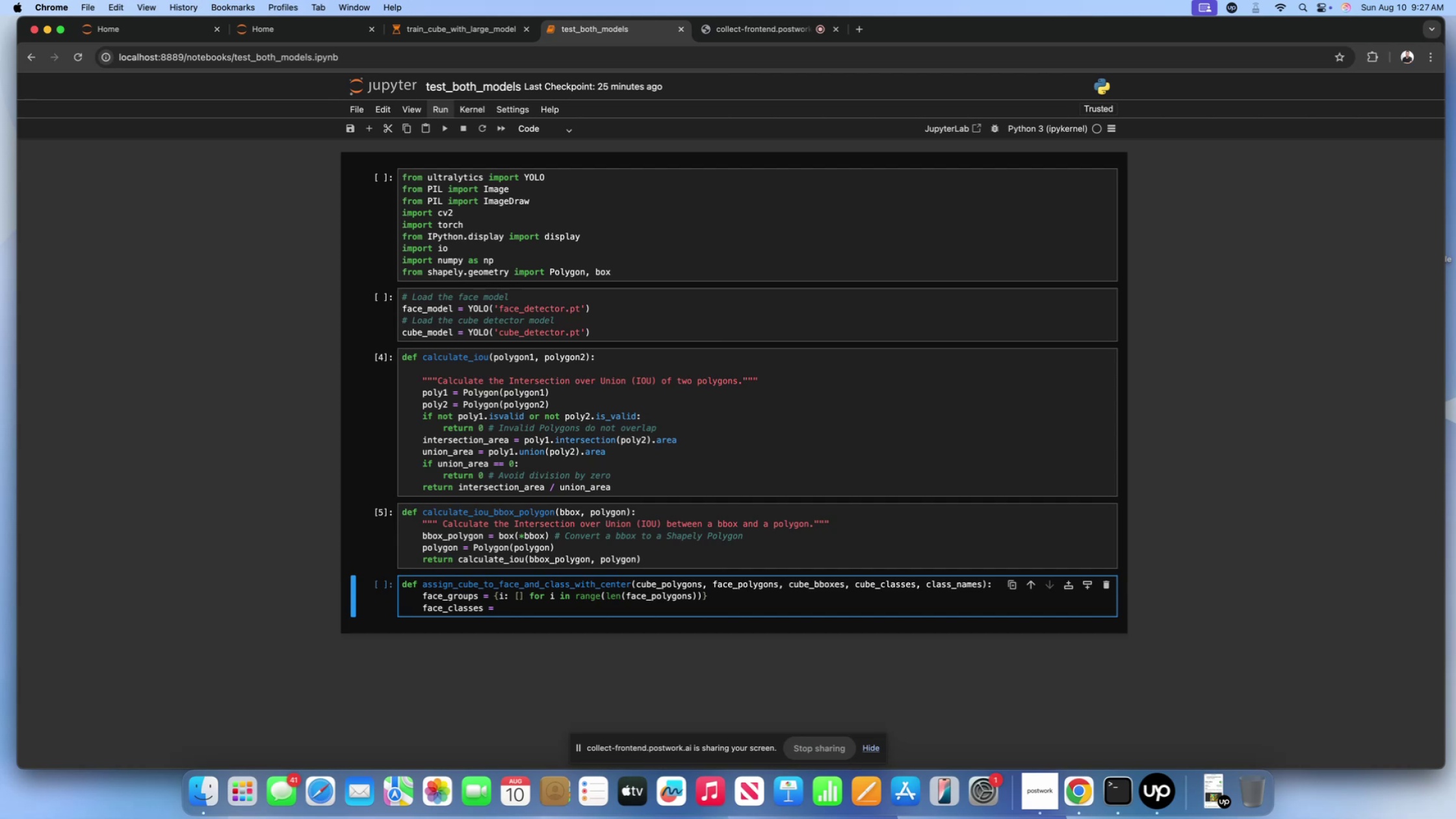 
left_click_drag(start_coordinate=[718, 597], to_coordinate=[491, 599])
 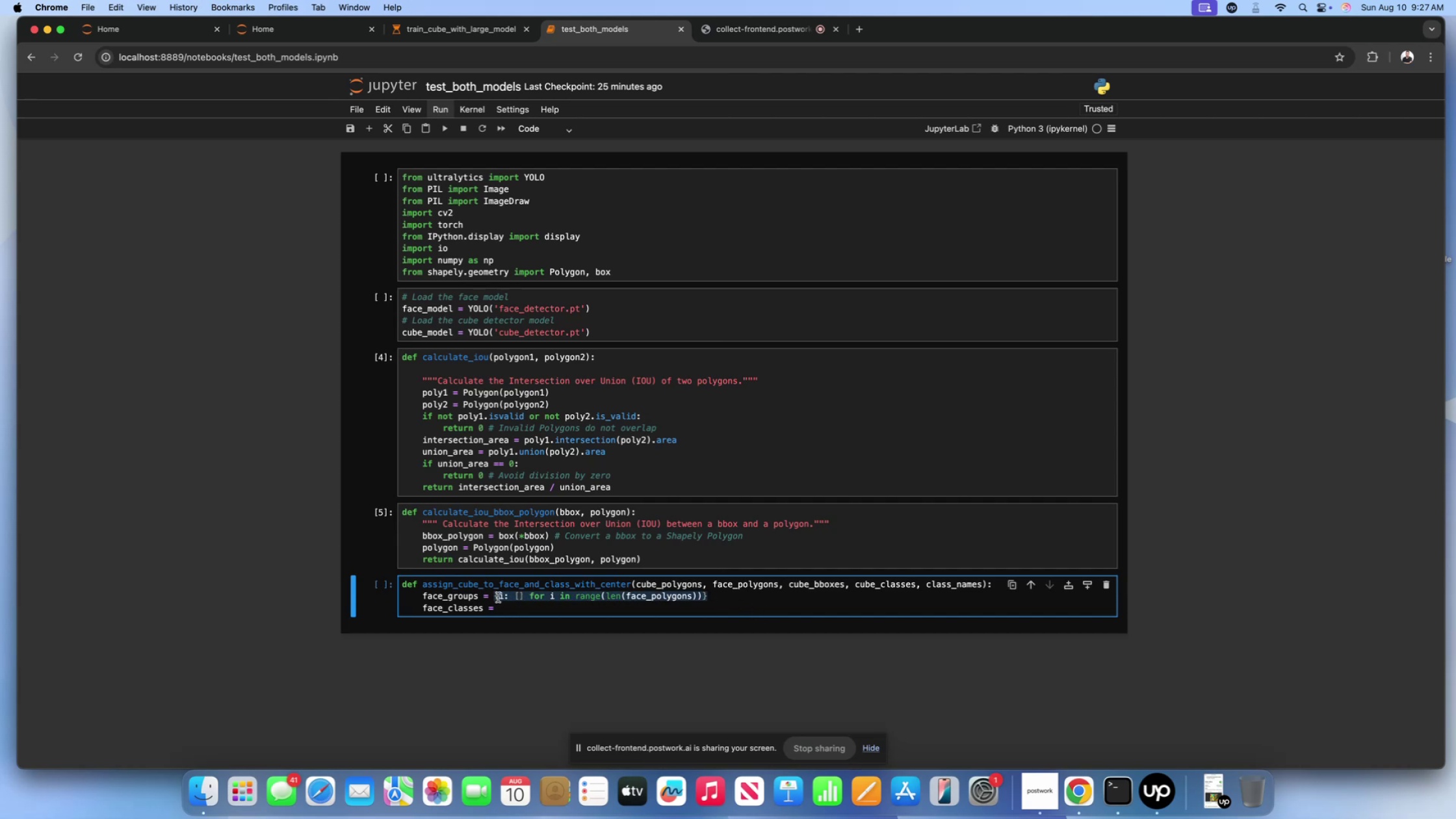 
key(Meta+CommandLeft)
 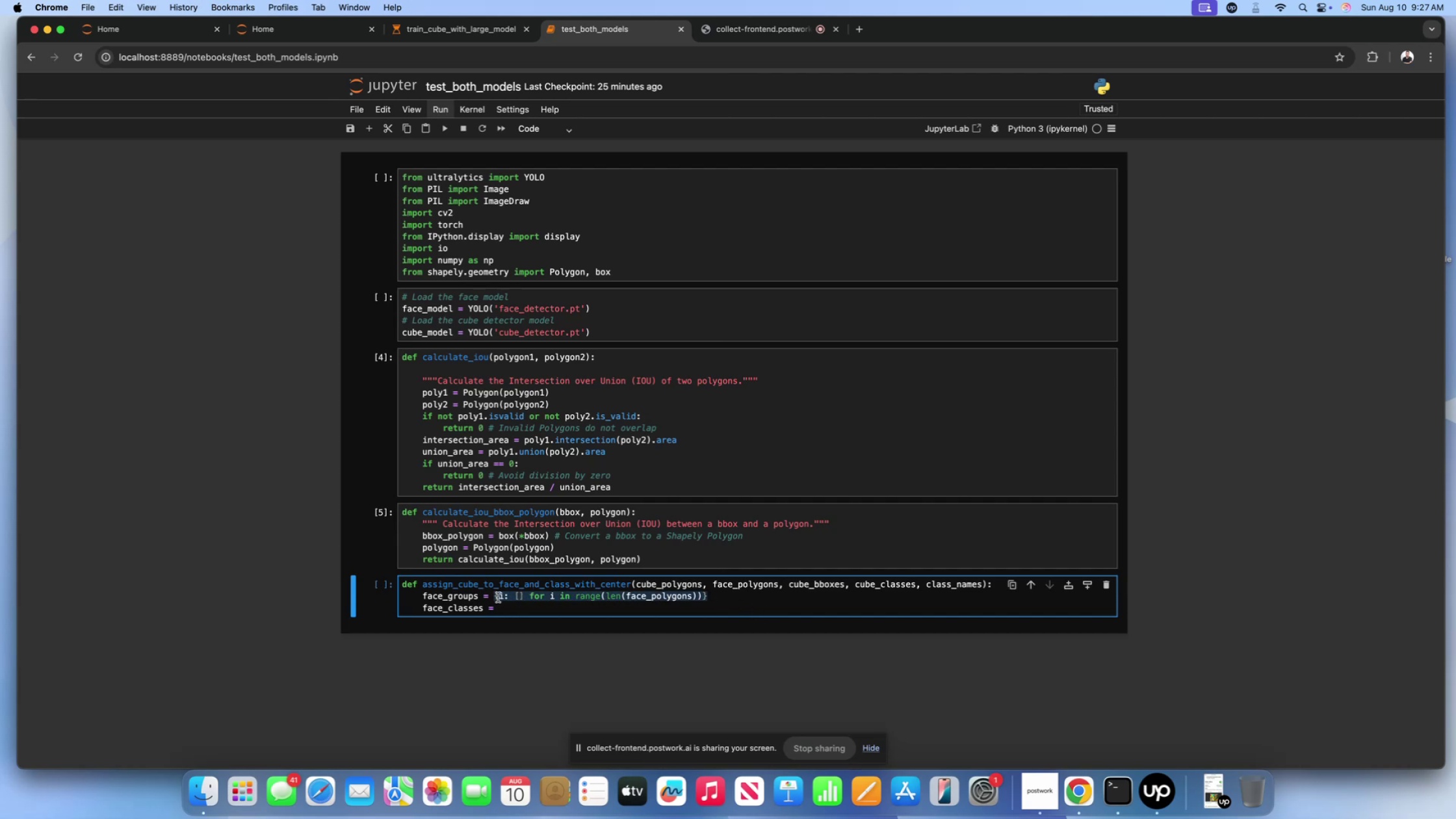 
key(Meta+C)
 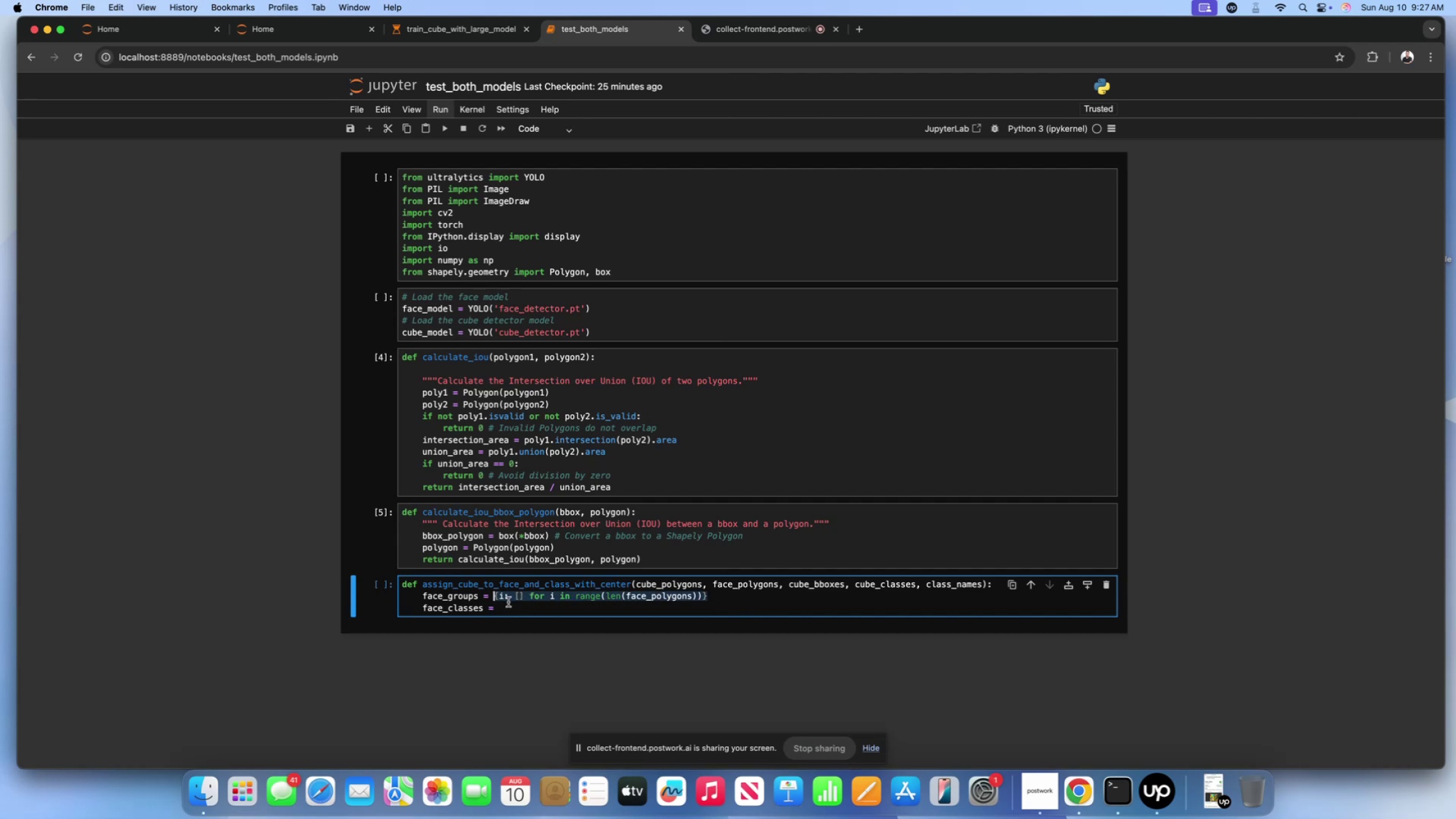 
left_click([509, 610])
 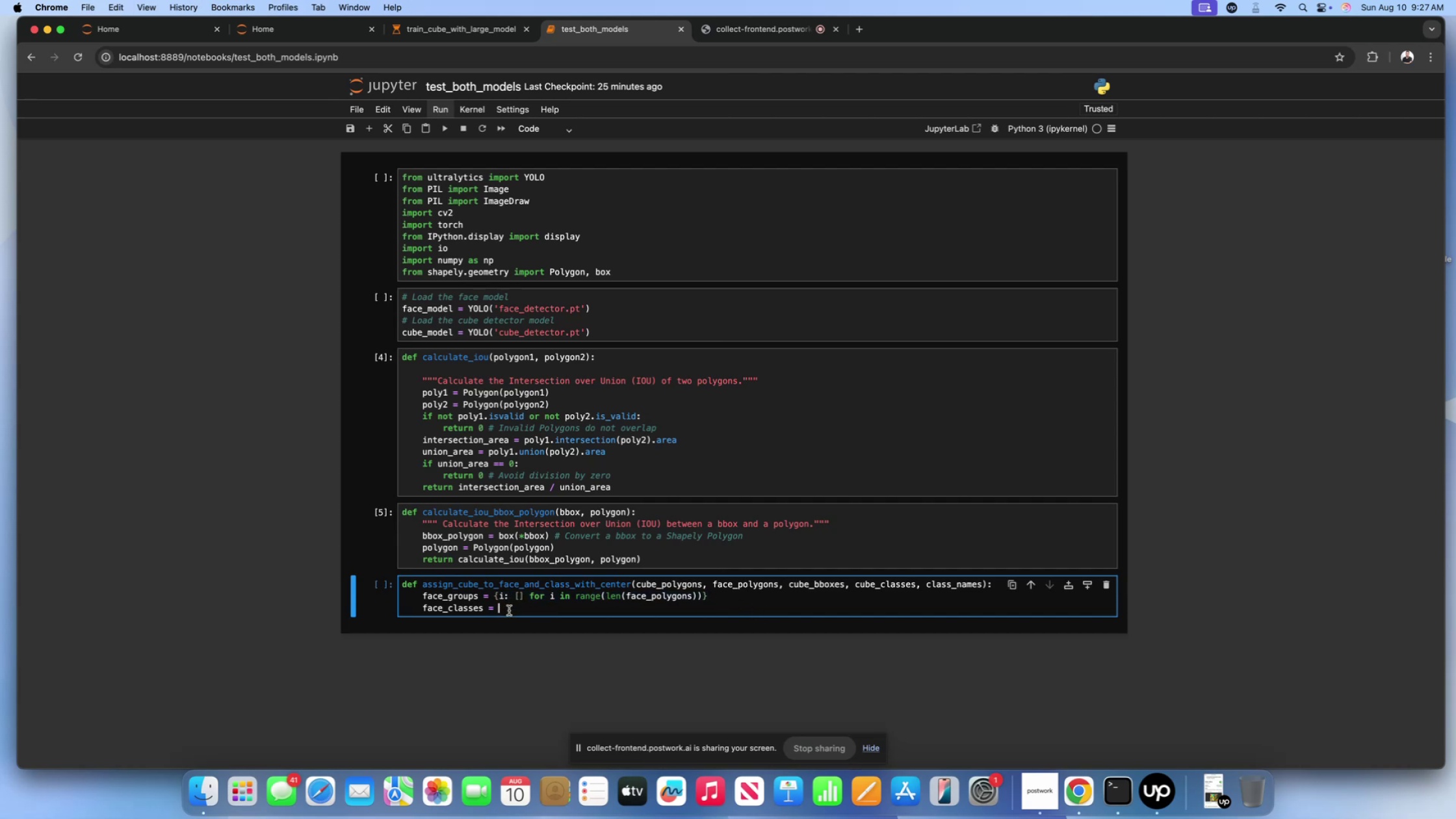 
key(Meta+V)
 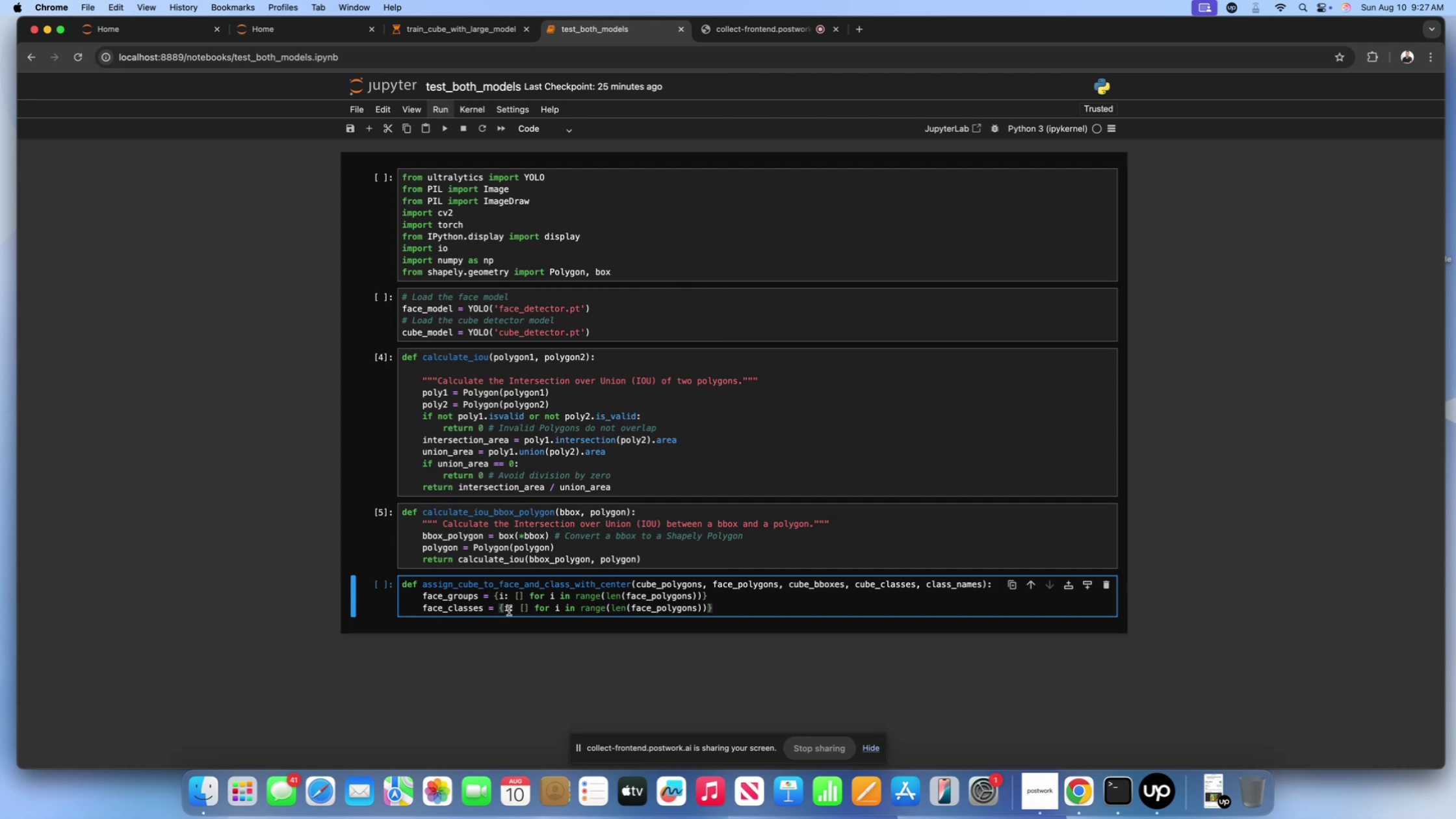 
key(Enter)
 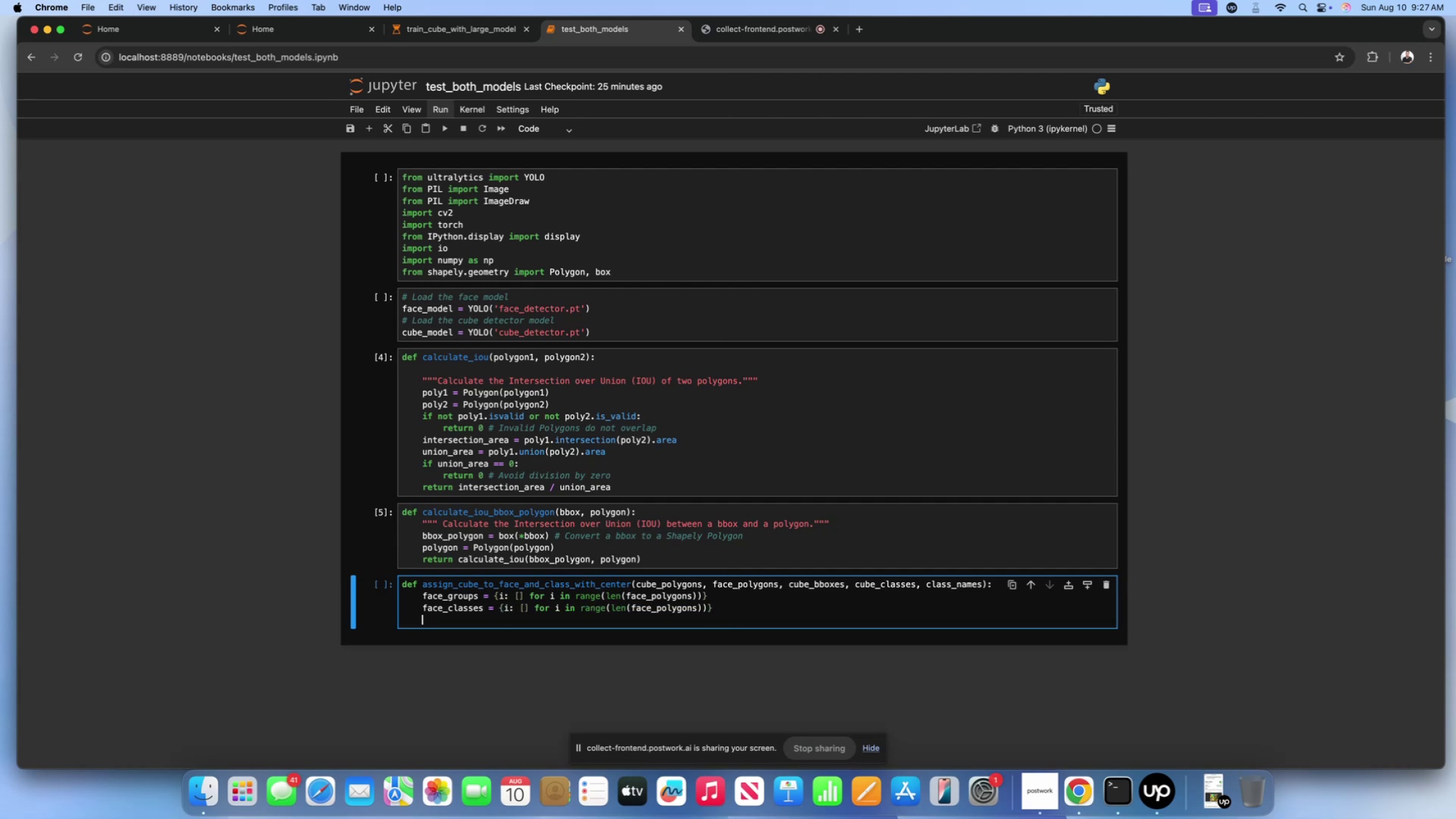 
type(face_center_class)
 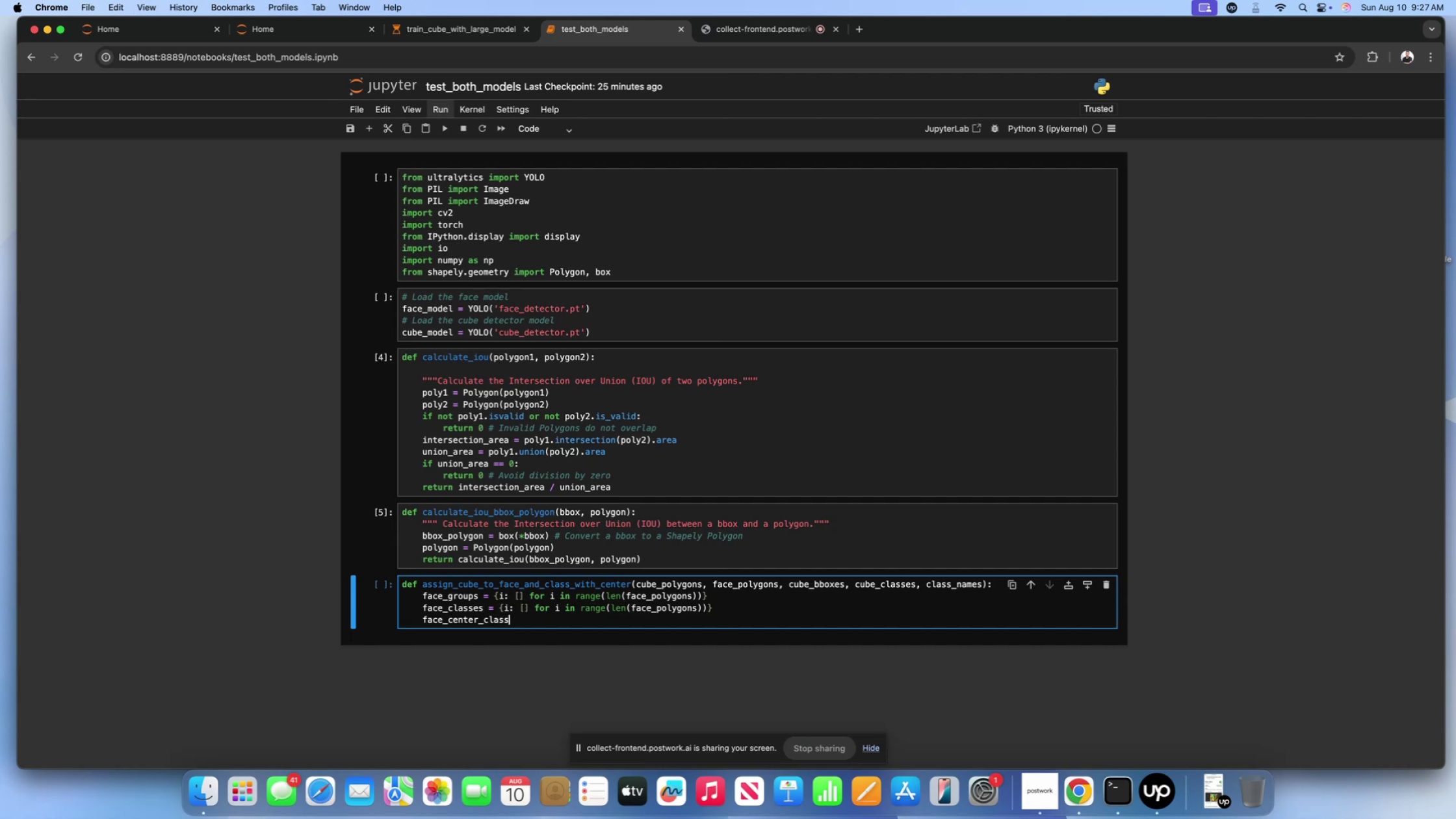 
wait(6.6)
 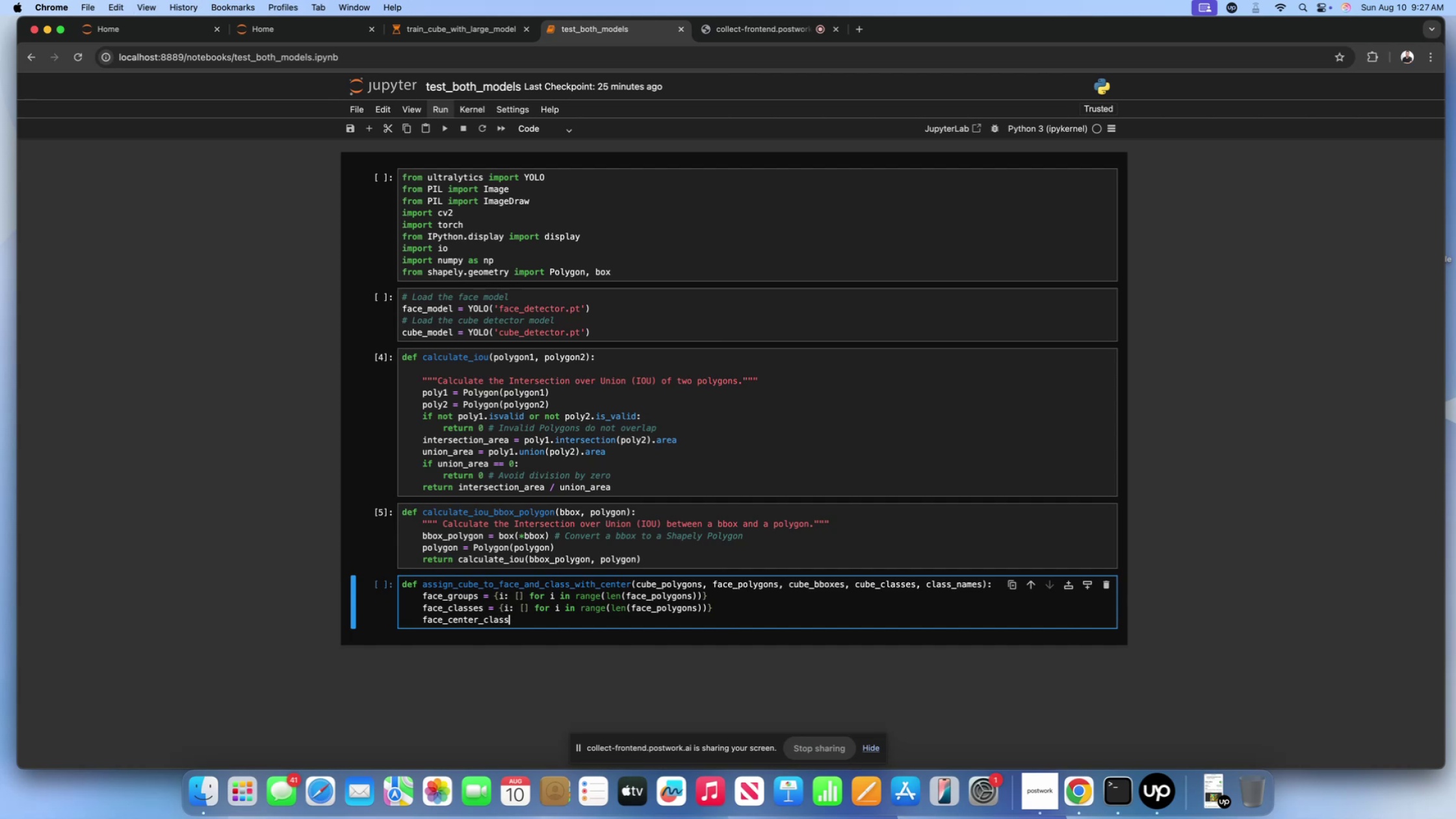 
key(Space)
 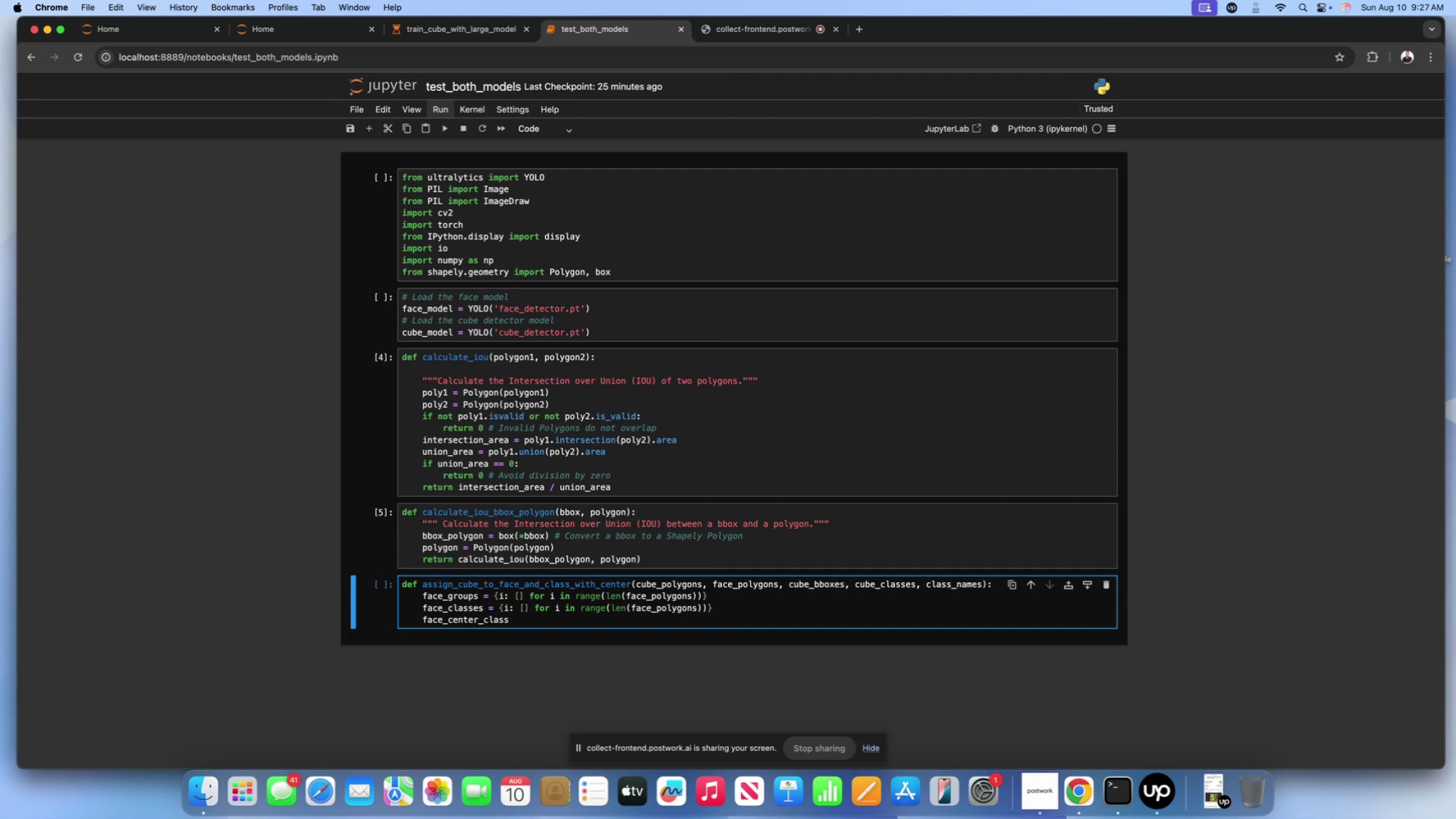 
key(Equal)
 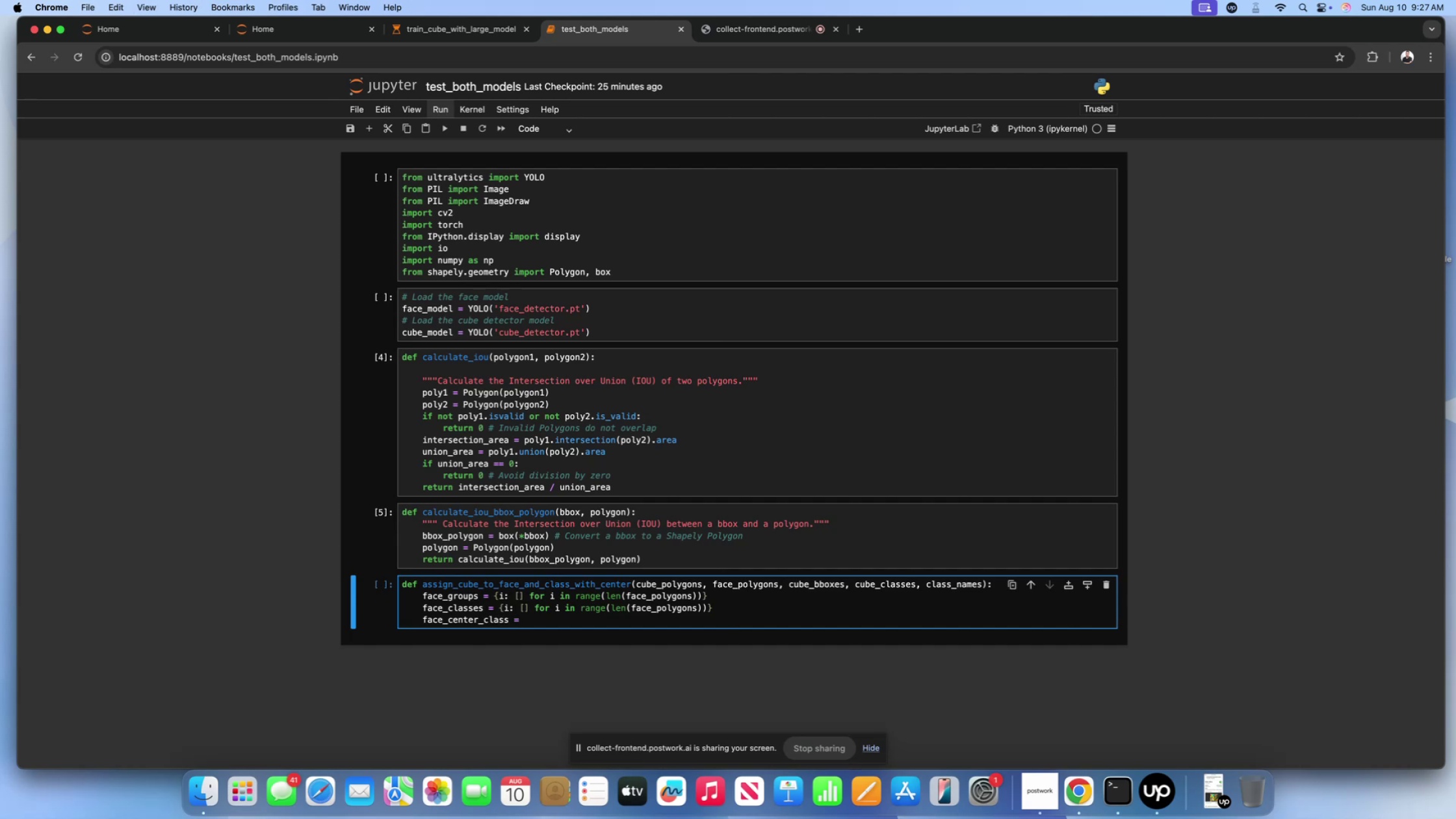 
key(Space)
 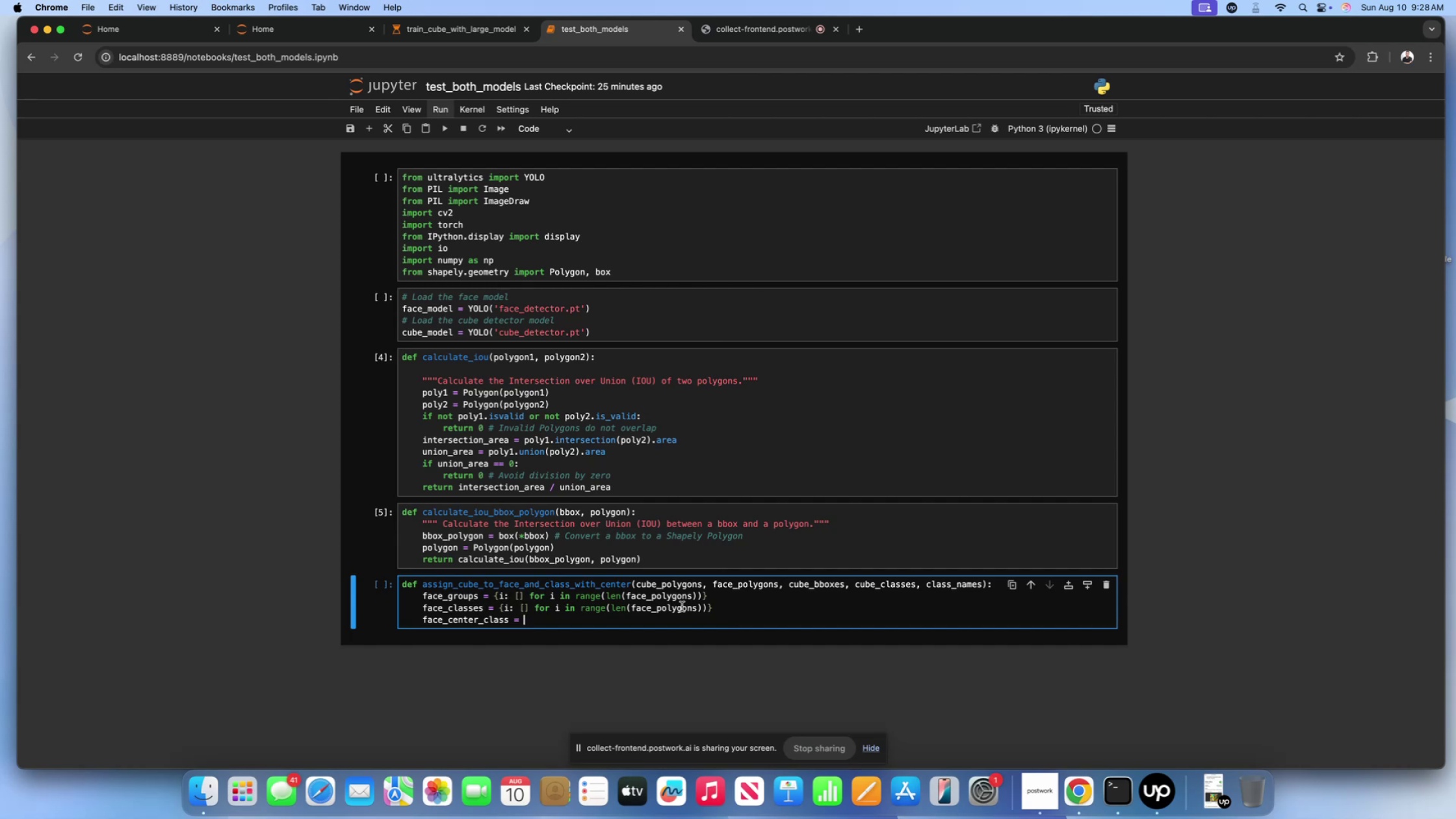 
wait(12.48)
 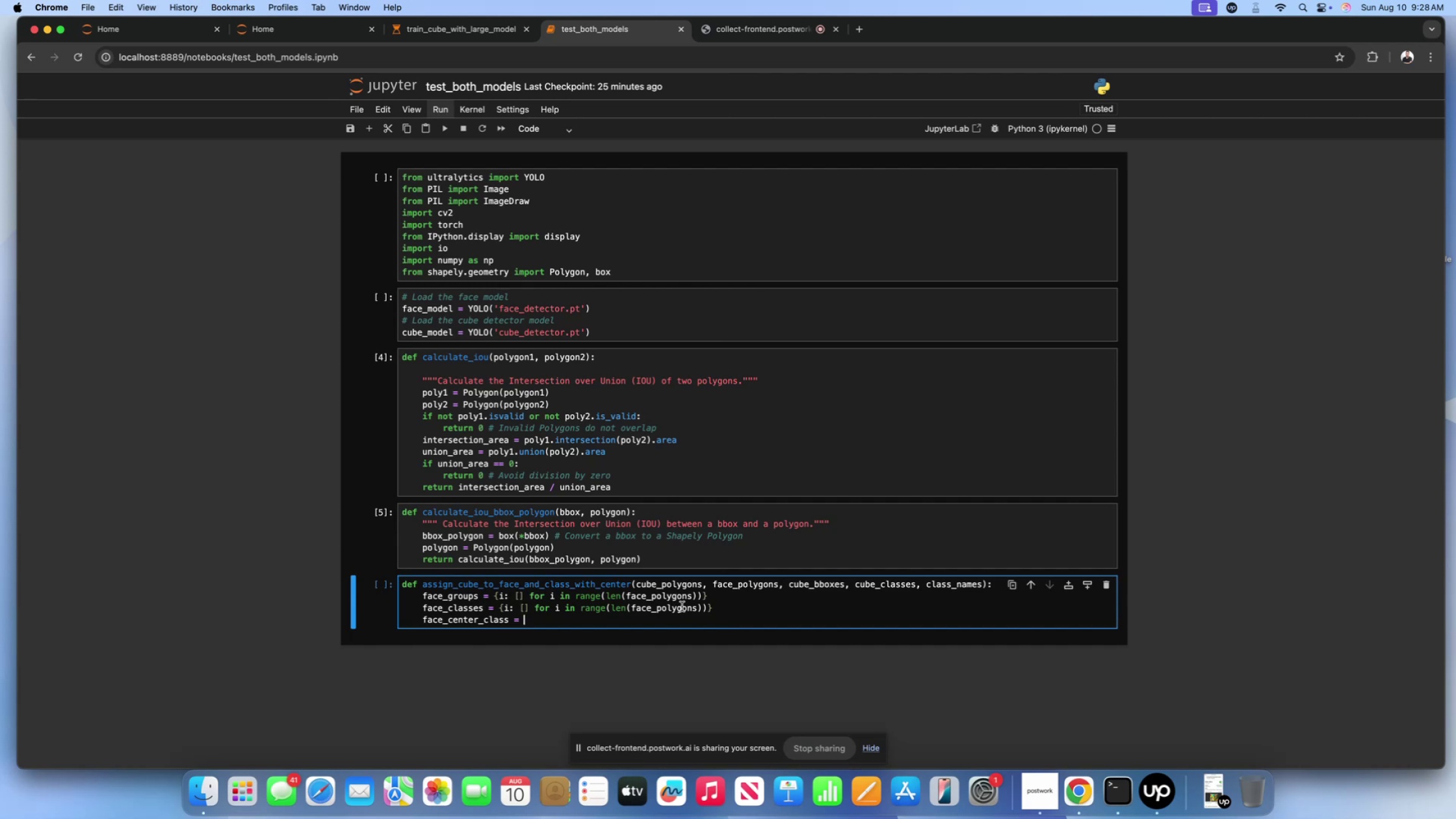 
left_click_drag(start_coordinate=[728, 608], to_coordinate=[500, 613])
 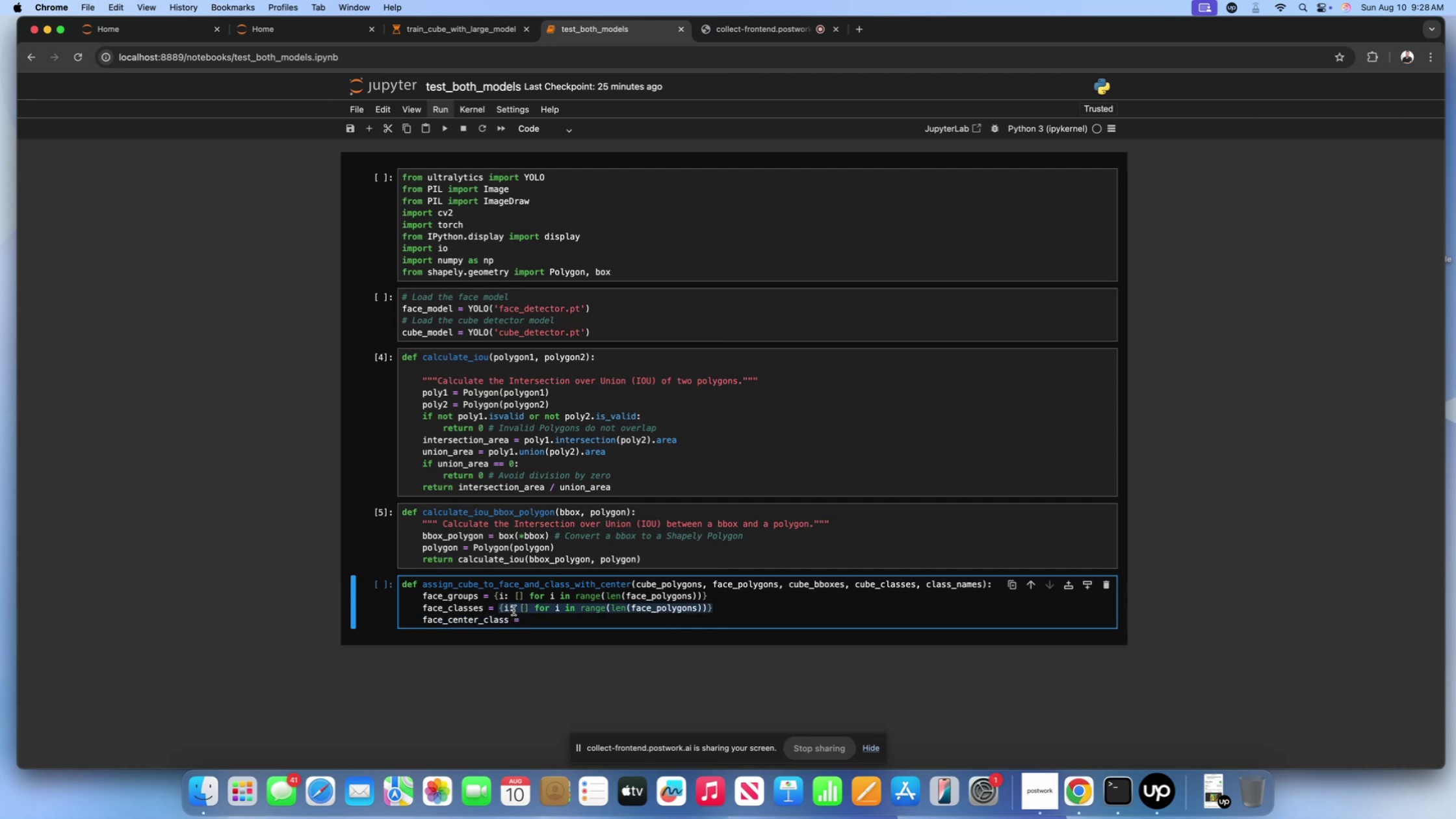 
key(Meta+C)
 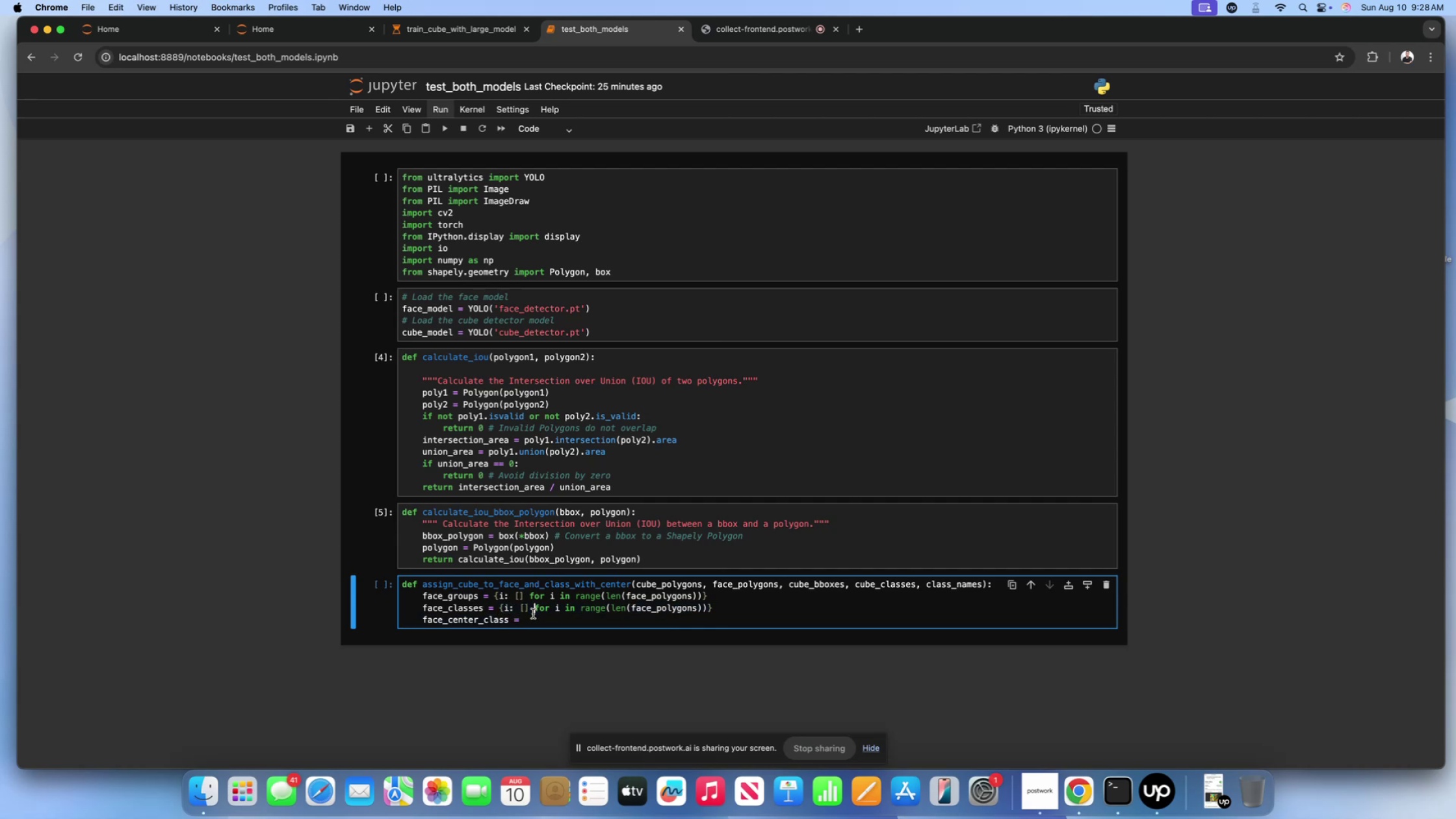 
left_click([536, 619])
 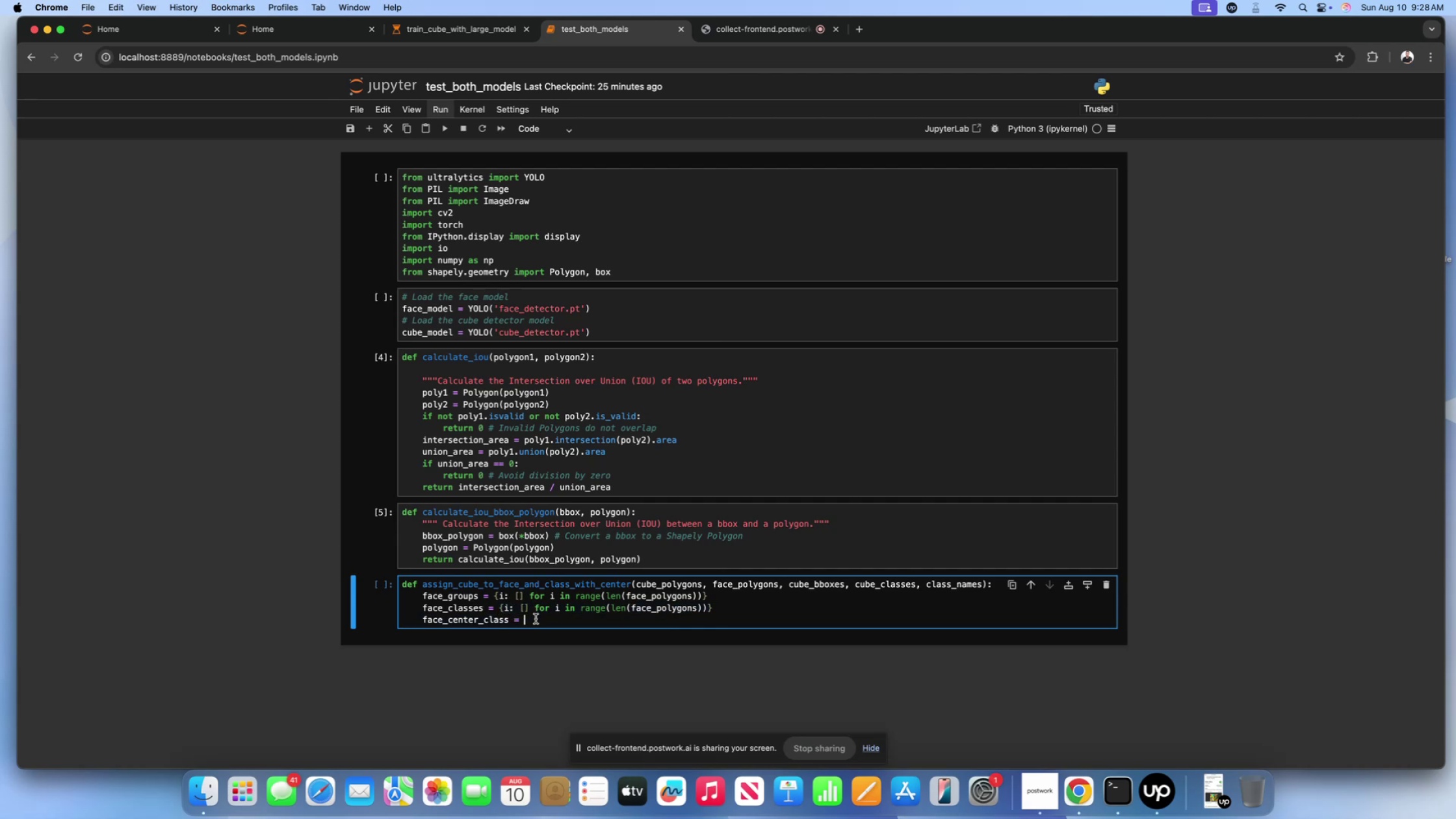 
key(Meta+V)
 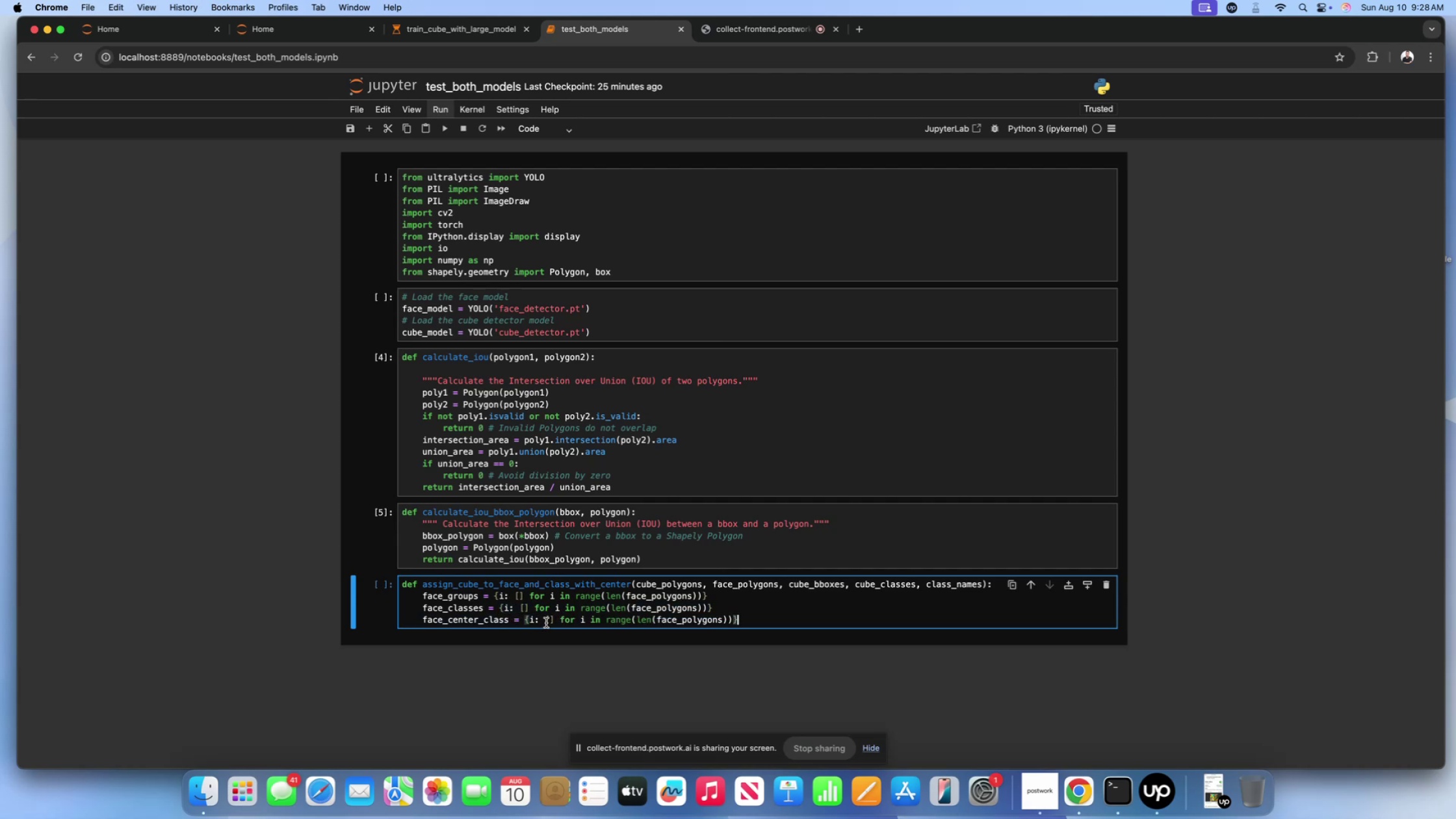 
left_click([552, 622])
 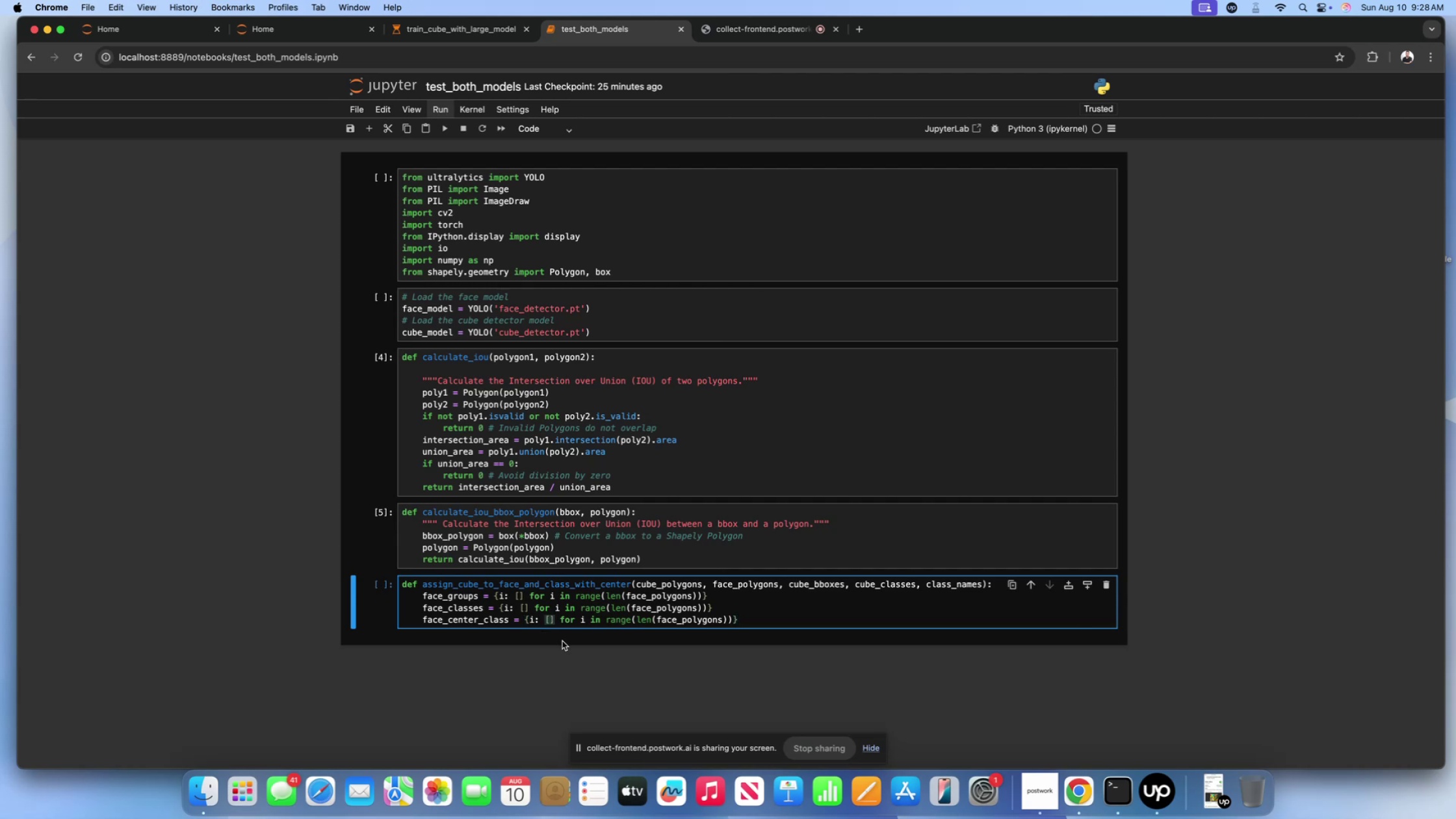 
key(Backspace)
key(Backspace)
type(None)
 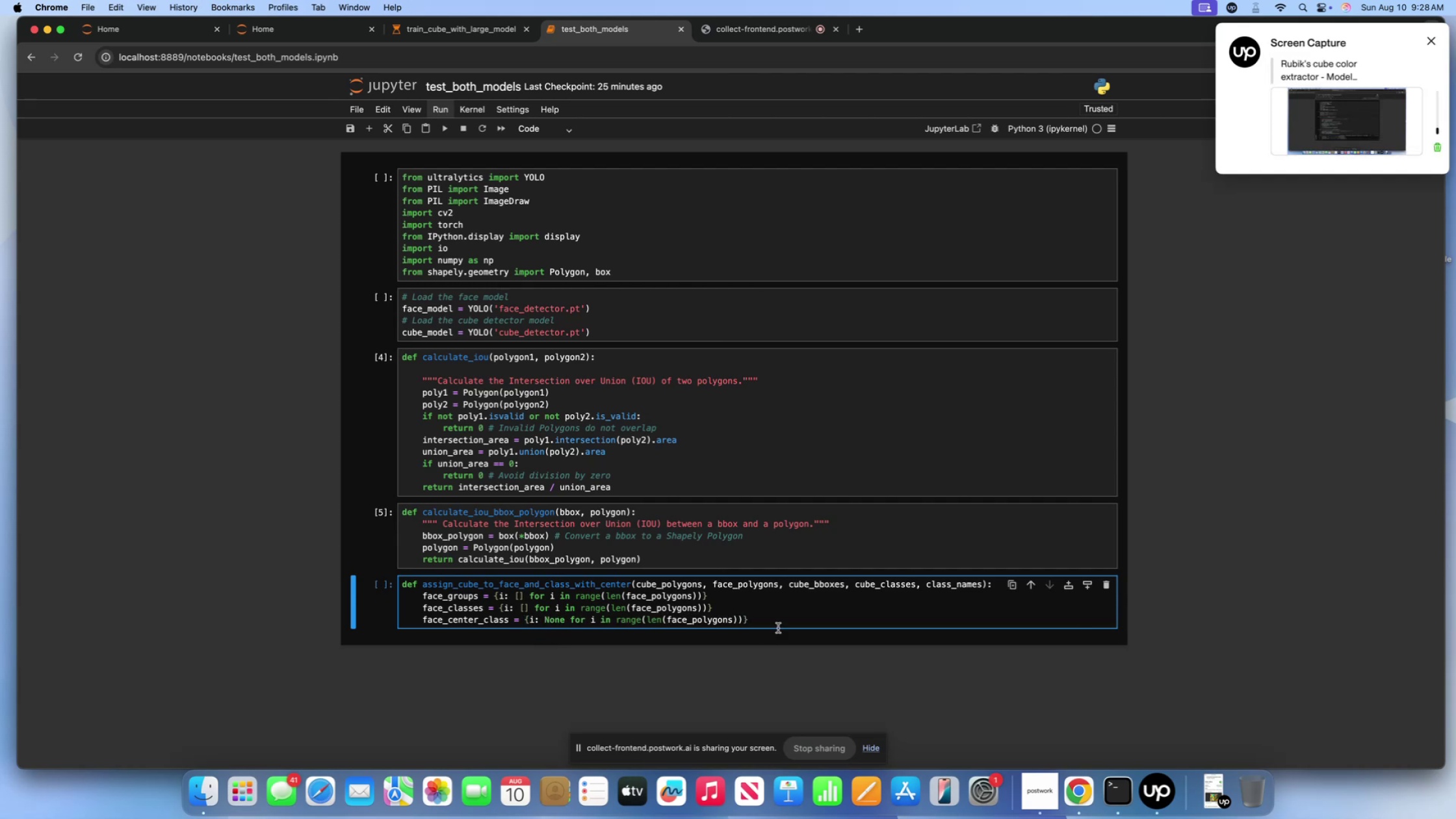 
left_click([778, 622])
 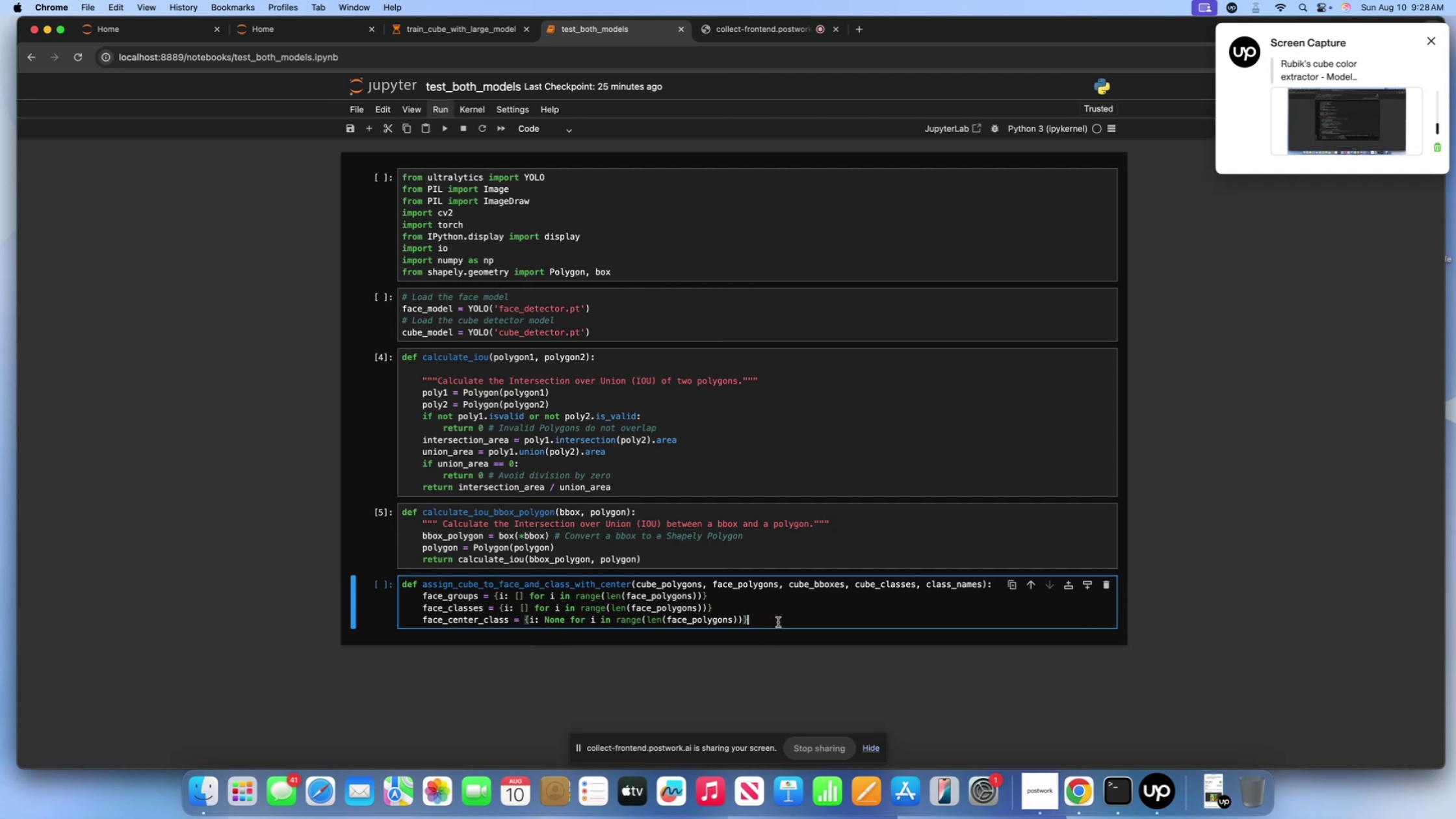 
type( # To store the class of the center polygon)
 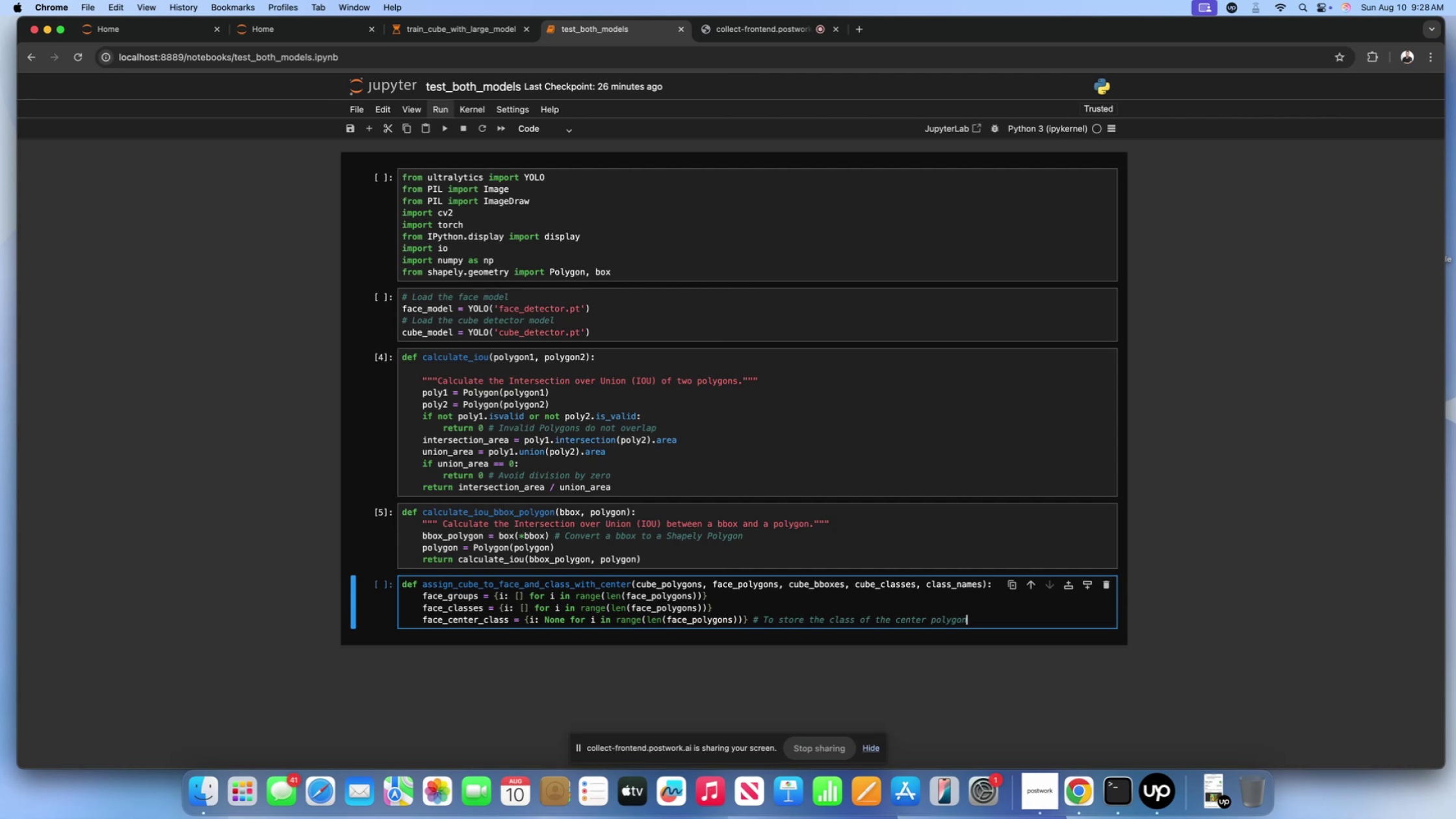 
wait(7.92)
 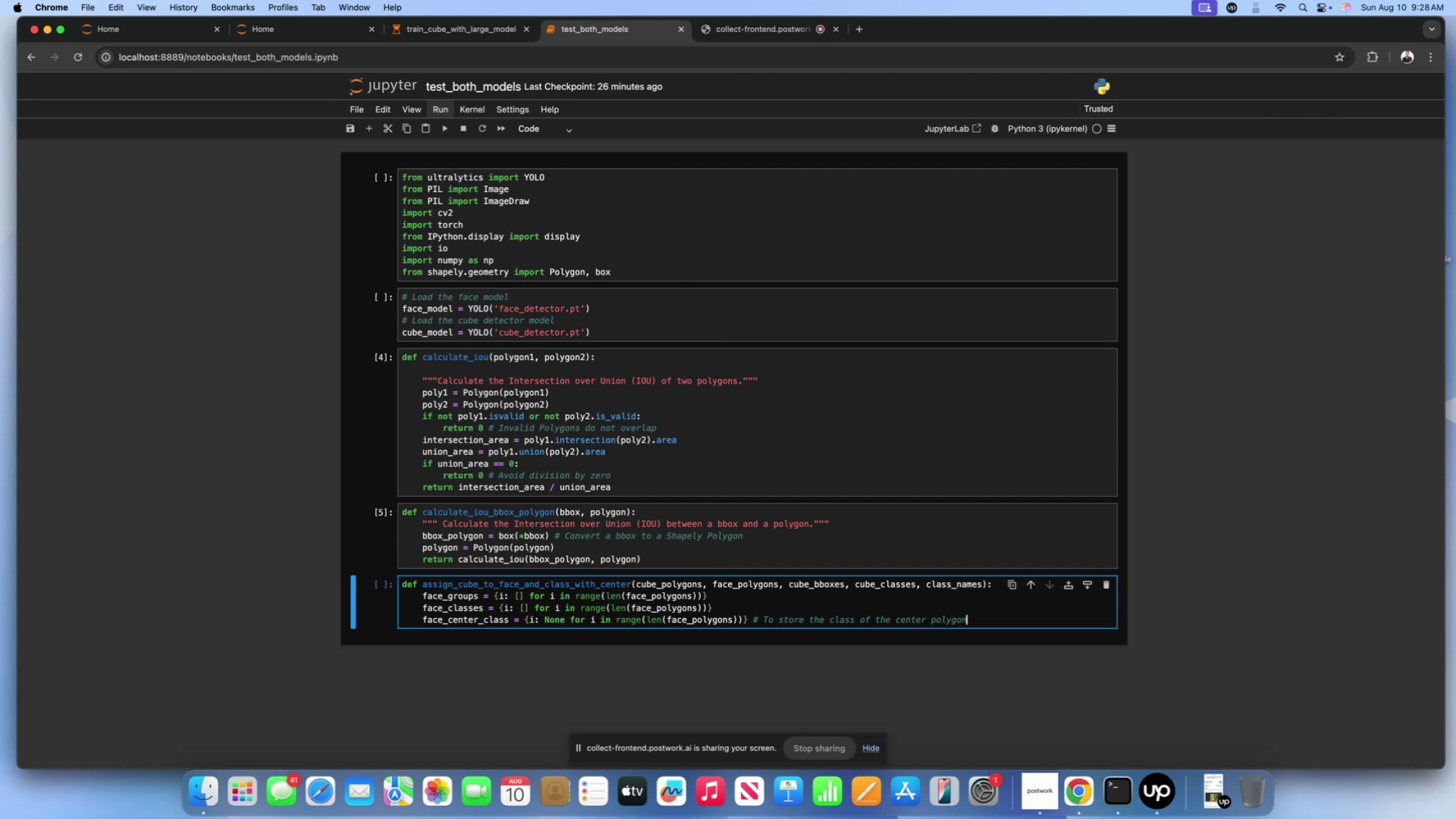 
key(Enter)
 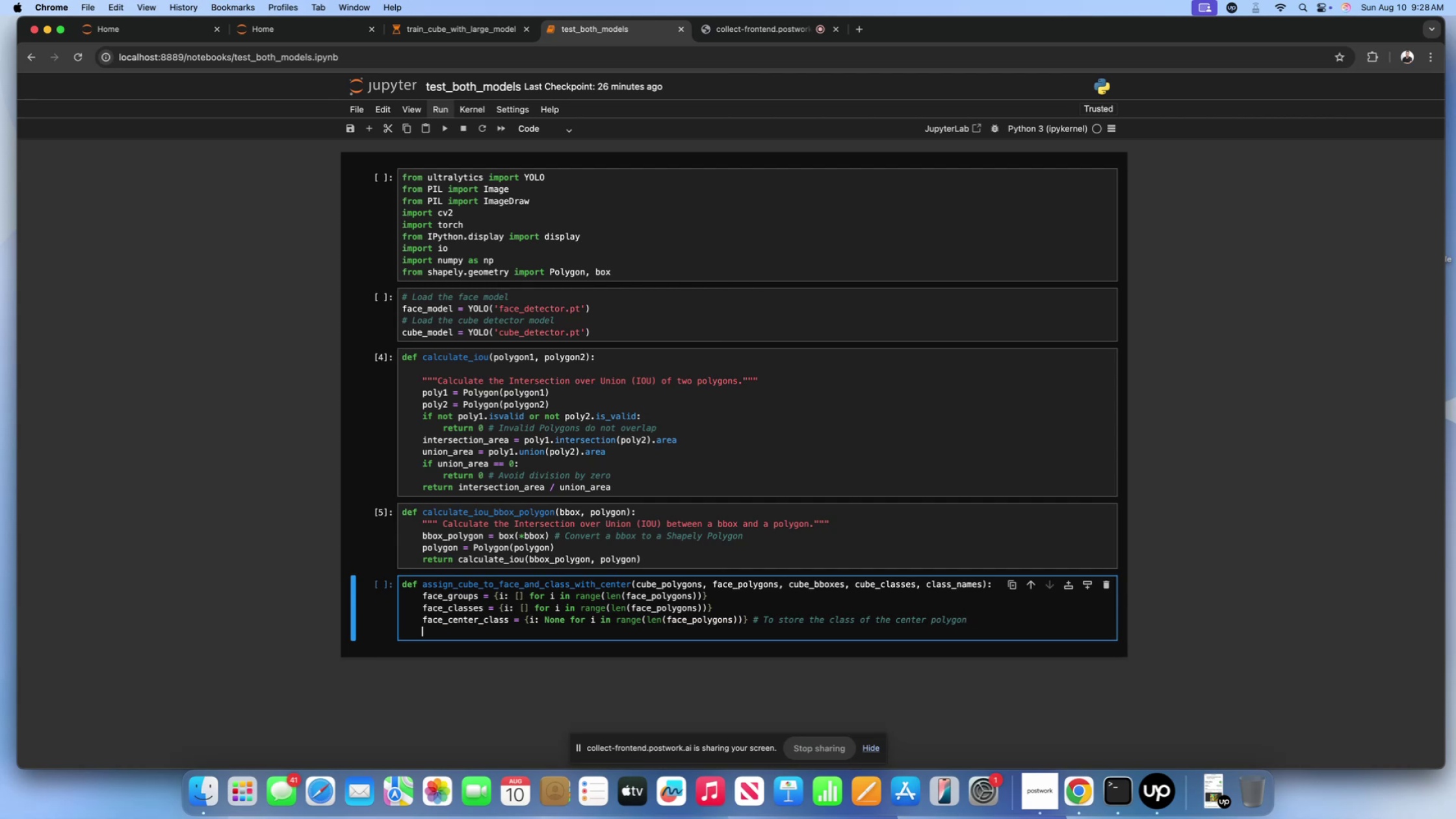 
key(Enter)
 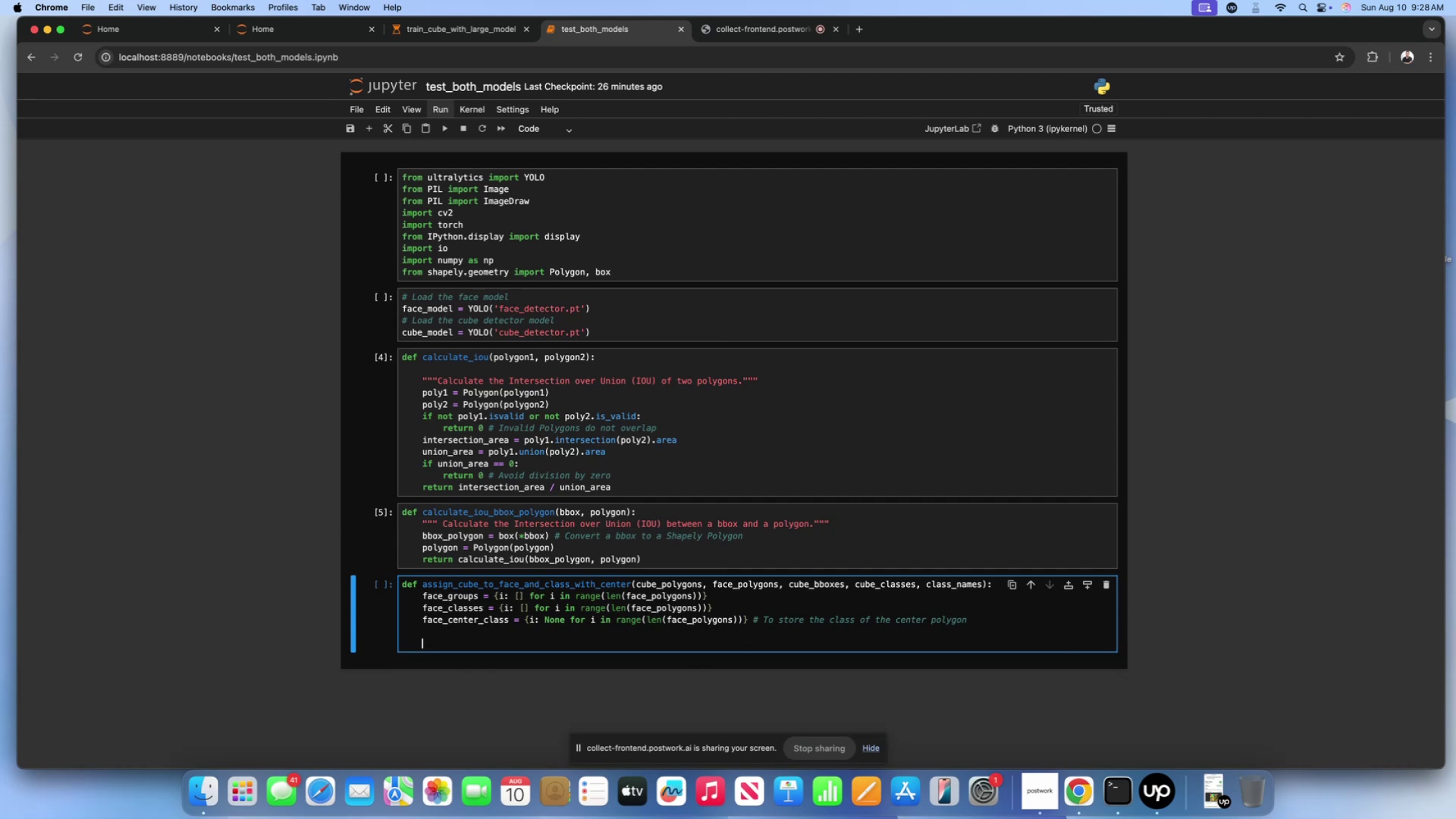 
wait(9.95)
 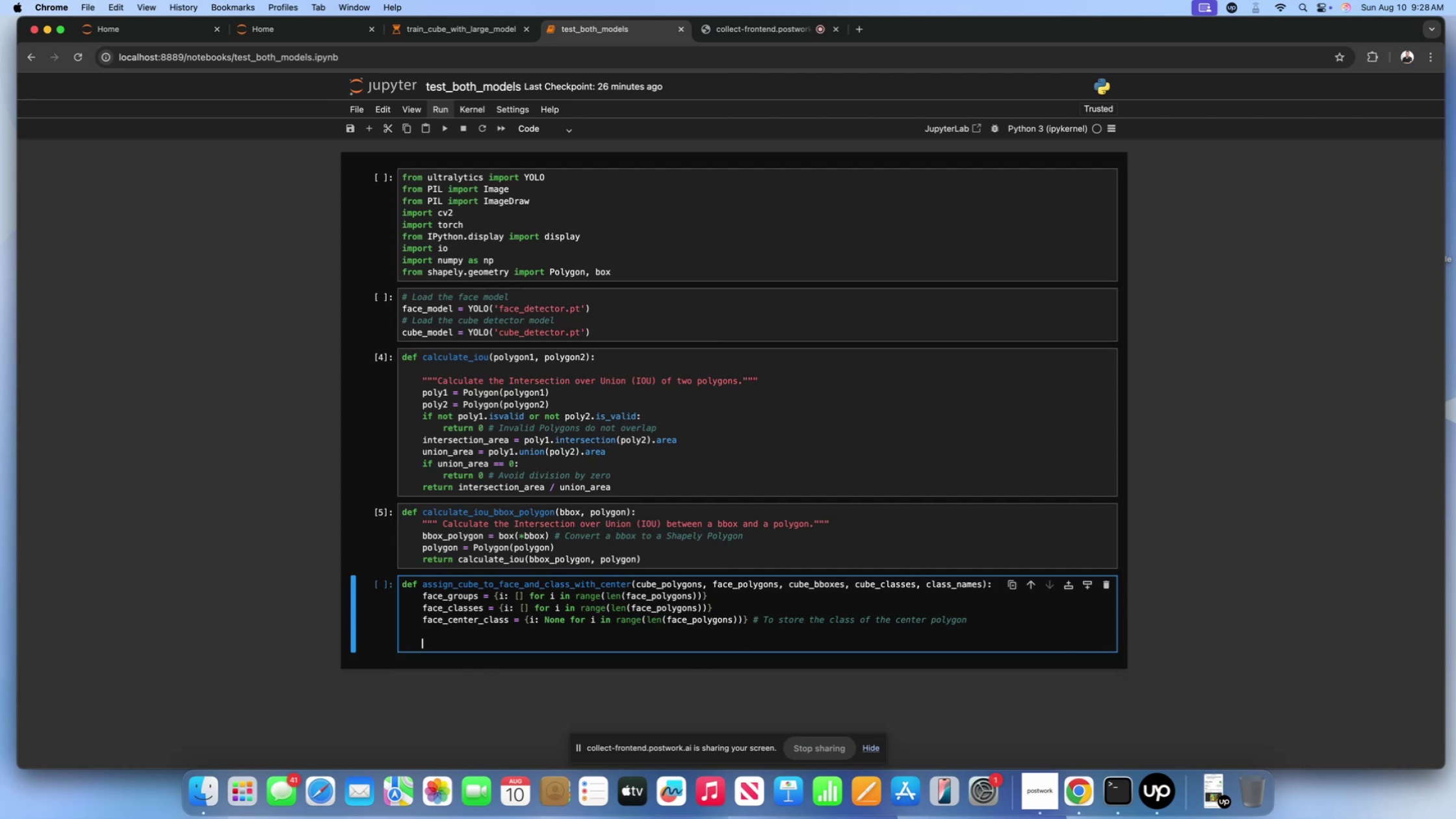 
type(# Assign each cube polygon to the face polygon with )
 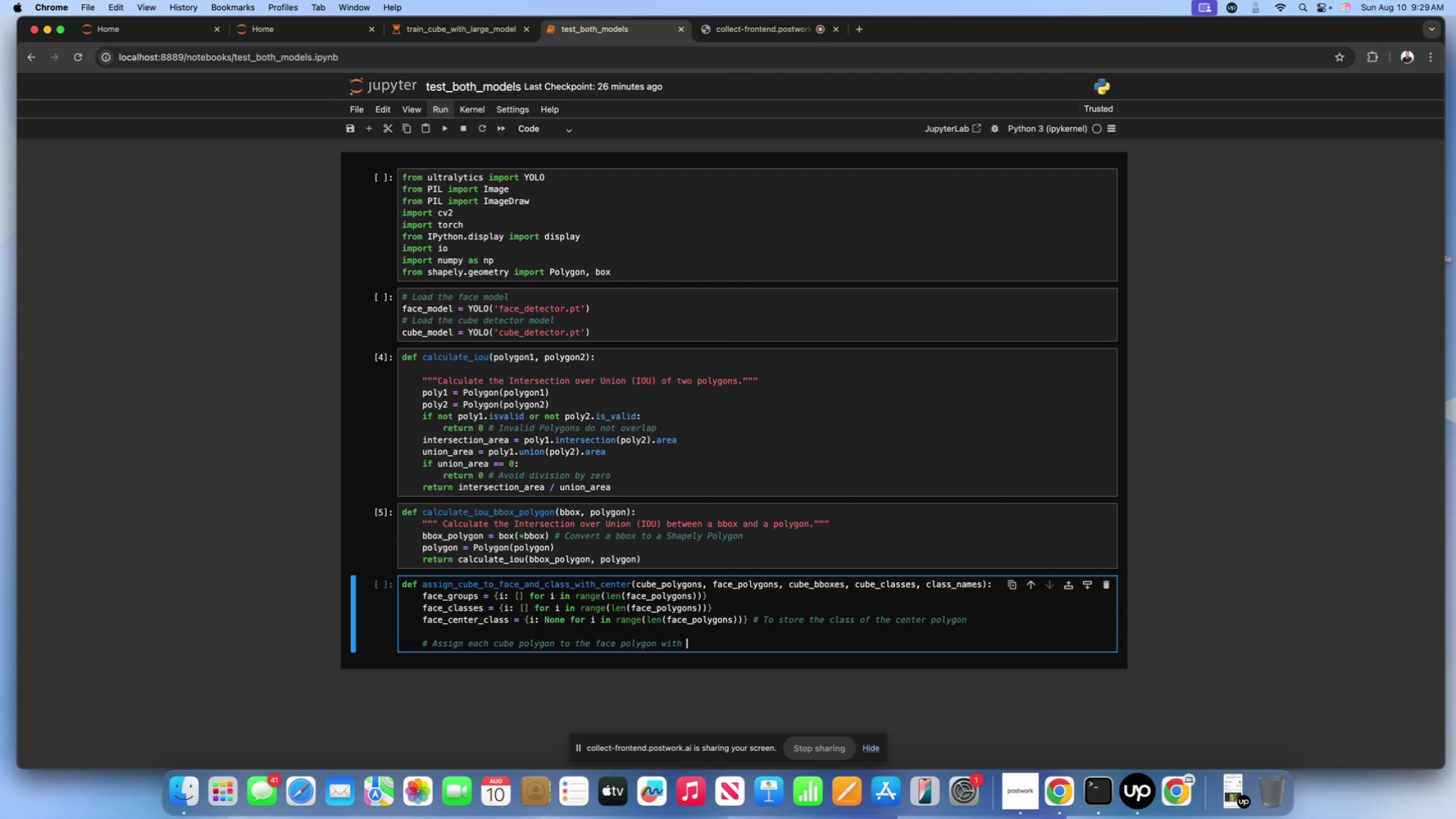 
wait(12.53)
 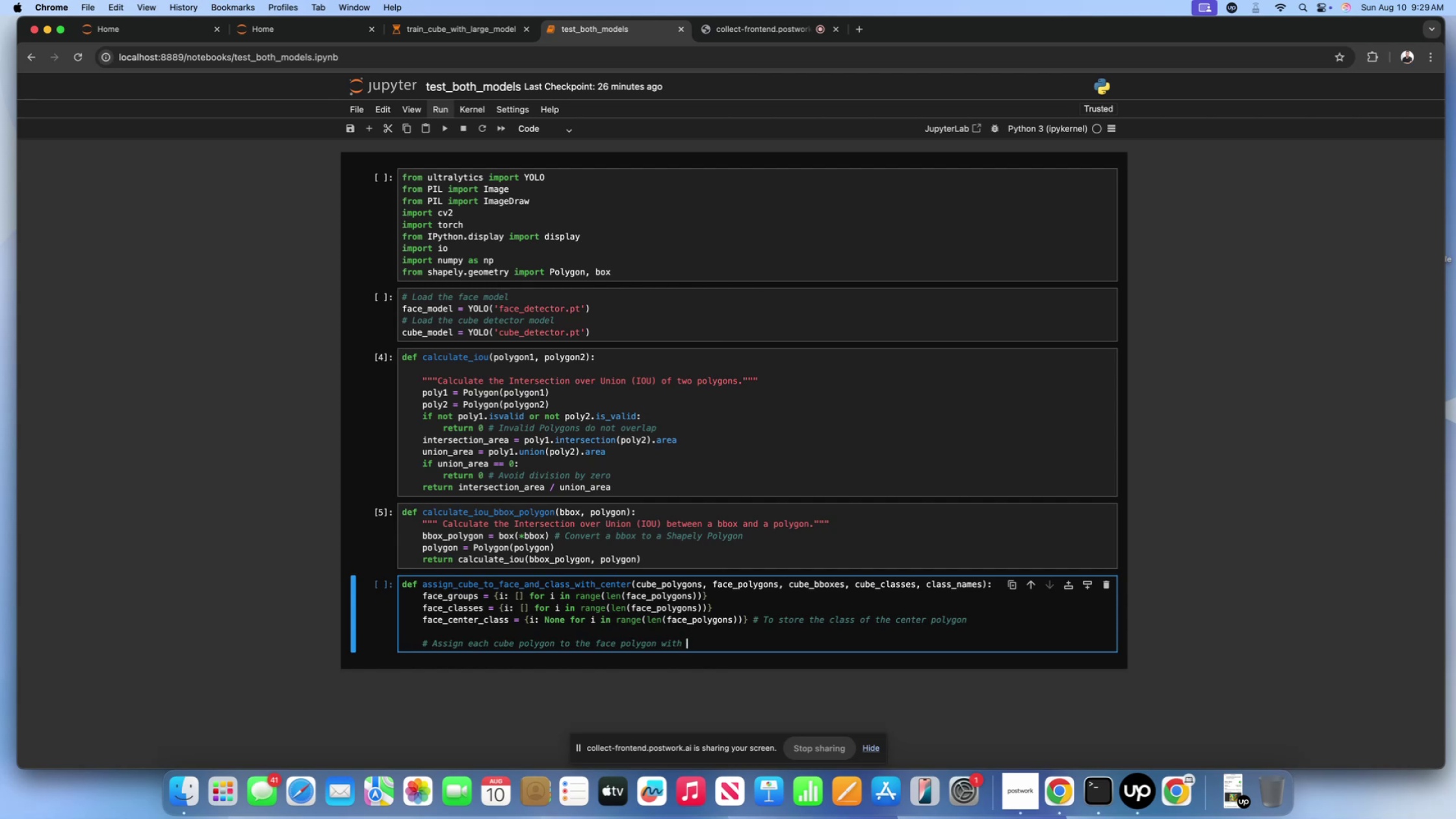 
type(y)
key(Backspace)
type(the highest IOU)
 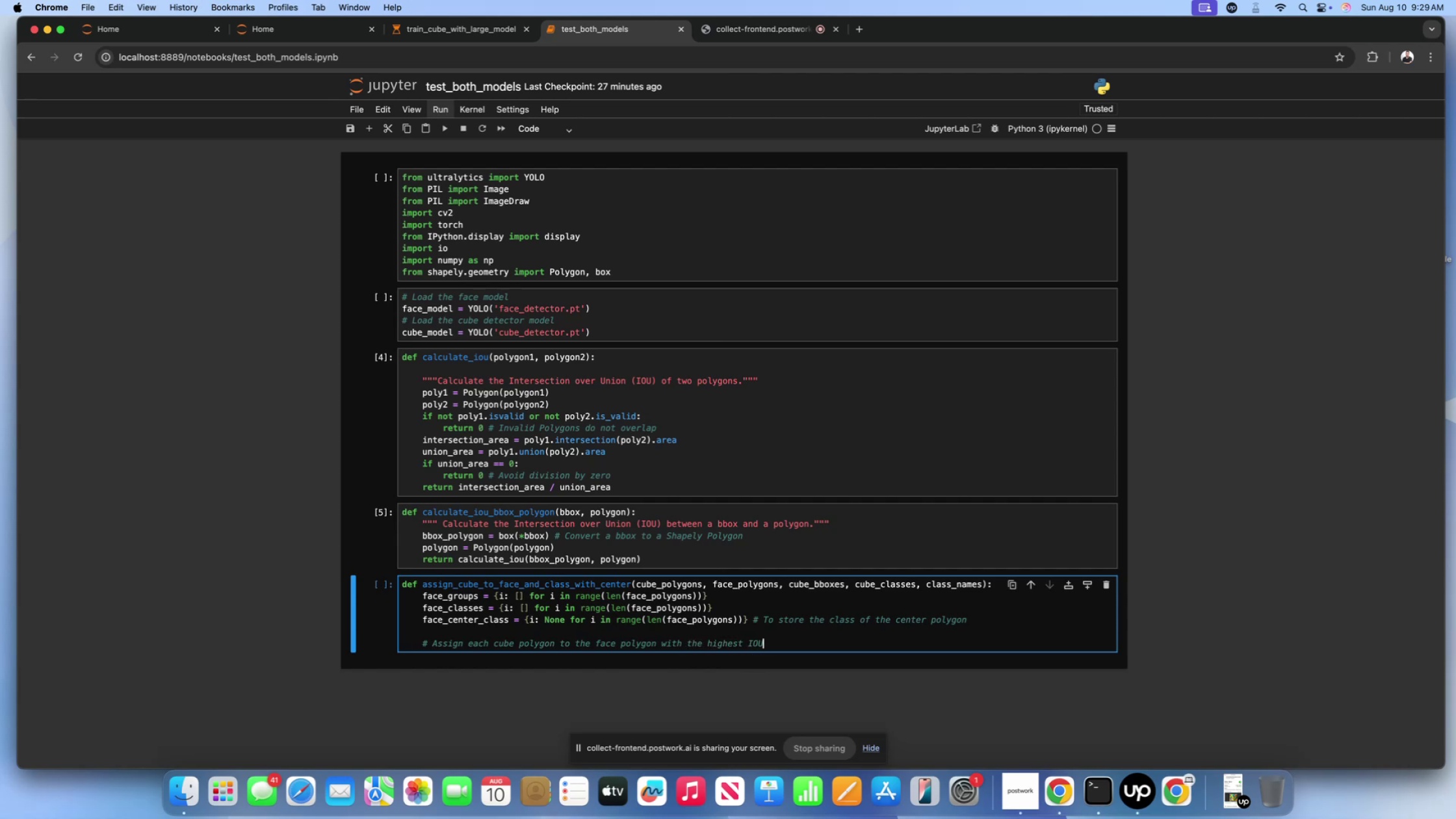 
key(Enter)
 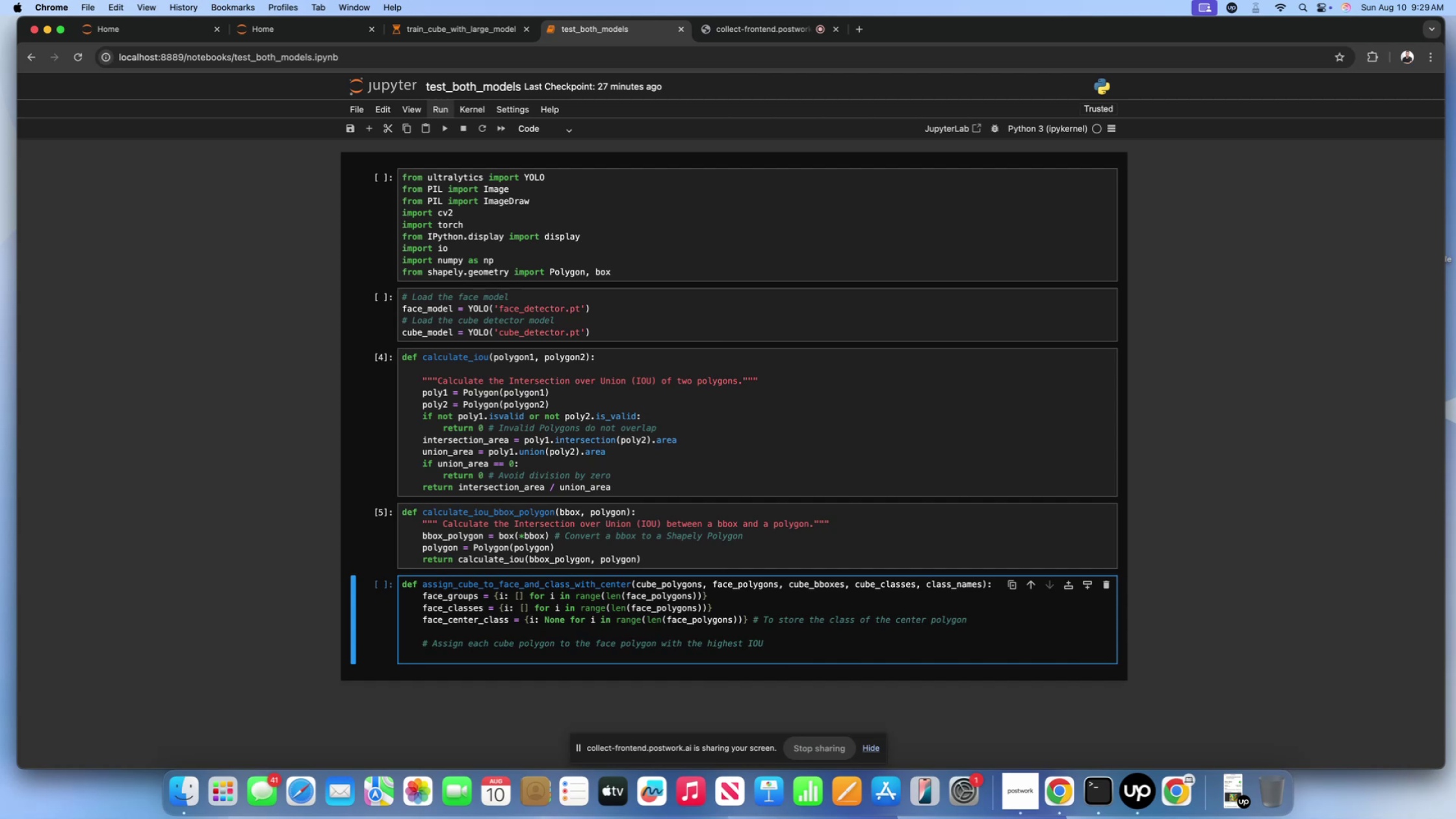 
wait(19.32)
 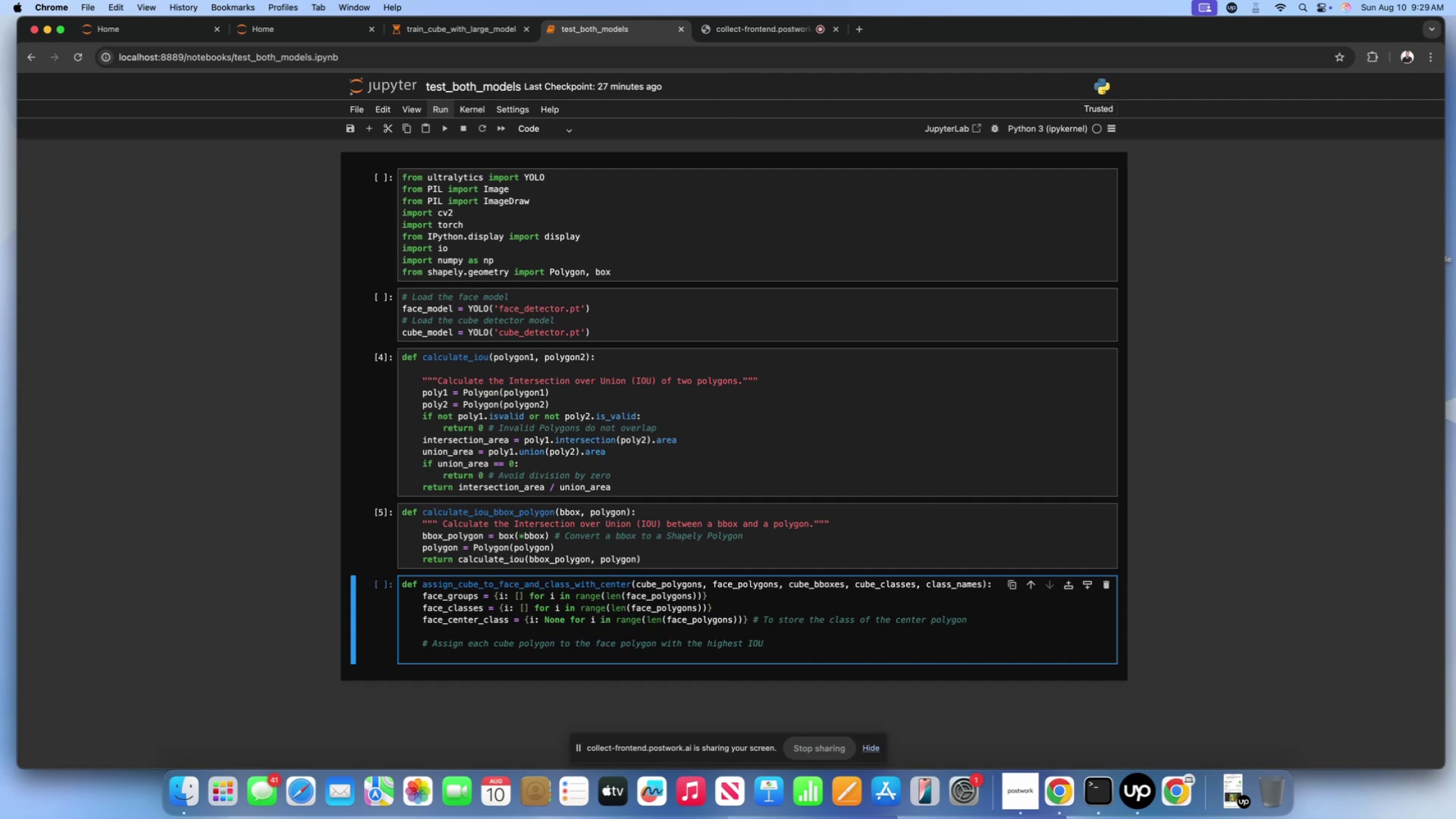 
type(for cube_idx, )
 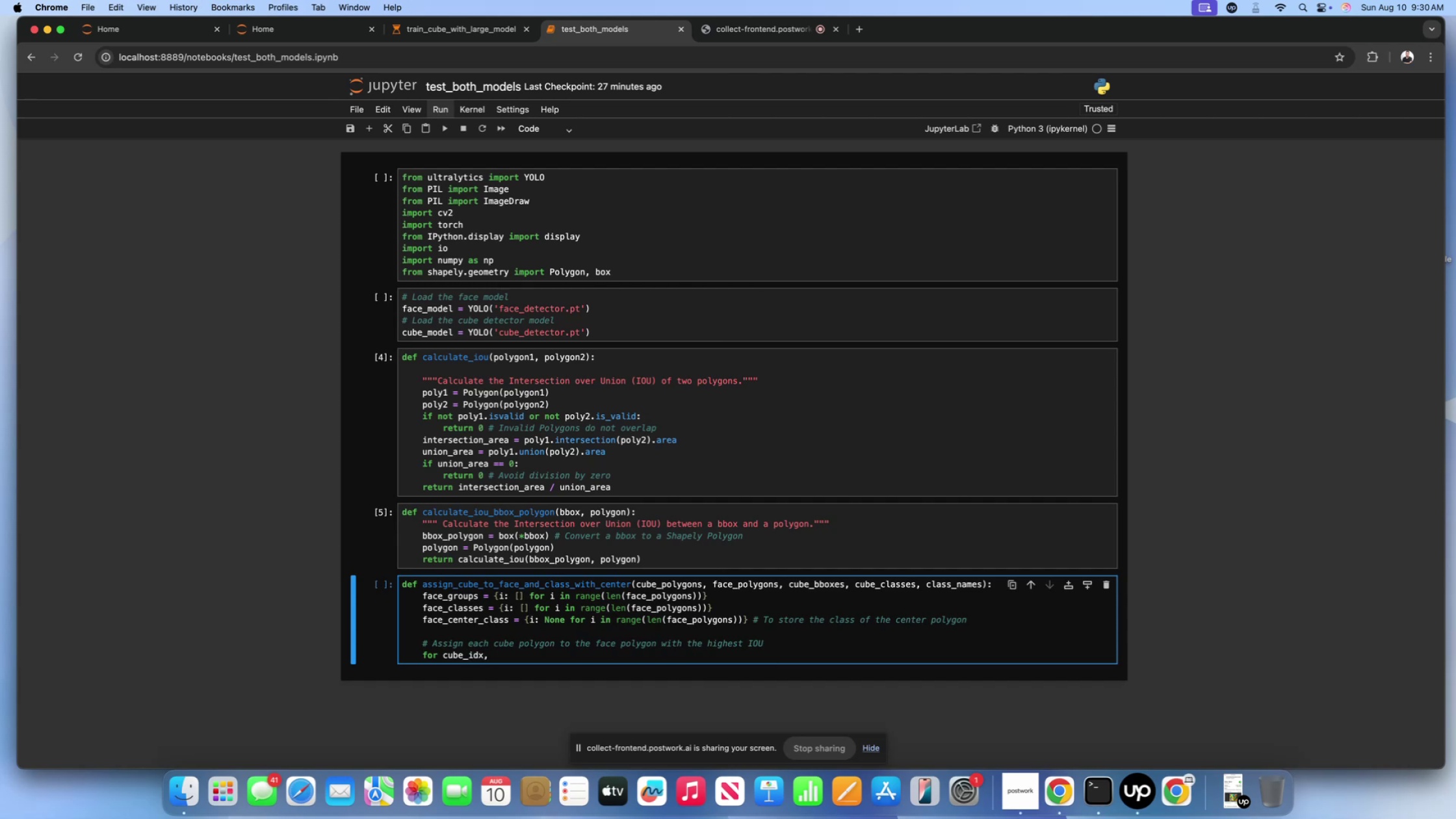 
scroll: coordinate [778, 622], scroll_direction: down, amount: 3.0
 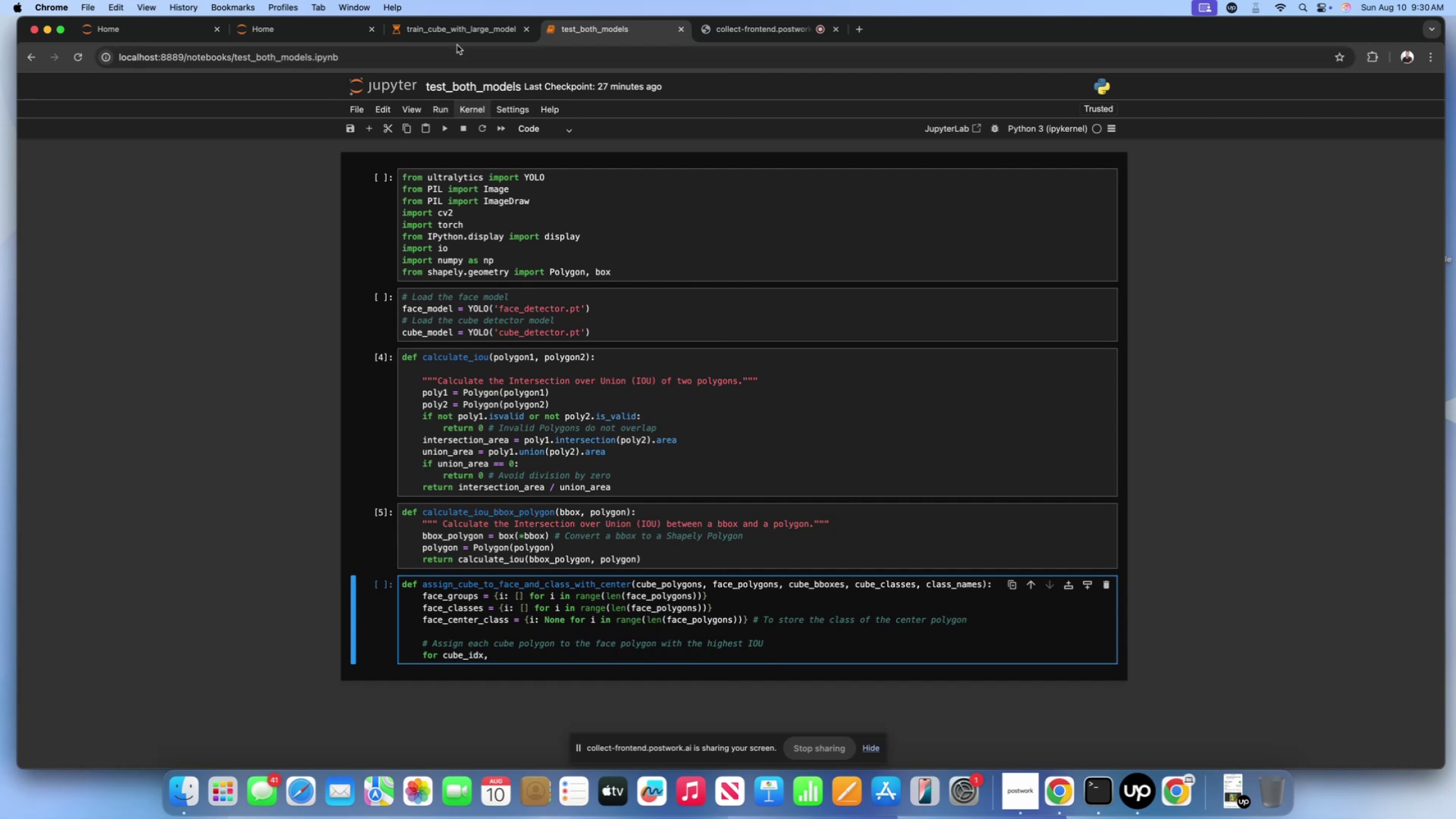 
left_click([460, 35])
 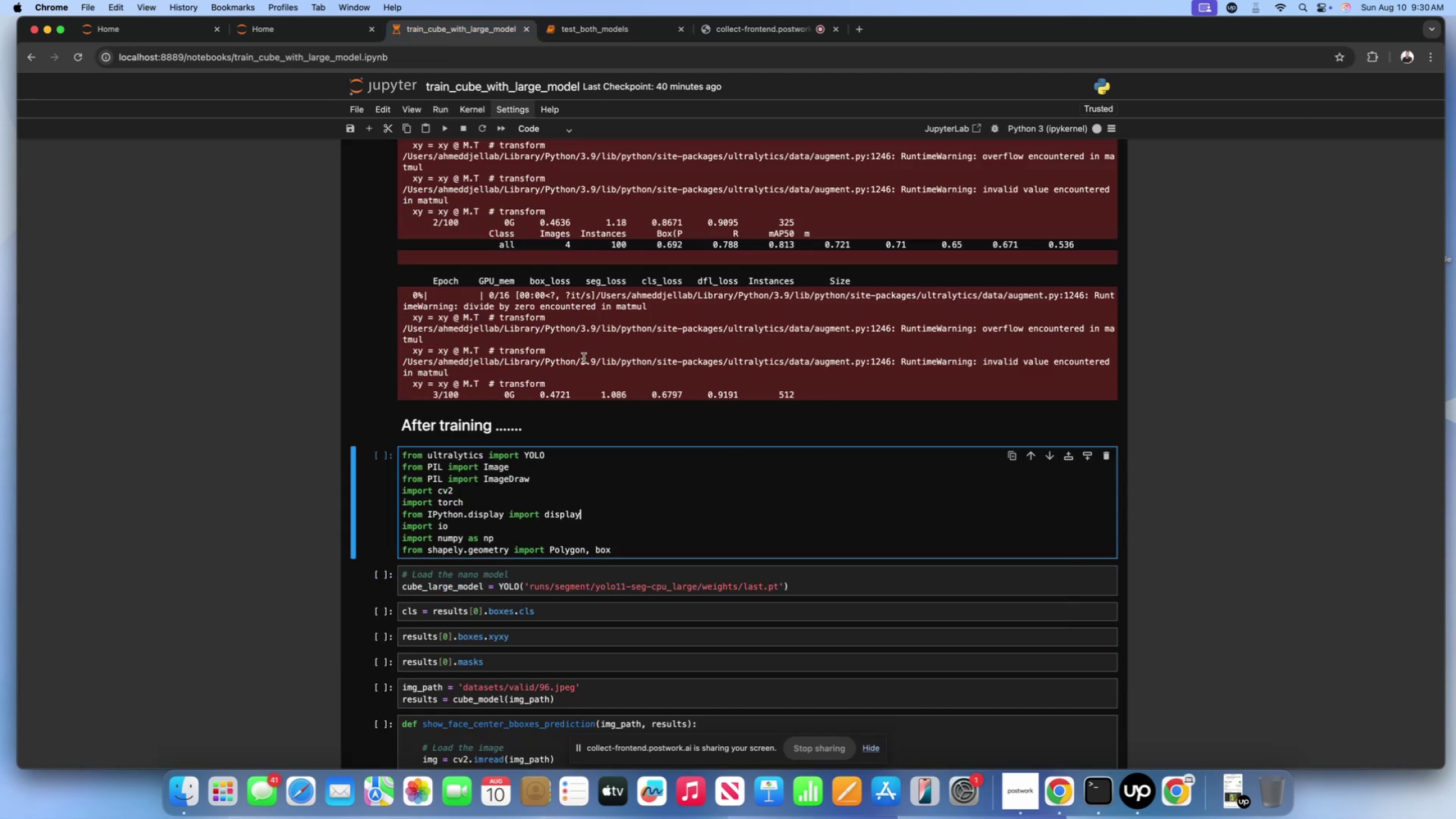 
left_click([584, 358])
 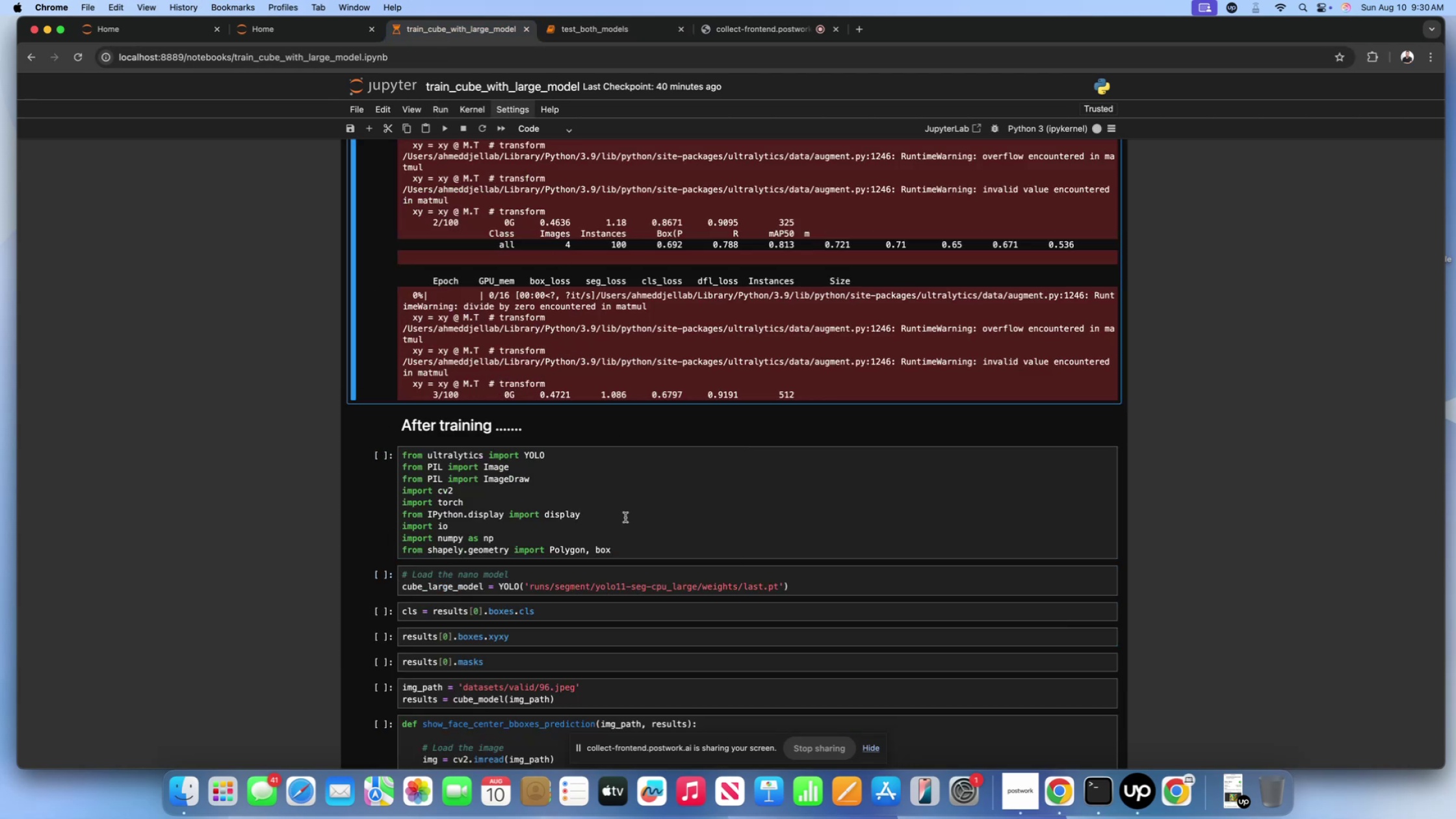 
left_click([625, 517])
 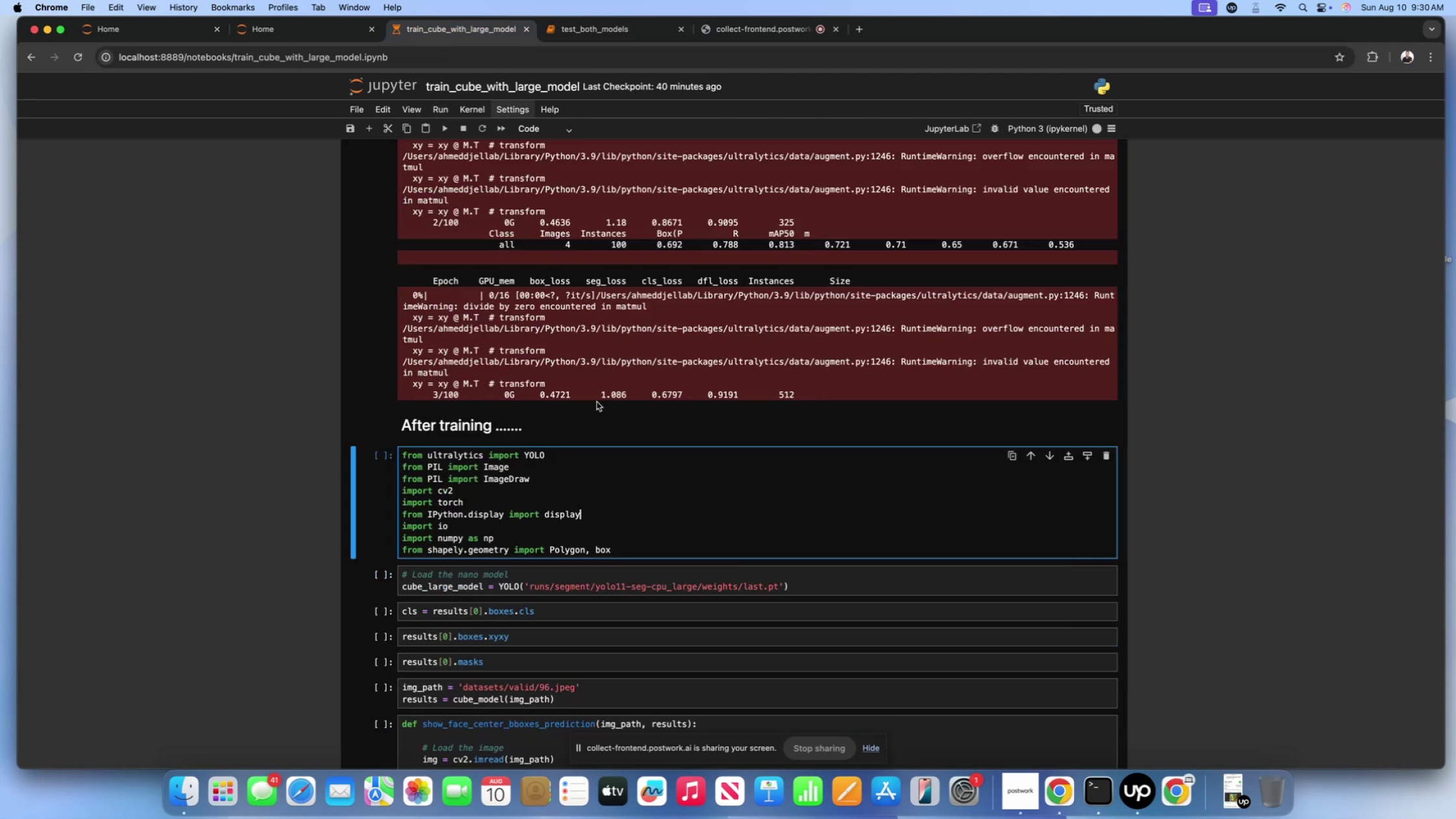 
scroll: coordinate [597, 402], scroll_direction: up, amount: 12.0
 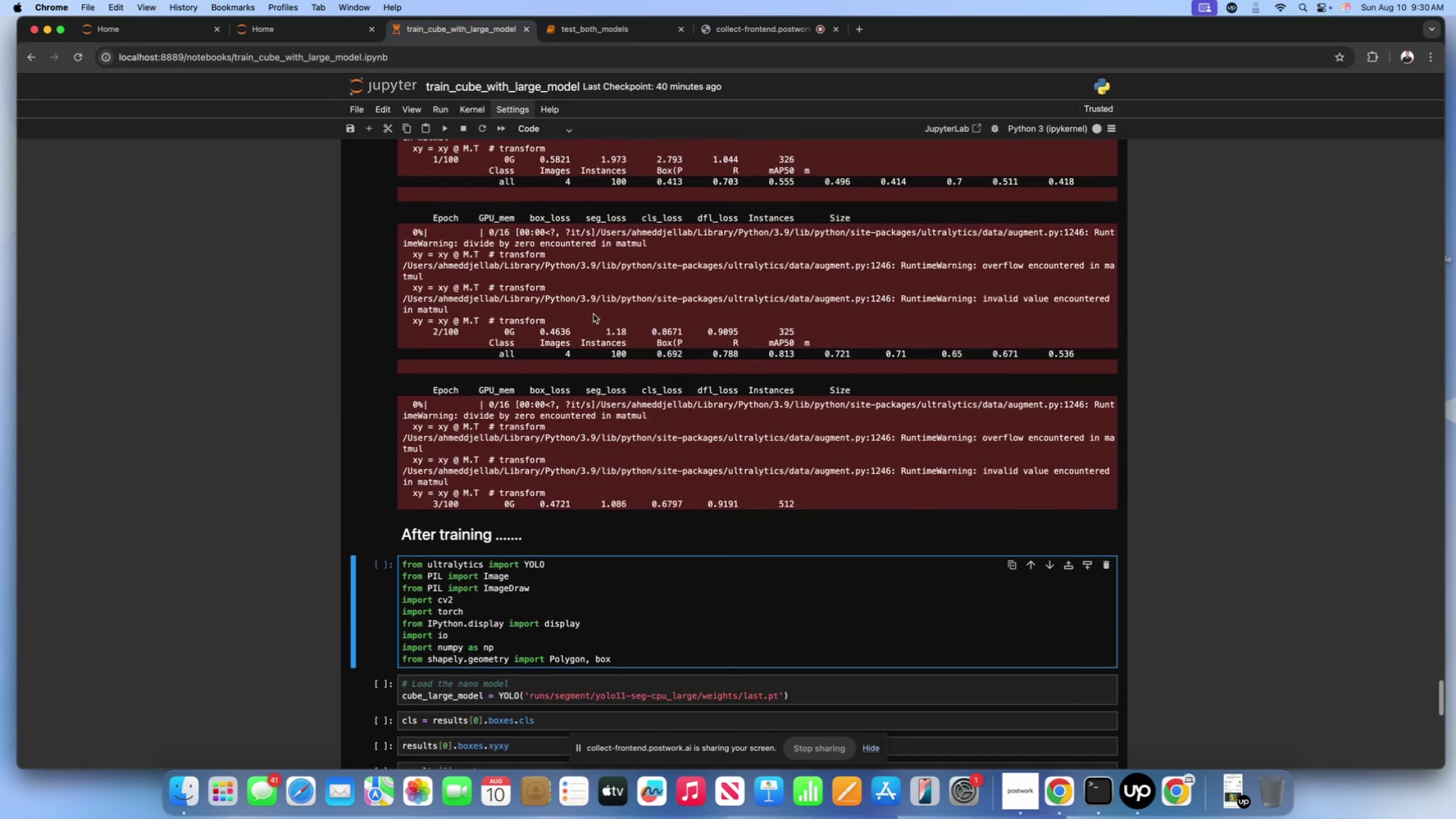 
left_click([593, 314])
 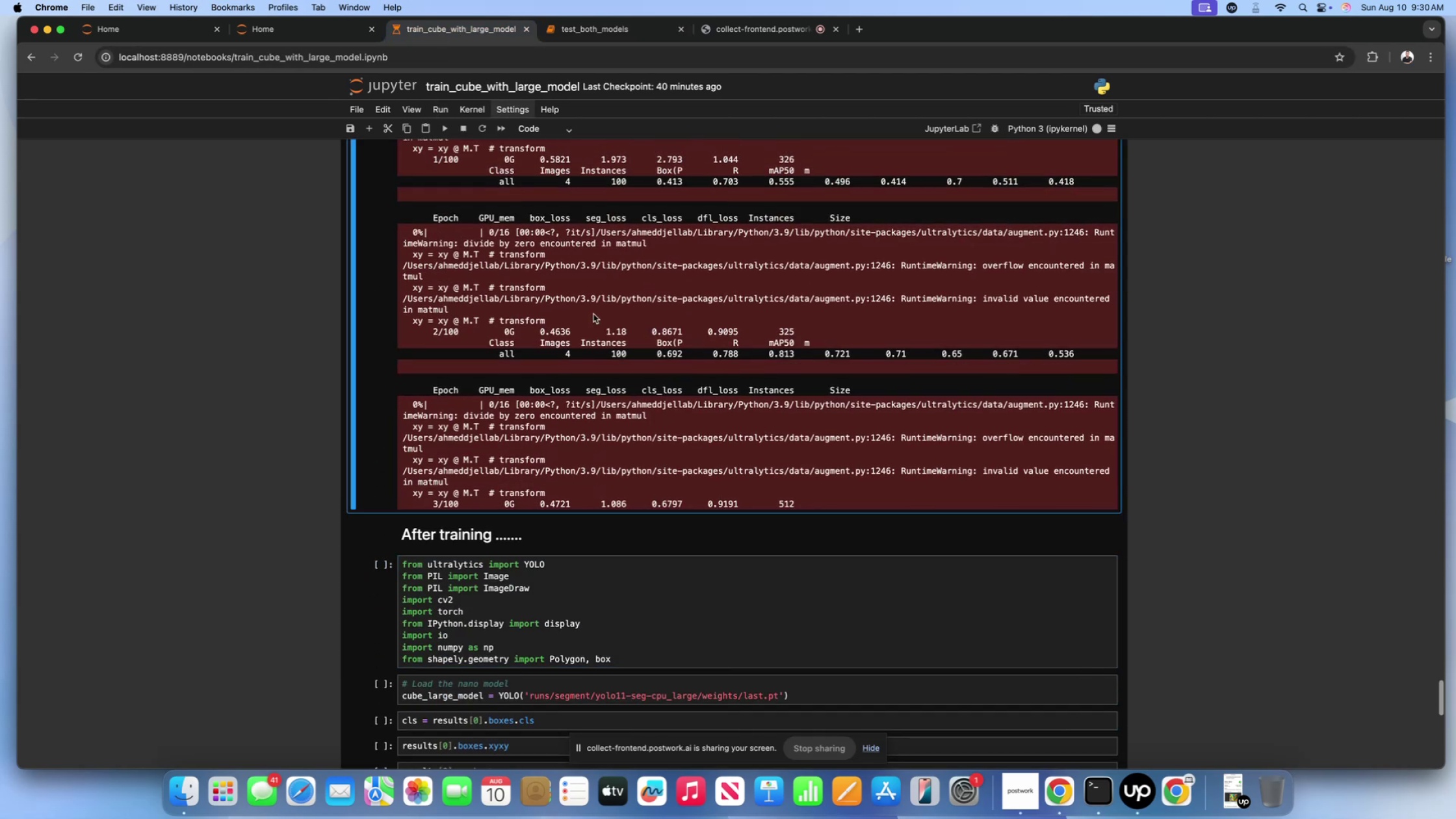 
scroll: coordinate [593, 314], scroll_direction: down, amount: 11.0
 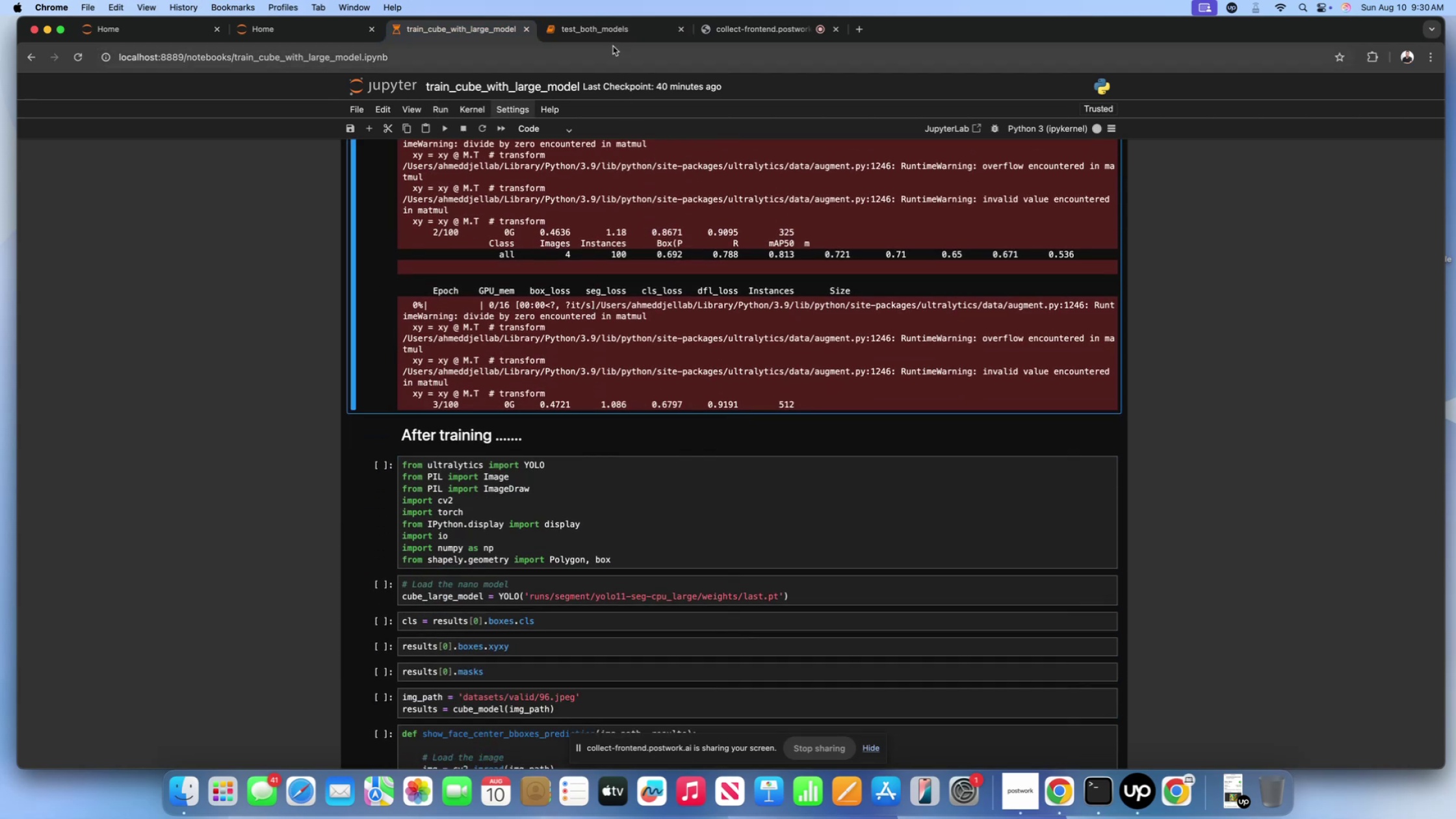 
left_click([613, 34])
 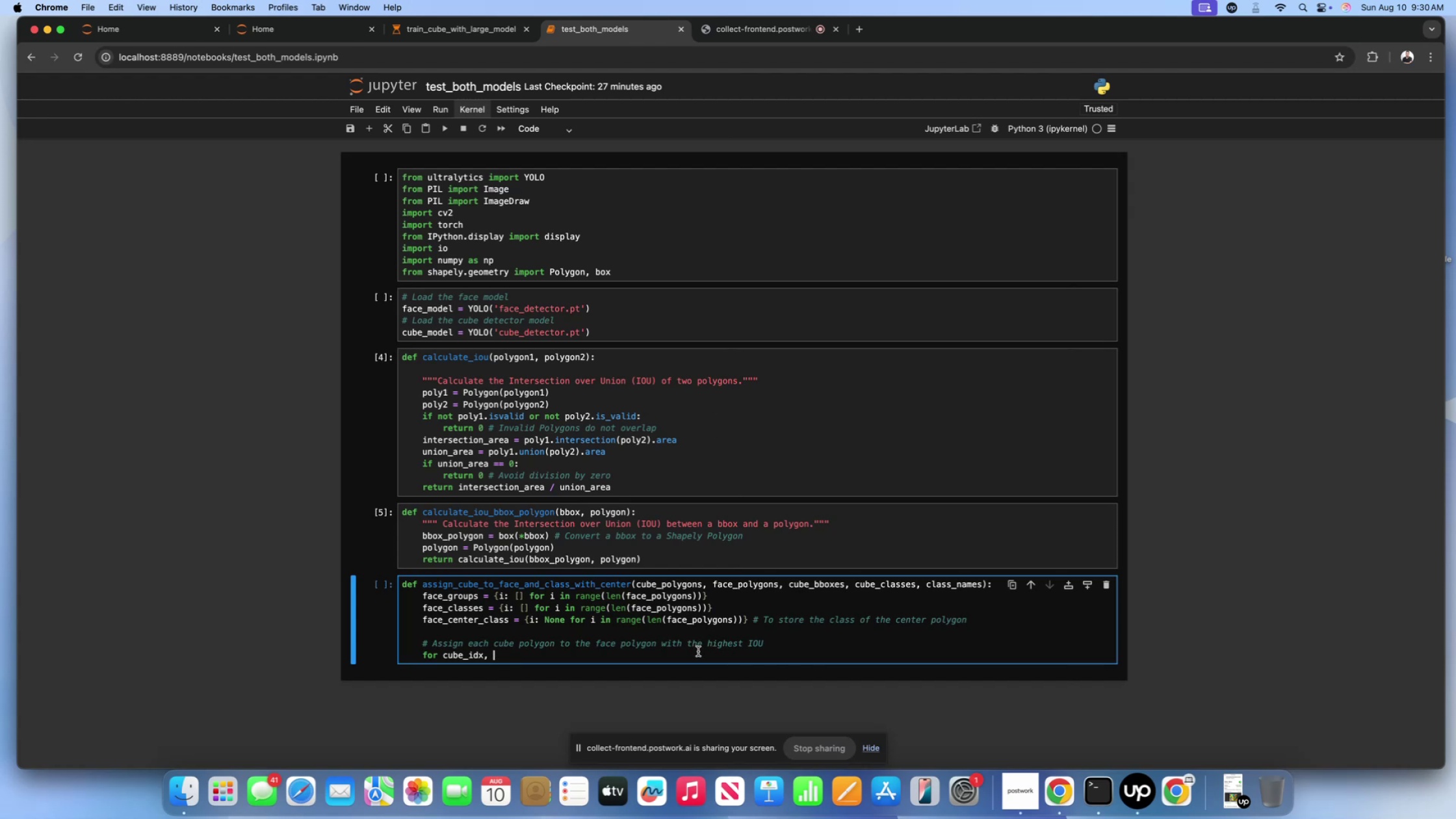 
wait(5.52)
 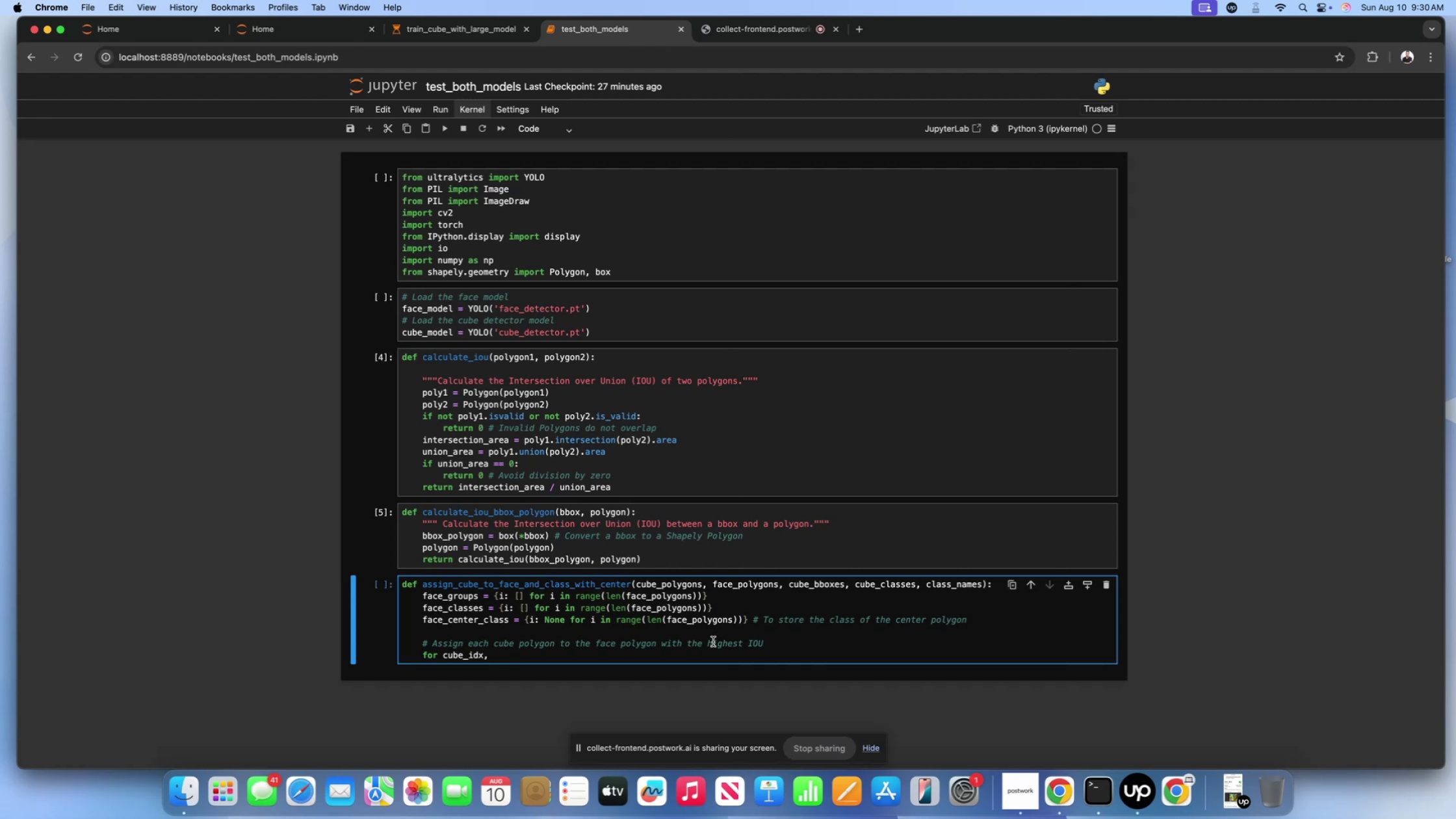 
type(cube_polygon in enumerate():)
 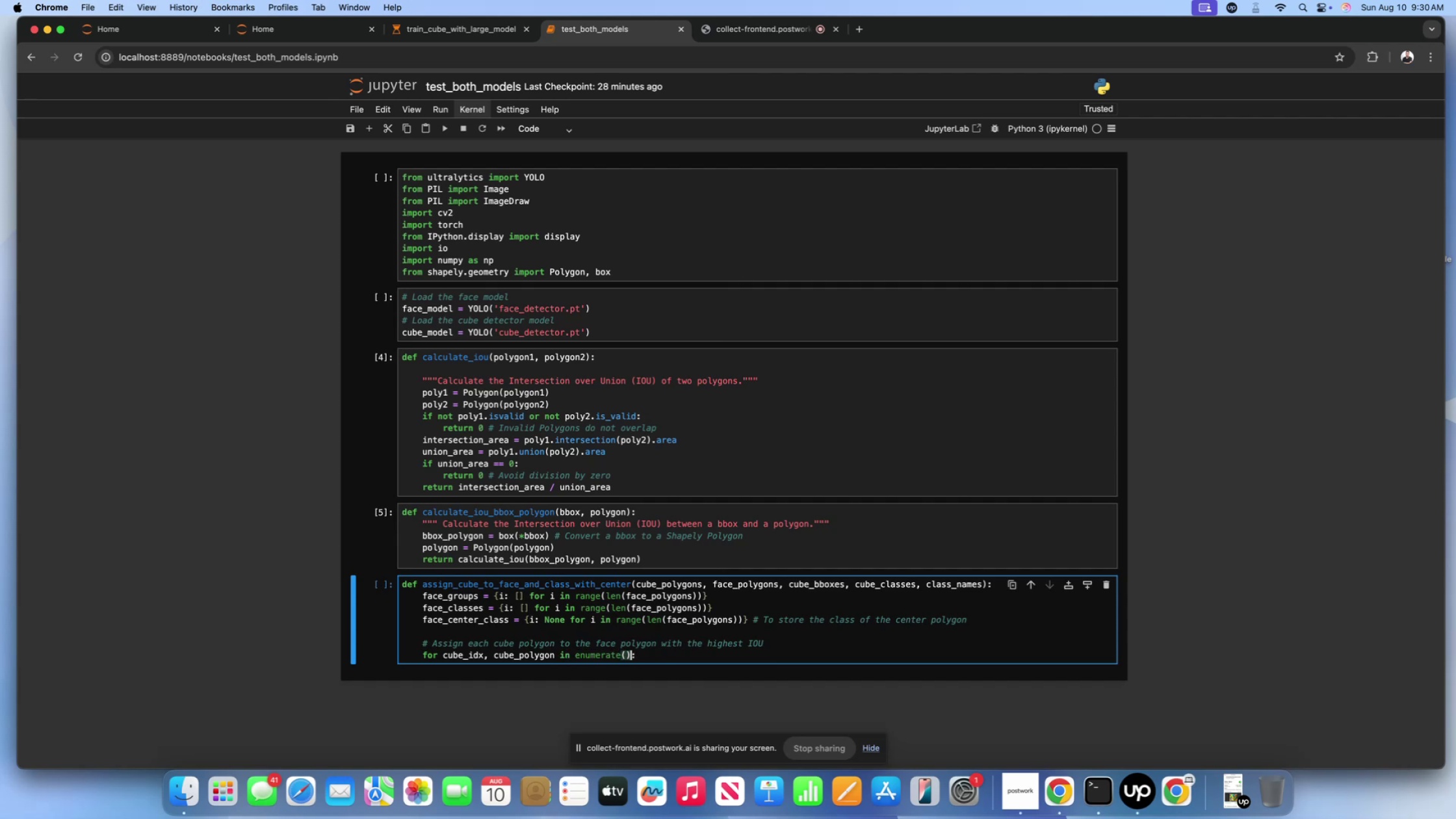 
 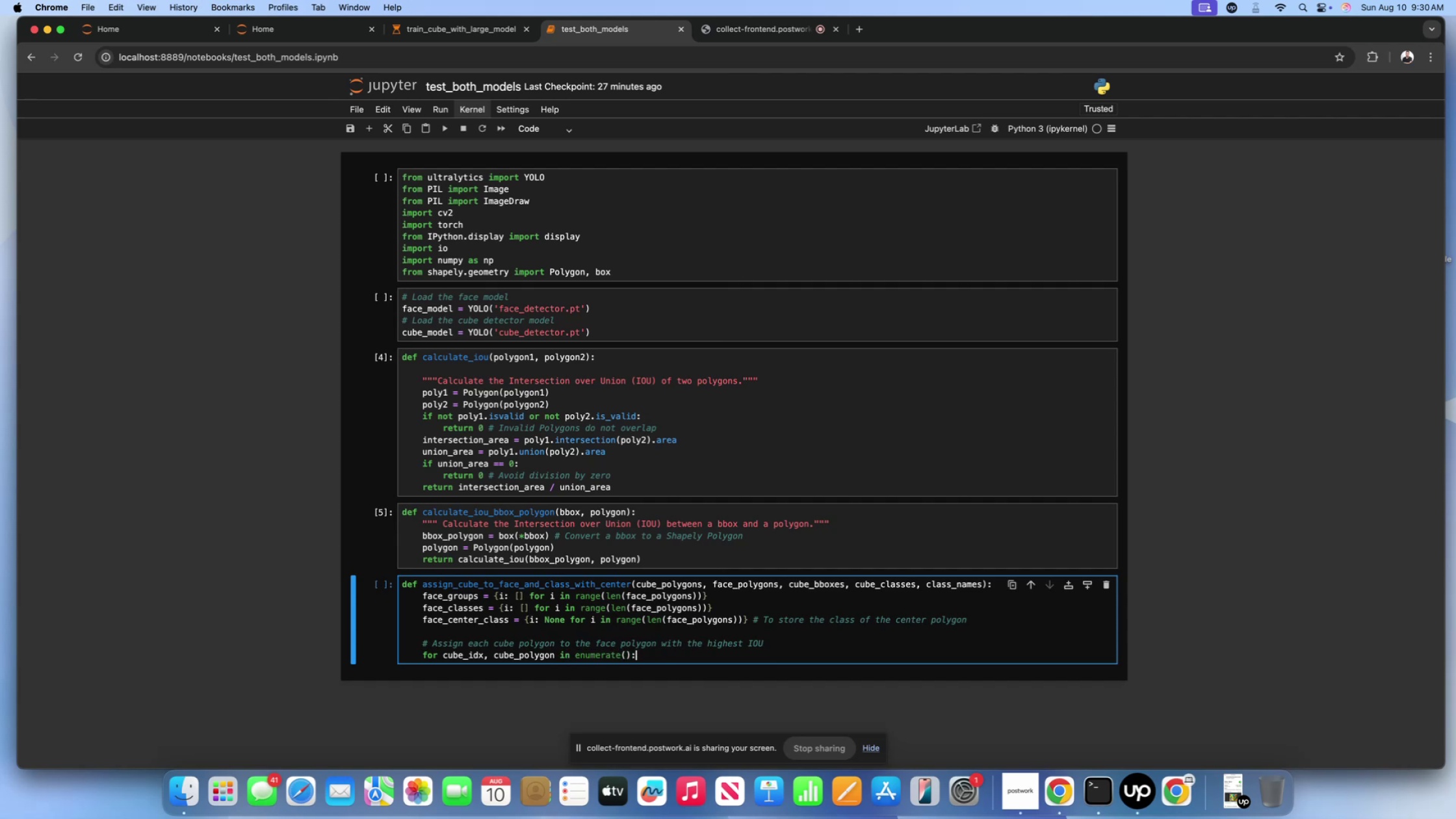 
key(ArrowLeft)
 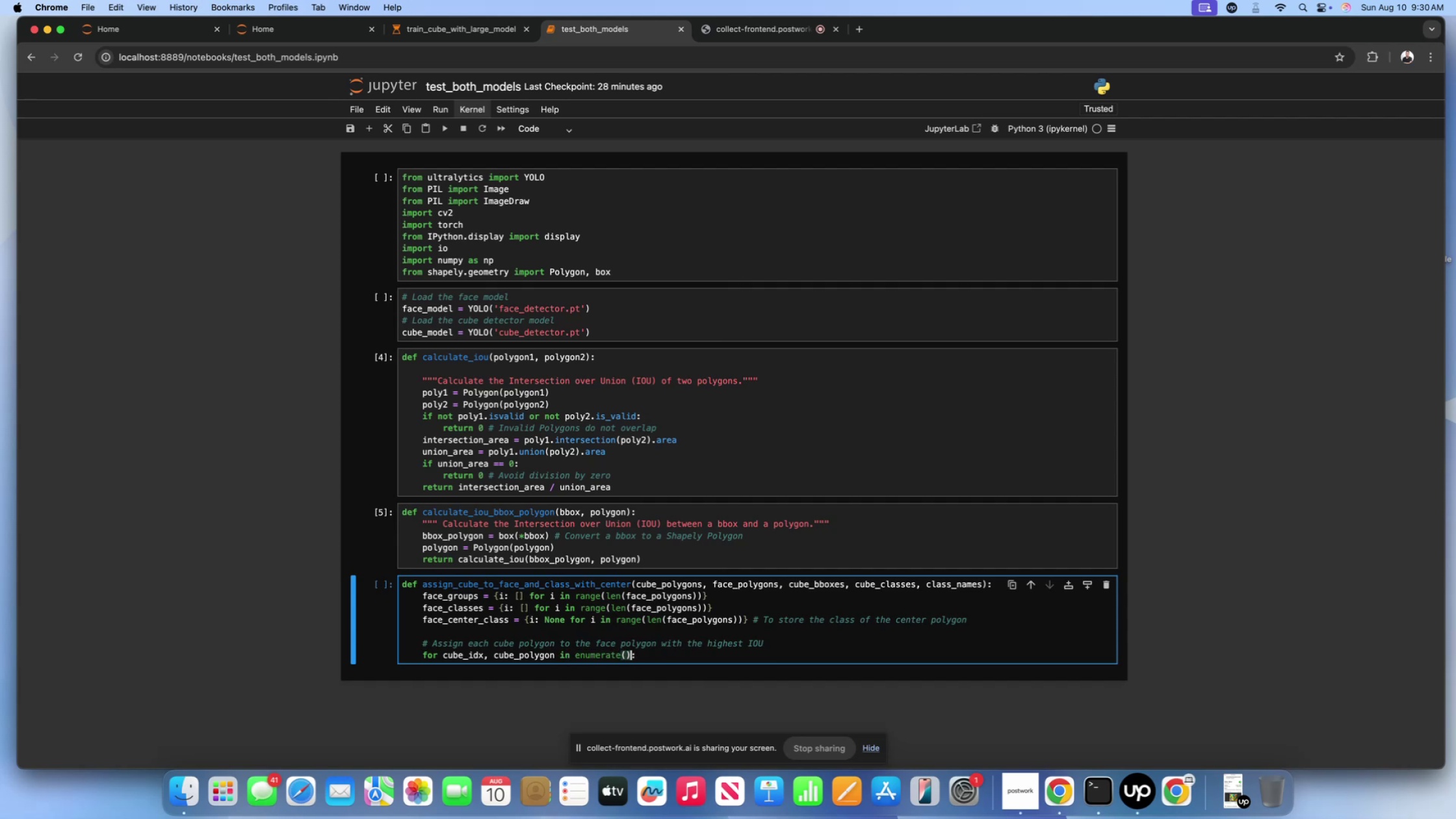 
key(ArrowLeft)
 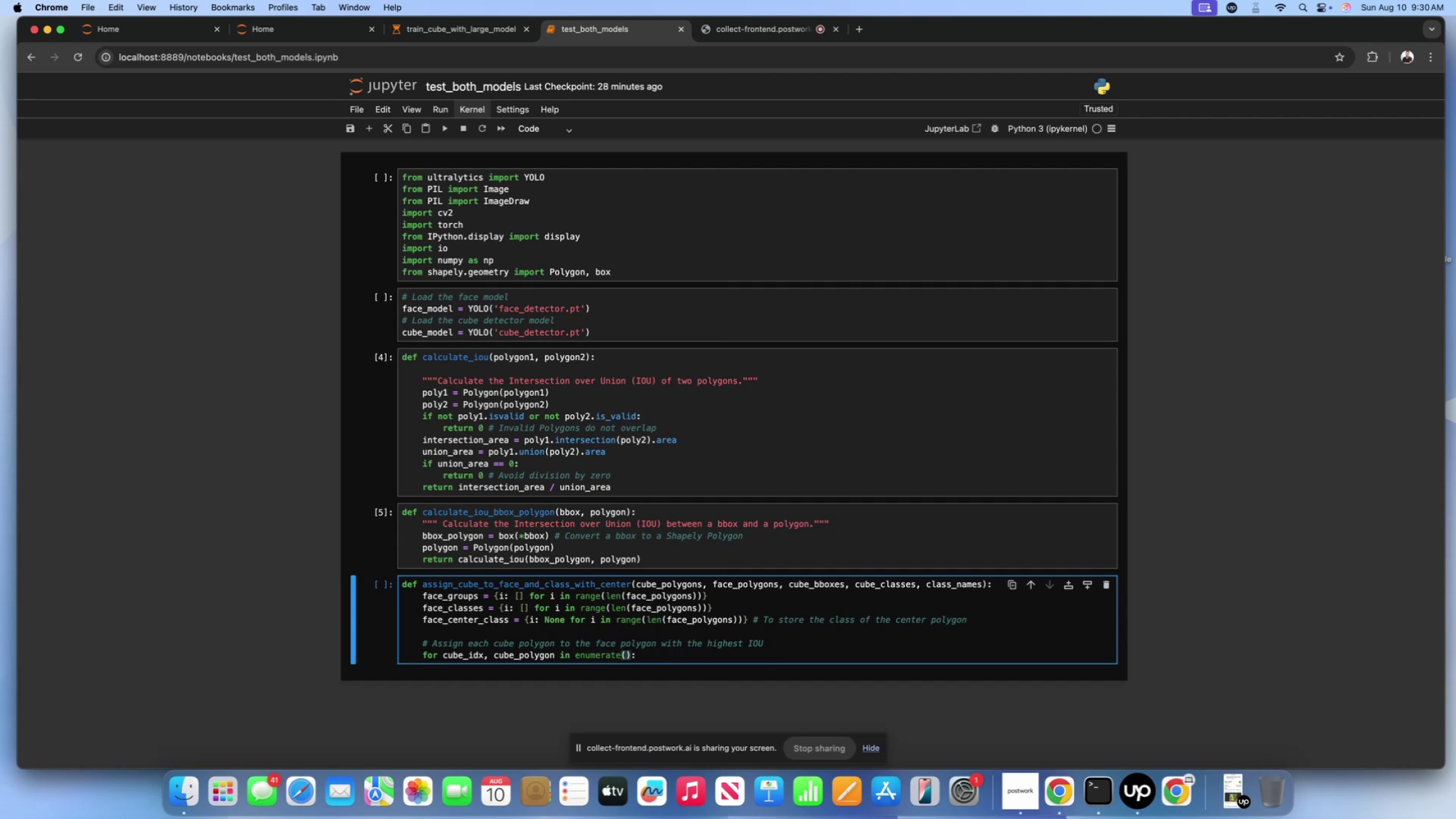 
type(cube_polygons)
 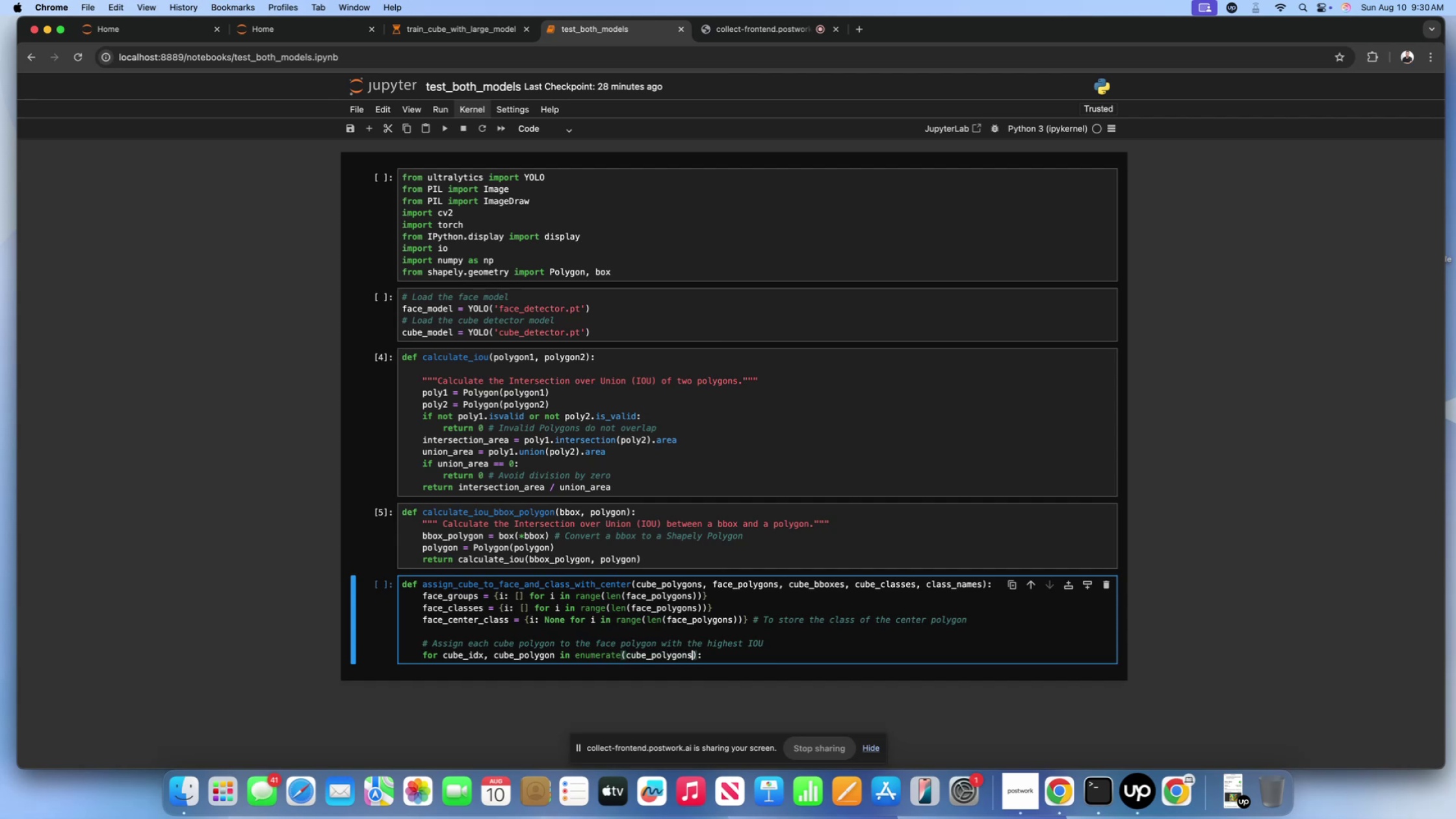 
key(ArrowRight)
 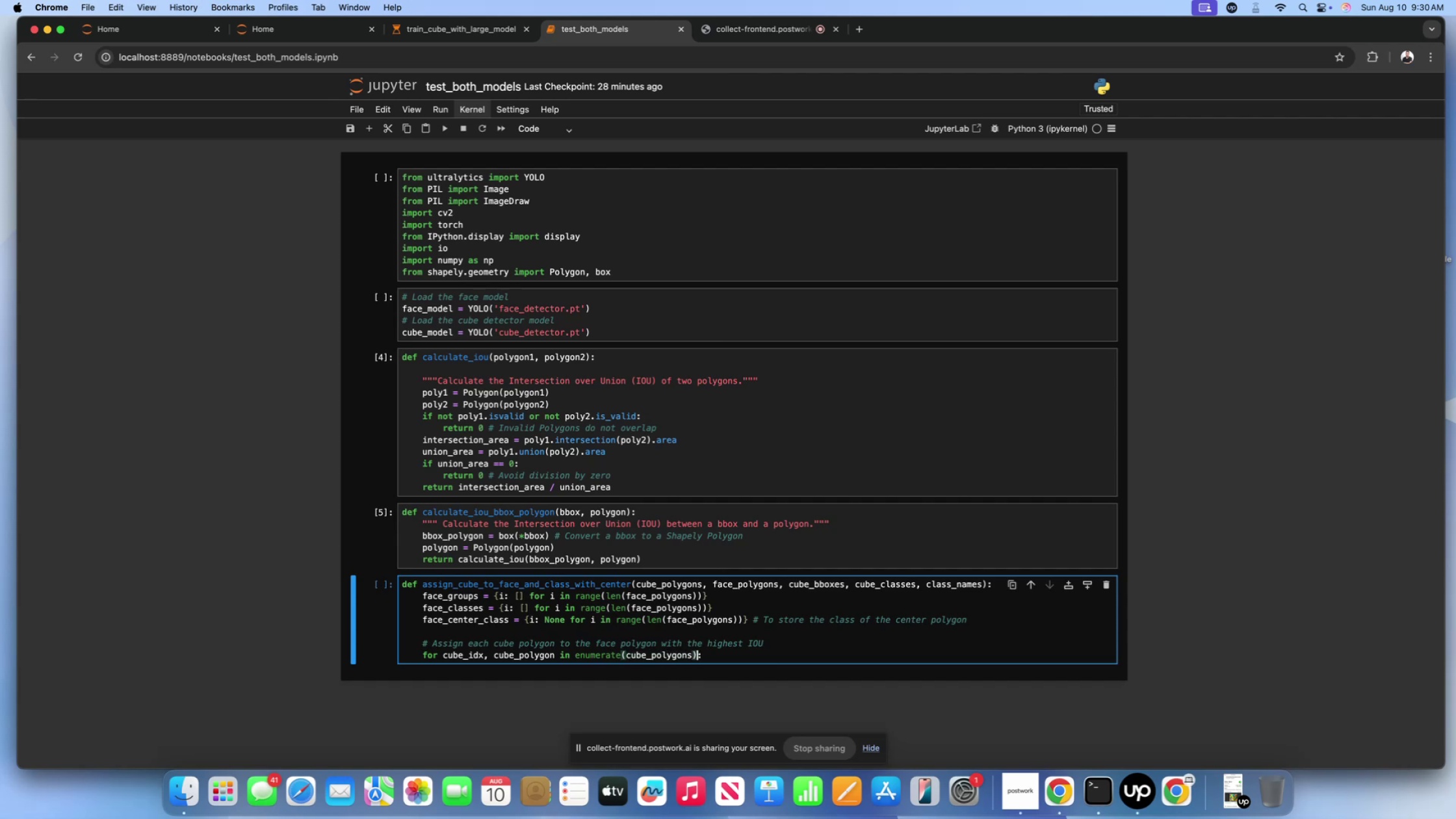 
key(ArrowRight)
 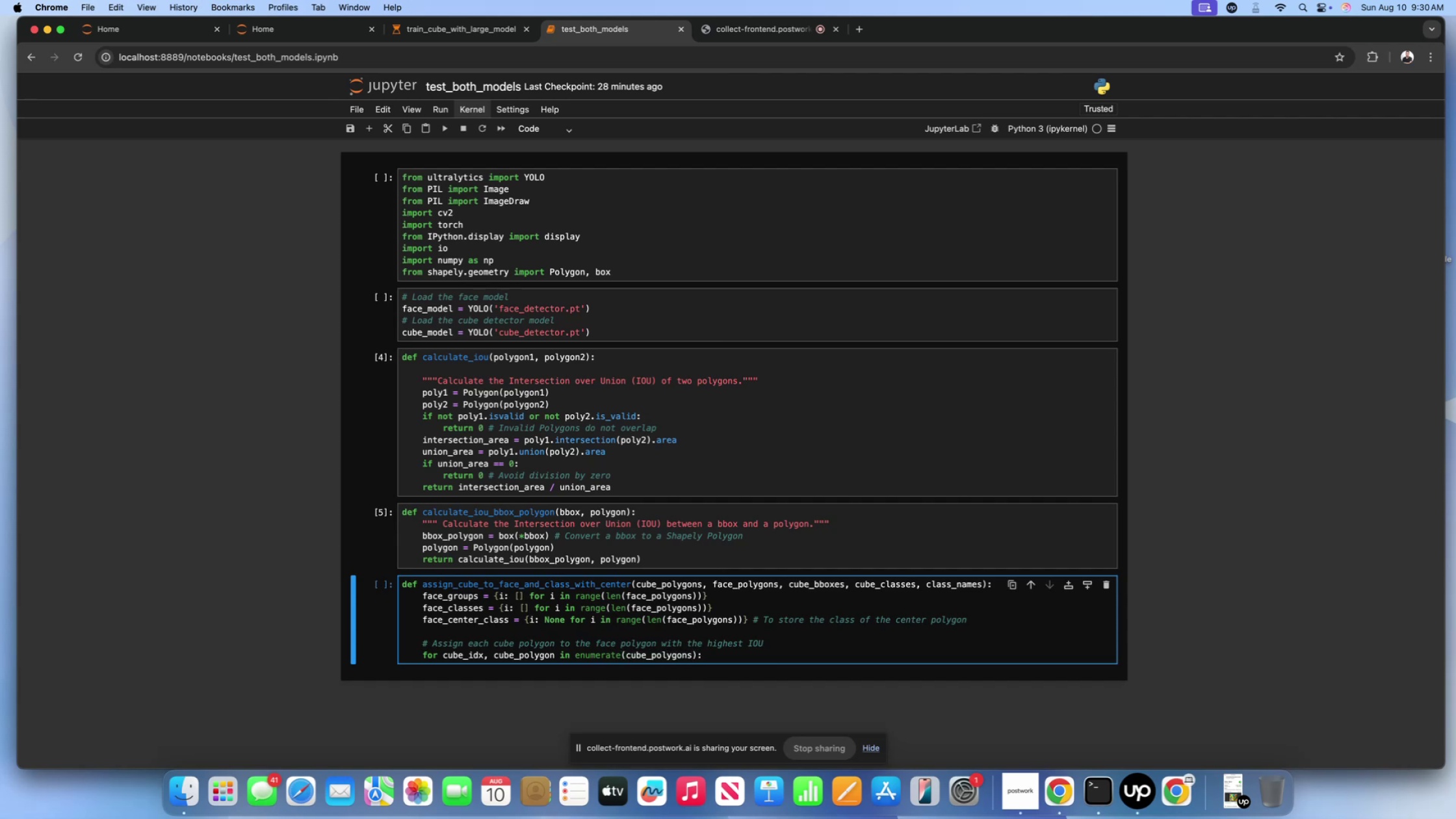 
key(Enter)
 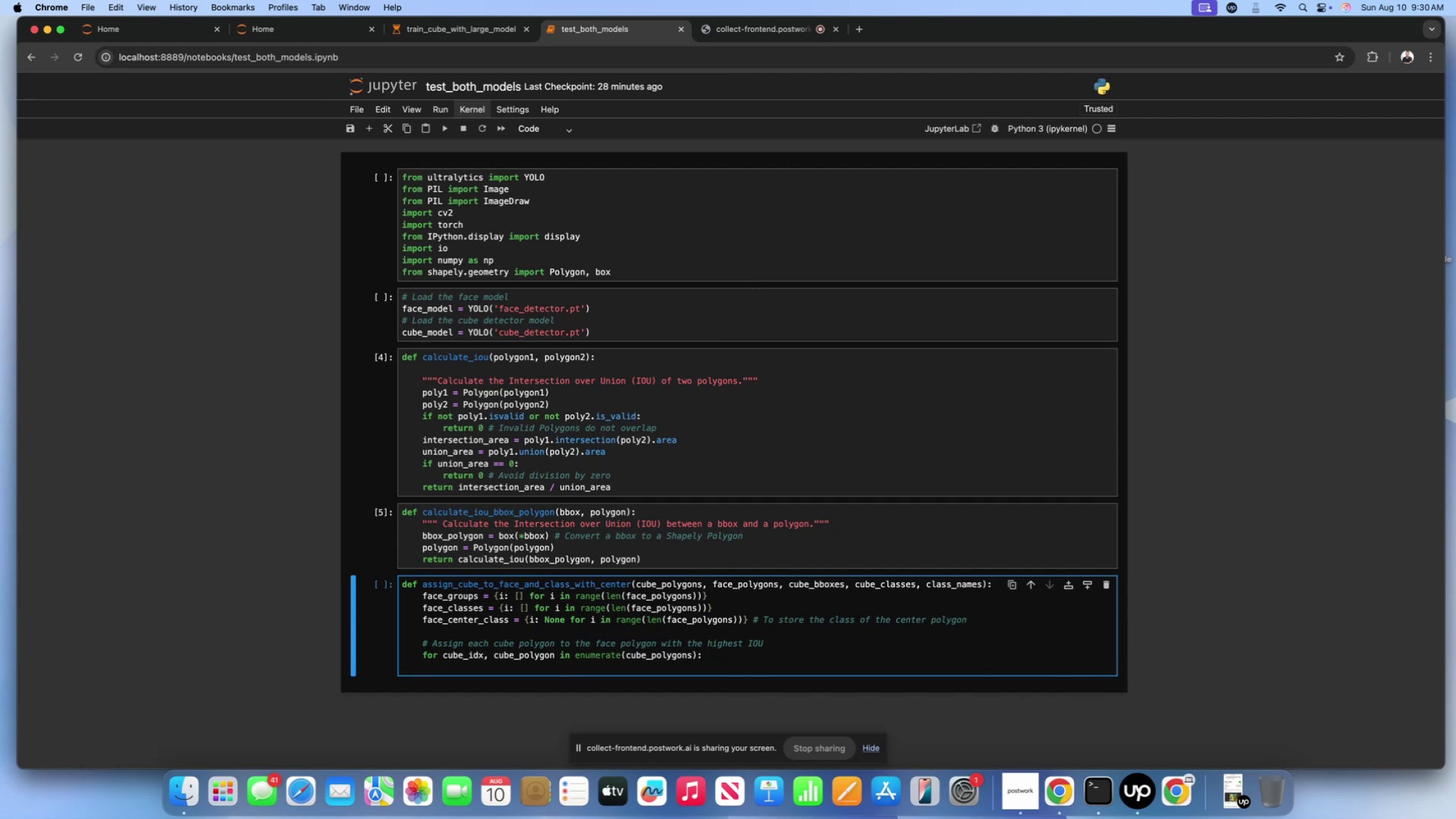 
type(hige)
key(Backspace)
type(hest_io )
key(Backspace)
type(u = 0)
 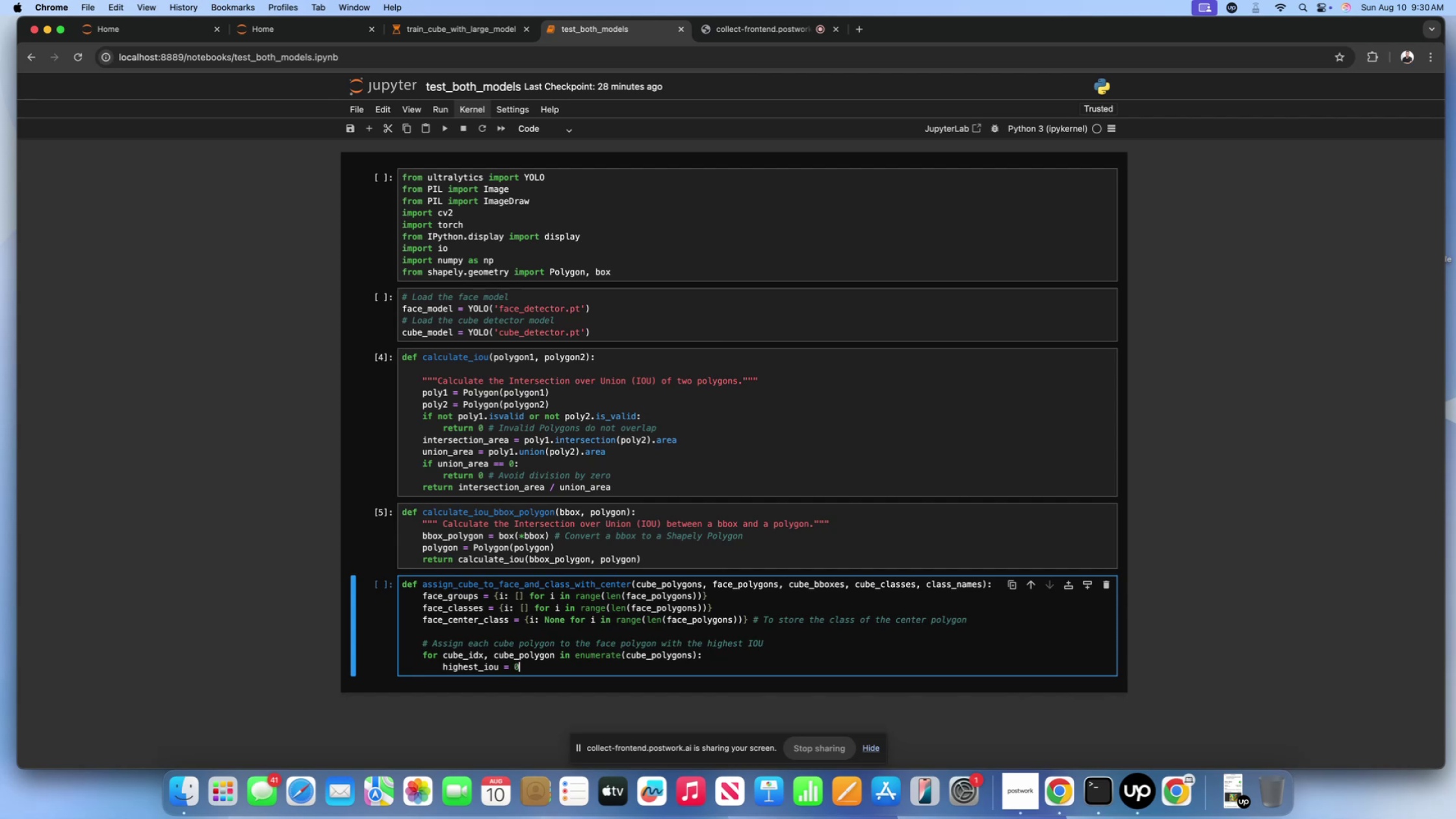 
 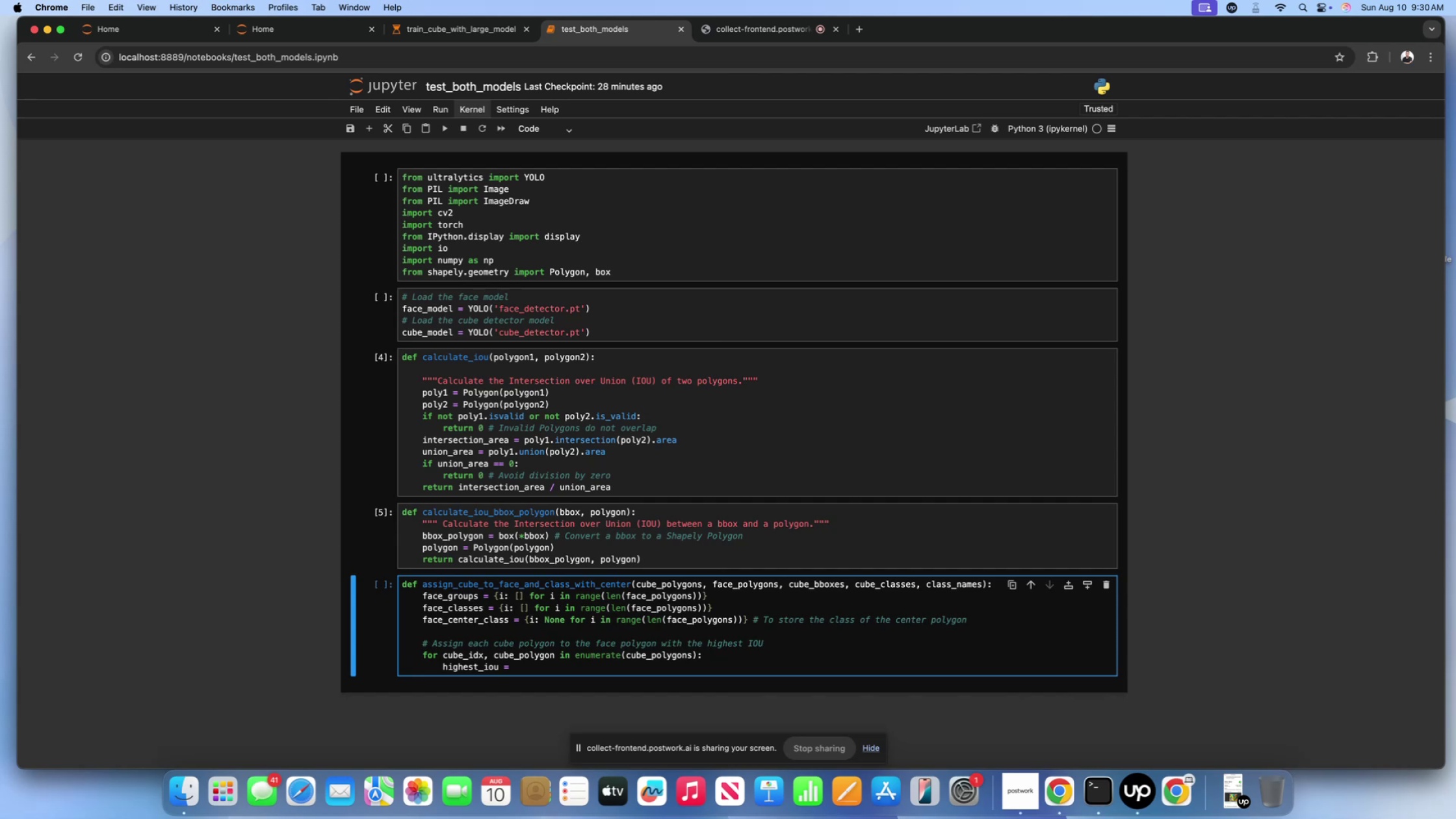 
key(Enter)
 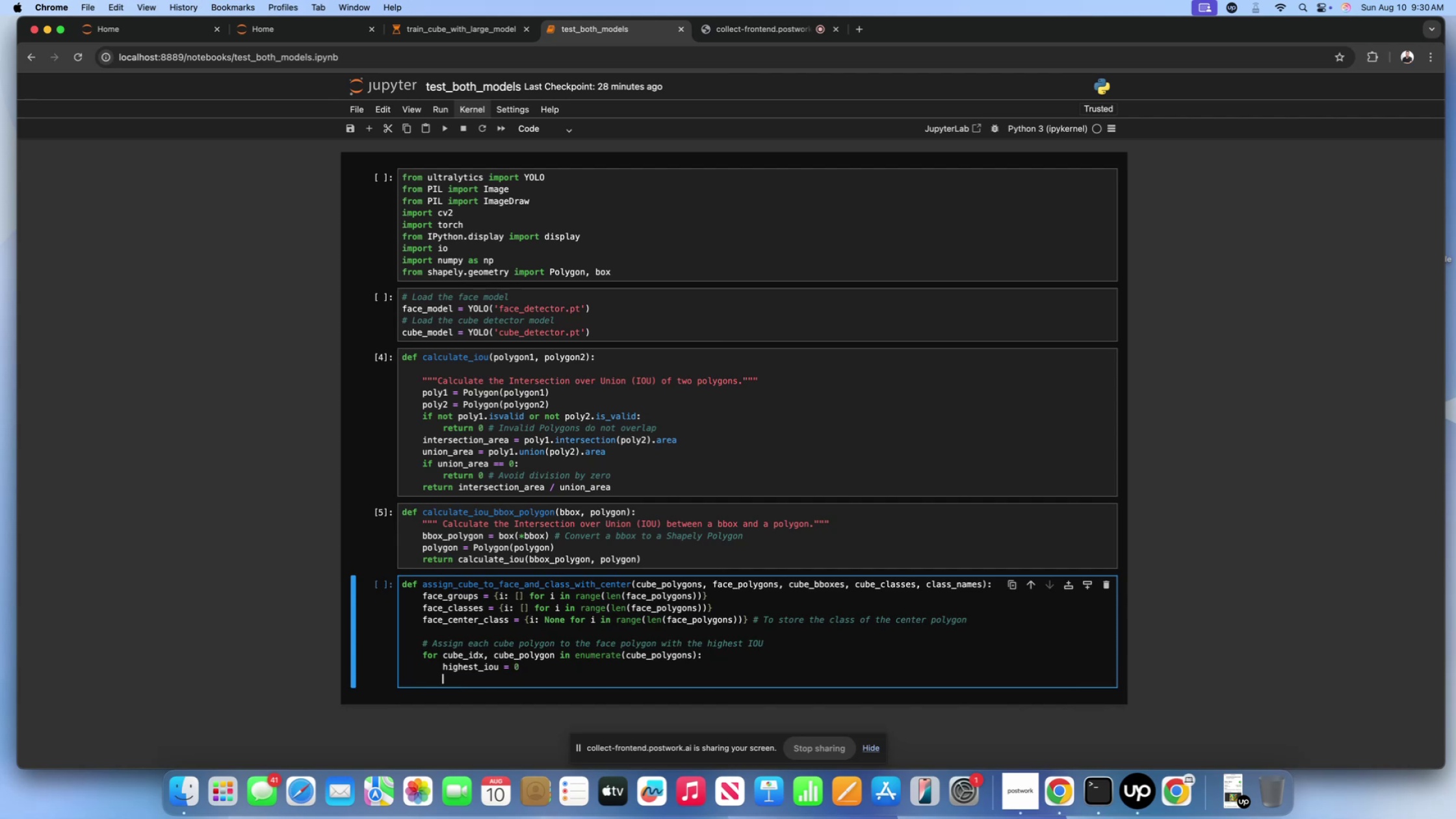 
wait(10.21)
 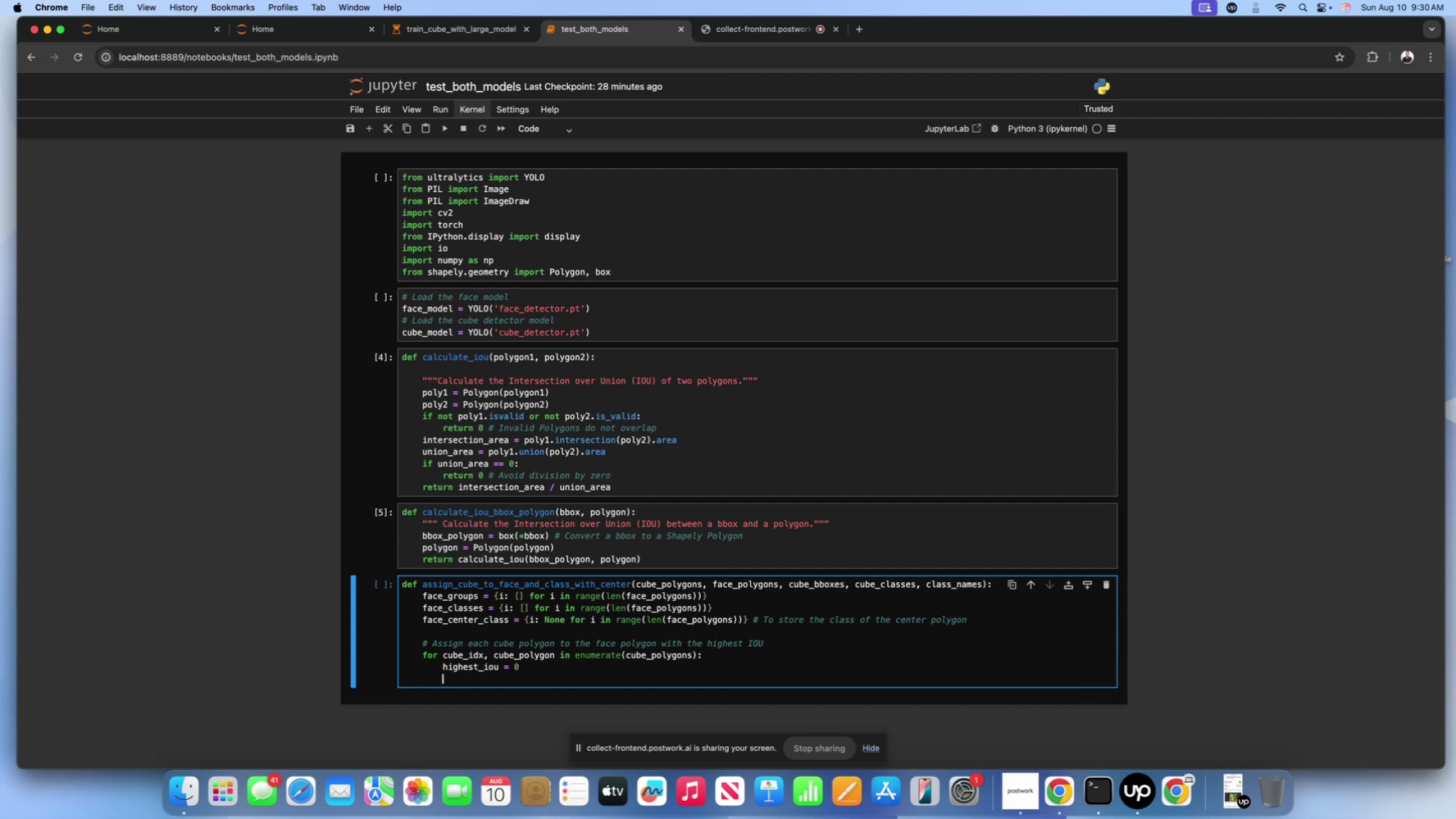 
type(best )
key(Backspace)
type(_face_idx = None)
 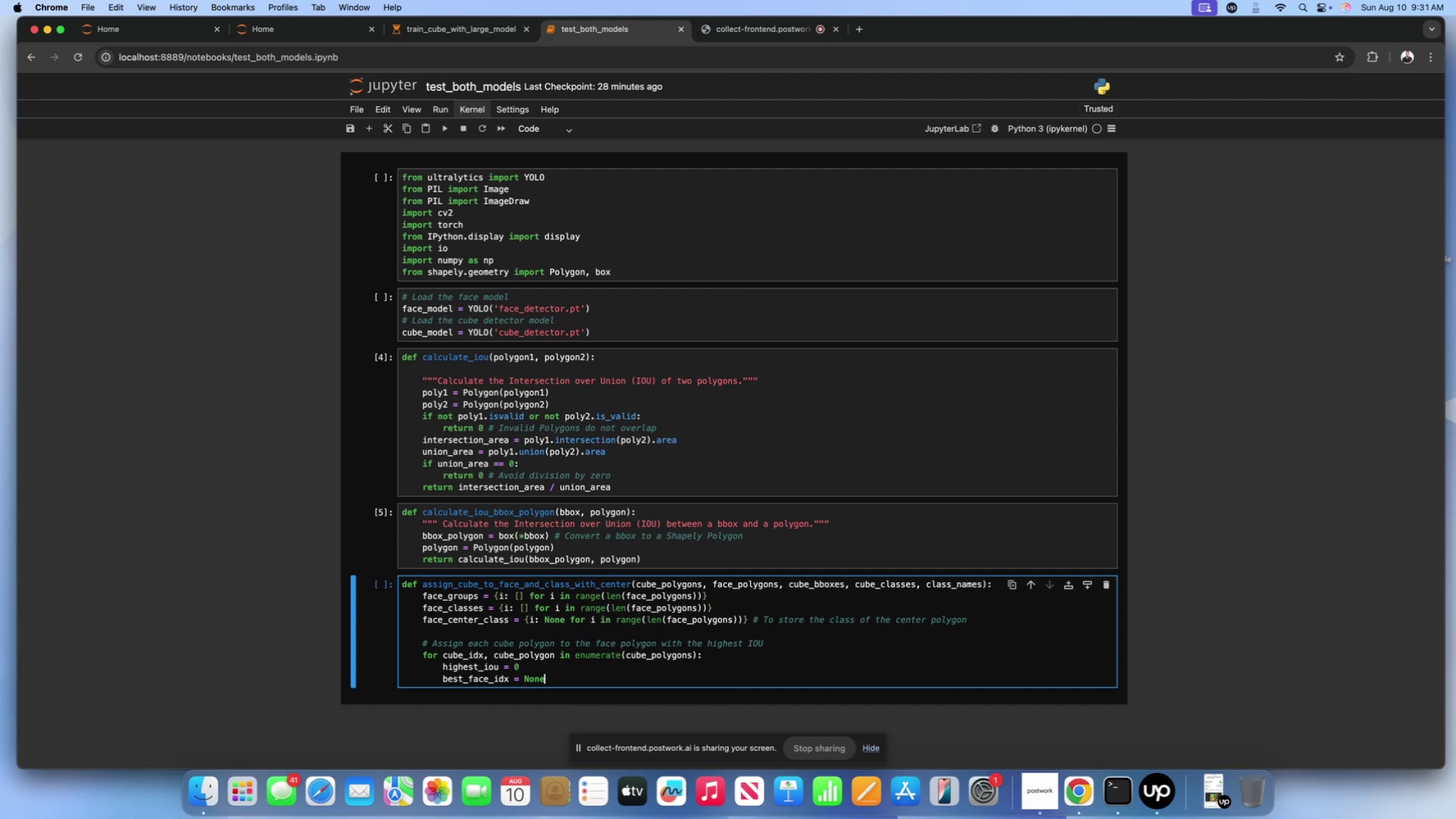 
key(Enter)
 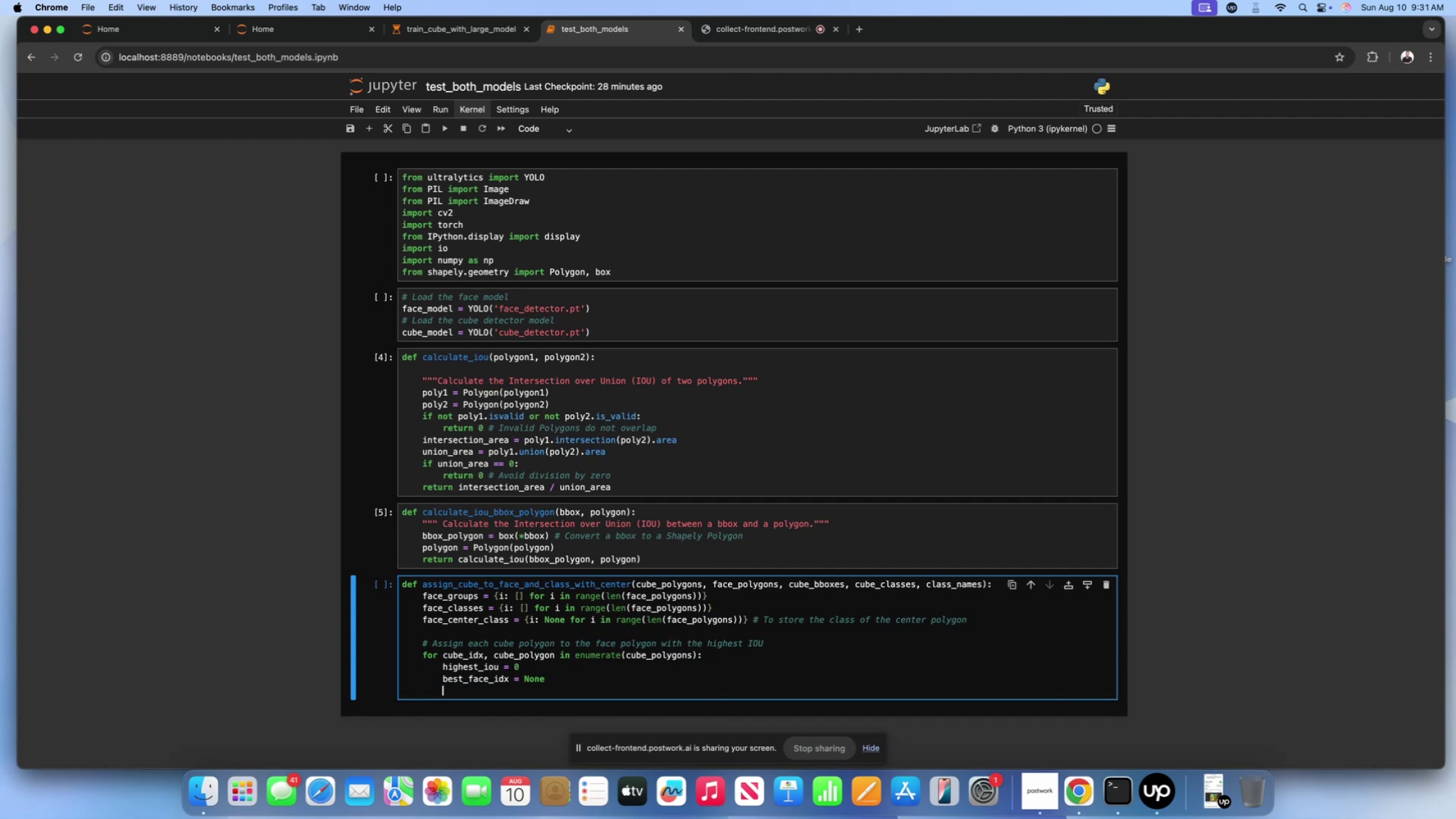 
type(for face_idx, face)
 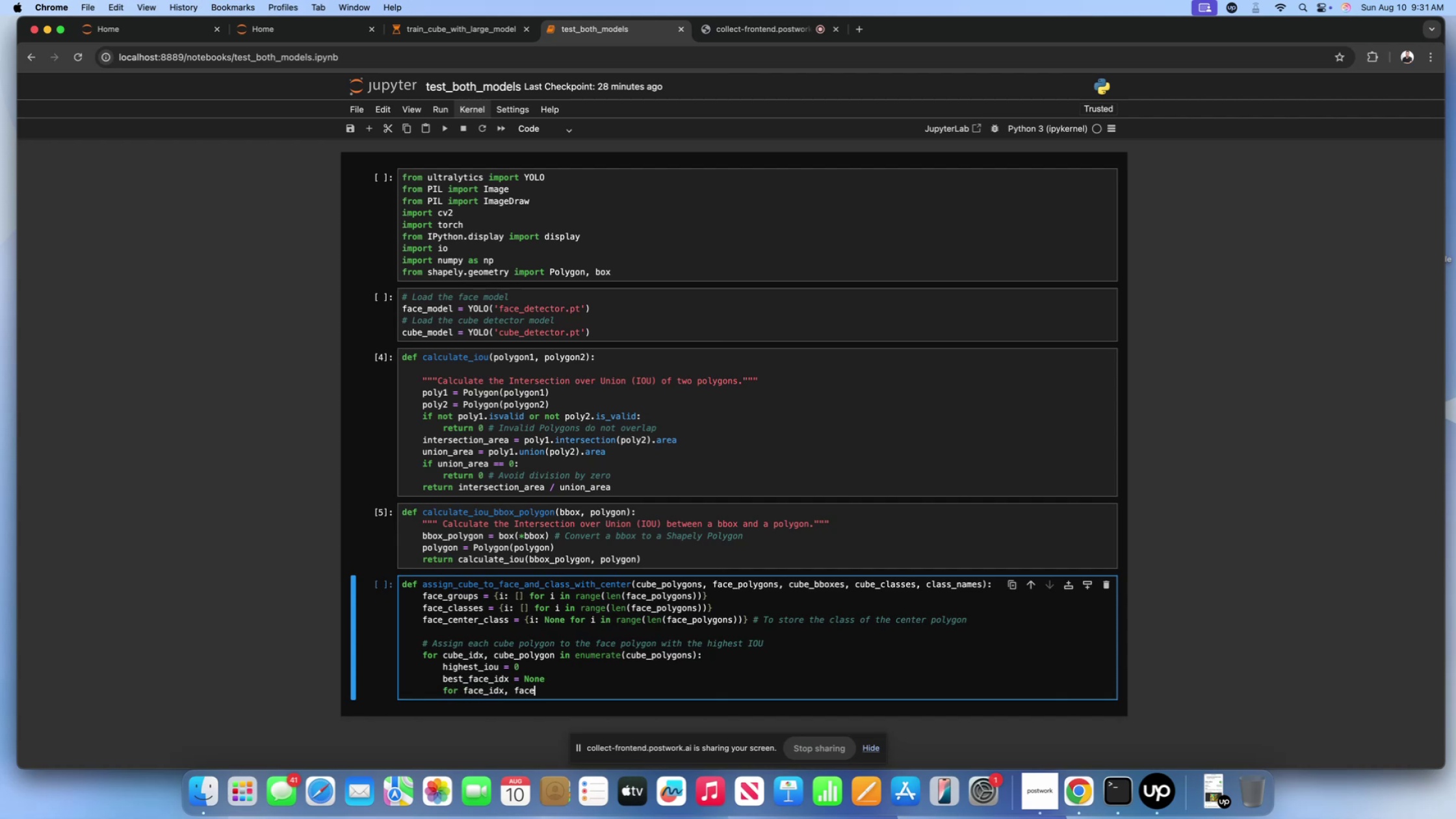 
type(_polygon in enumerate():)
 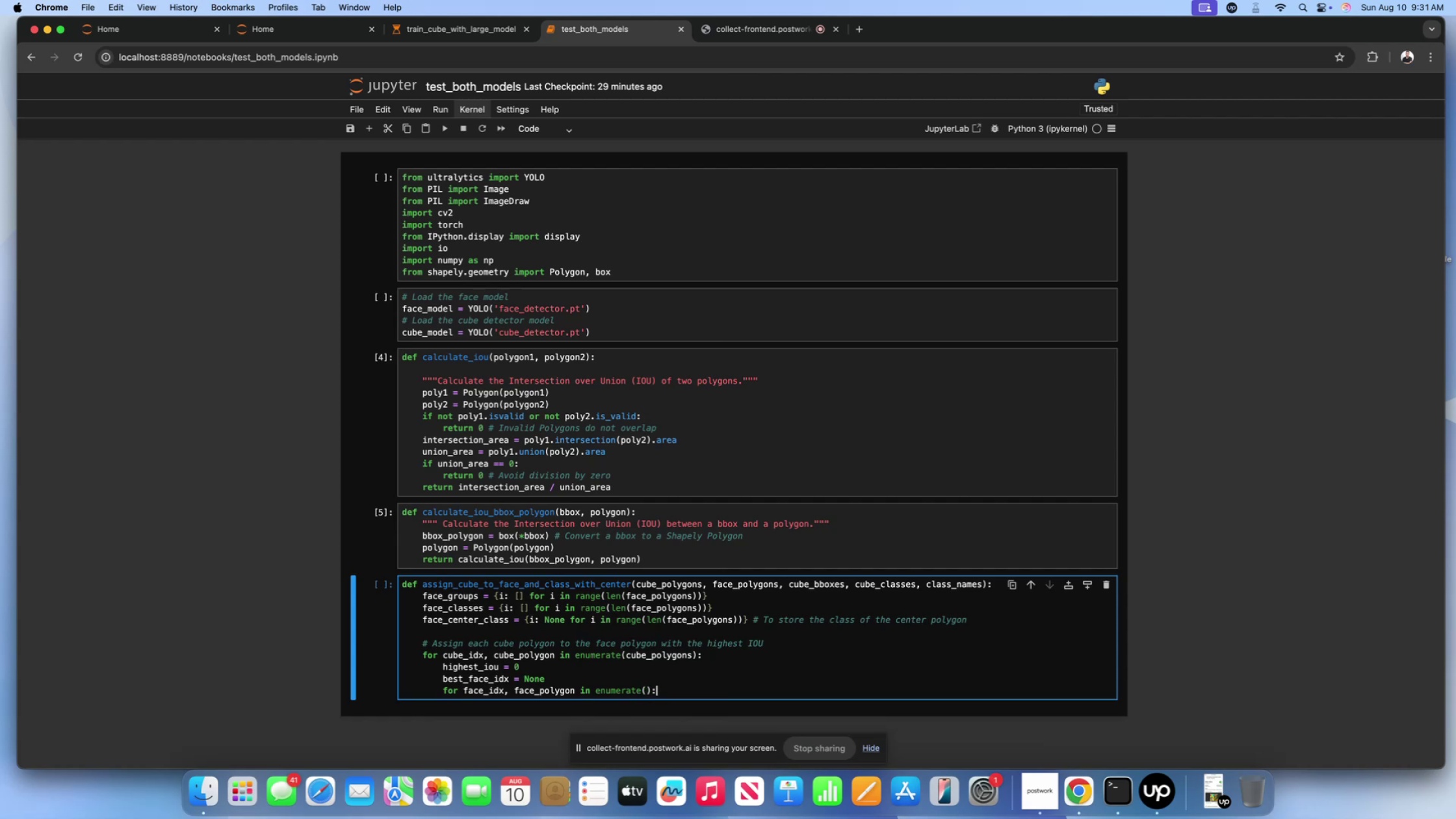 
key(ArrowLeft)
 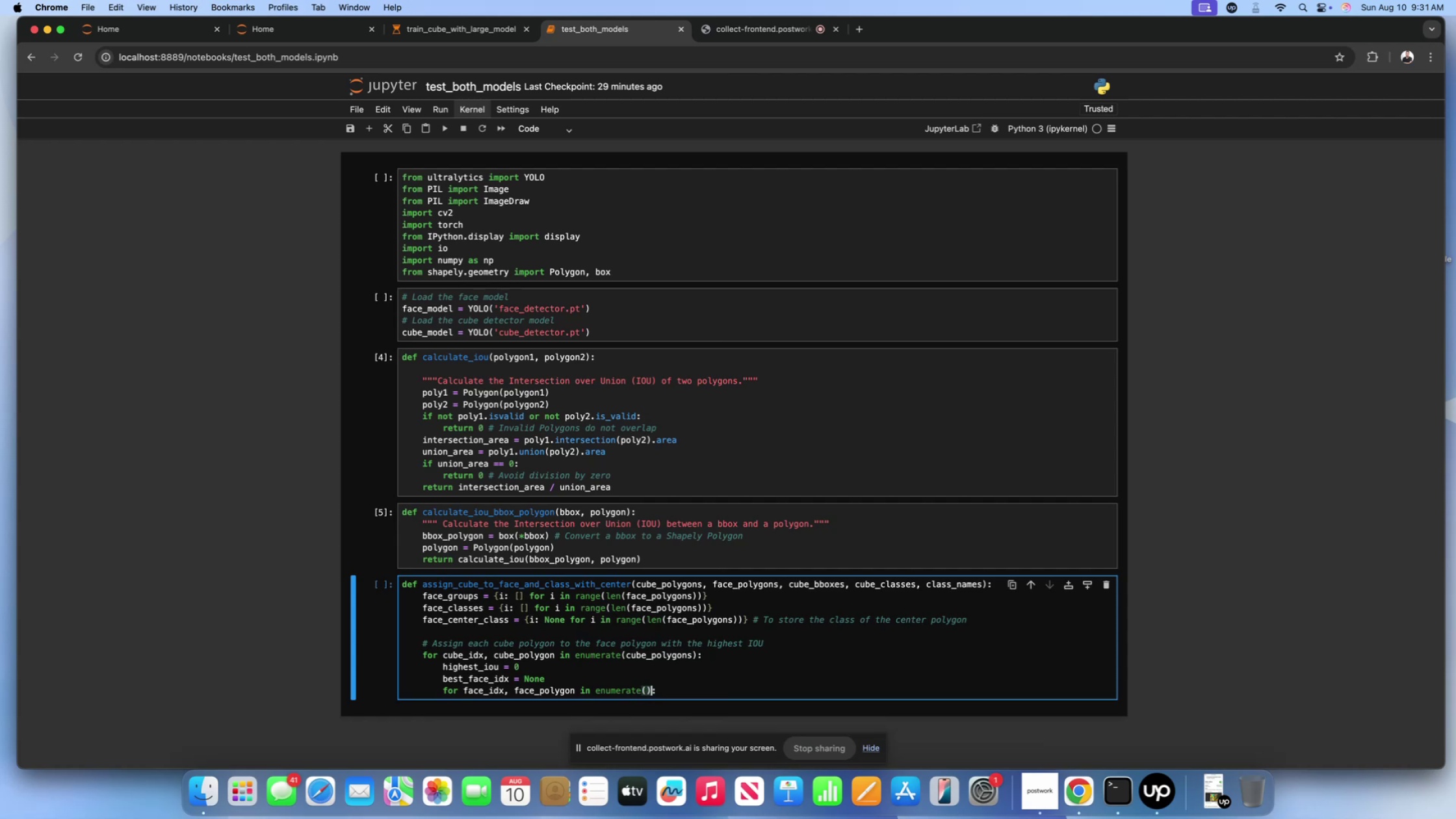 
key(ArrowLeft)
 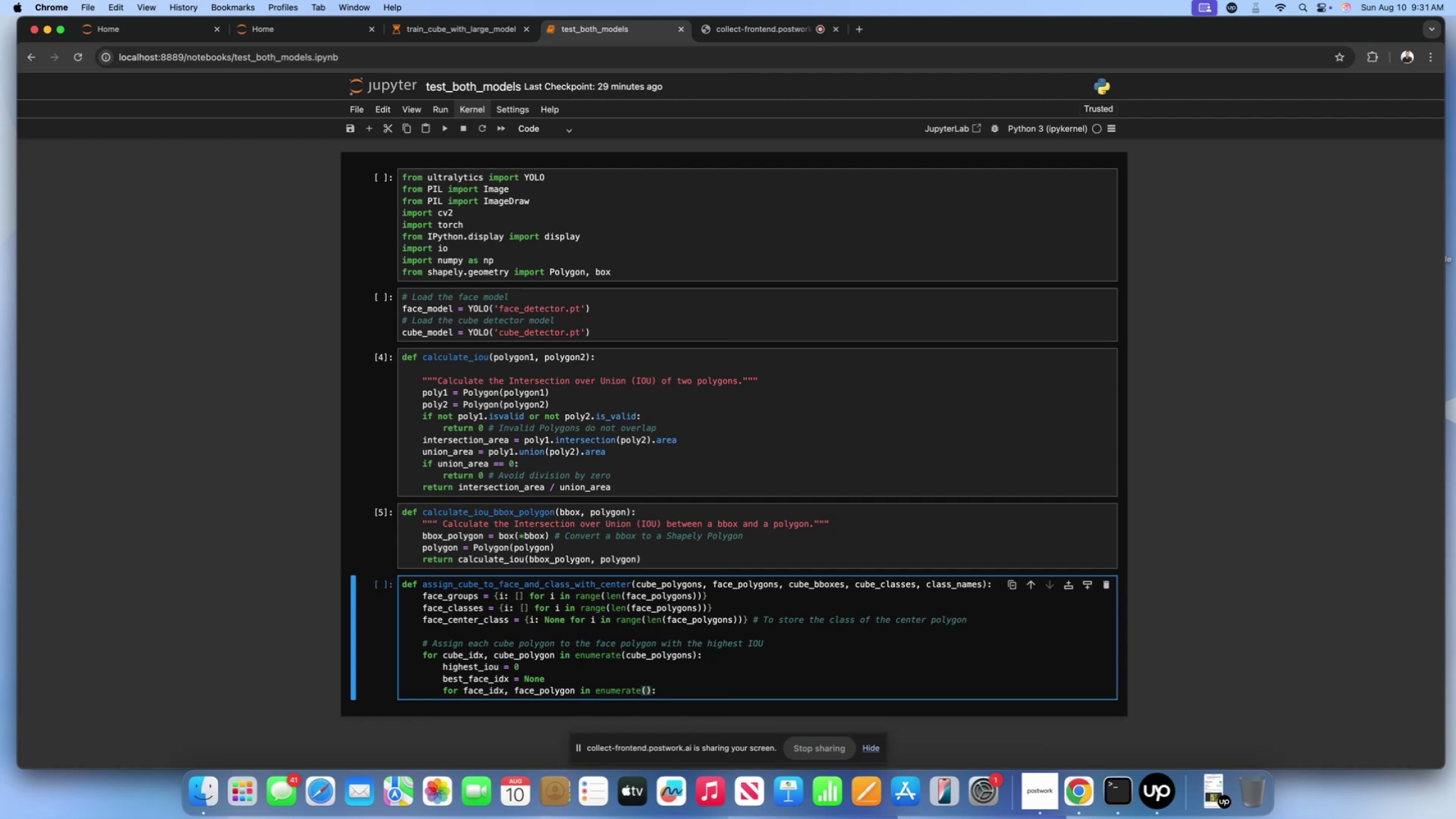 
type(face_polygons)
 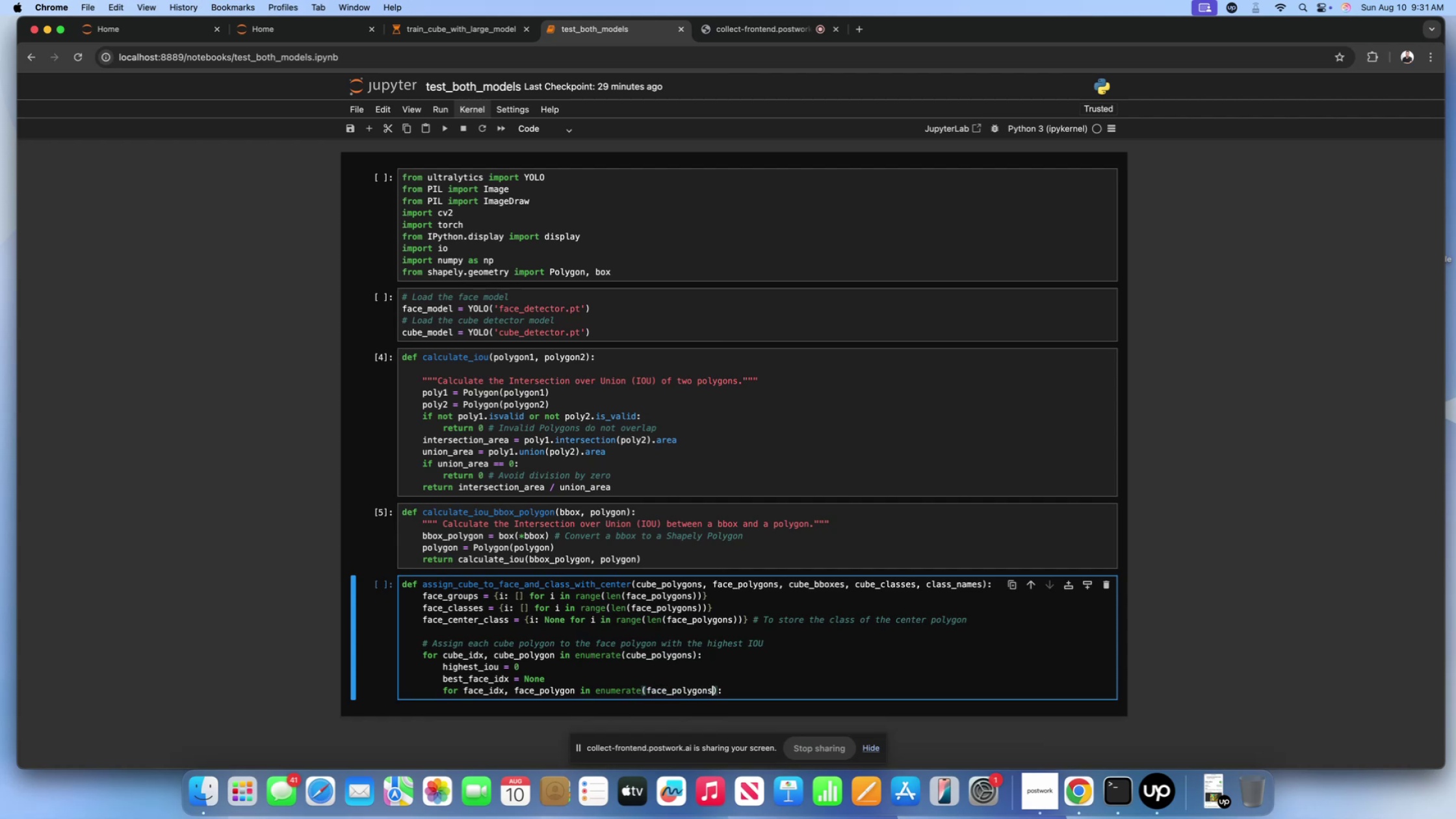 
key(ArrowRight)
 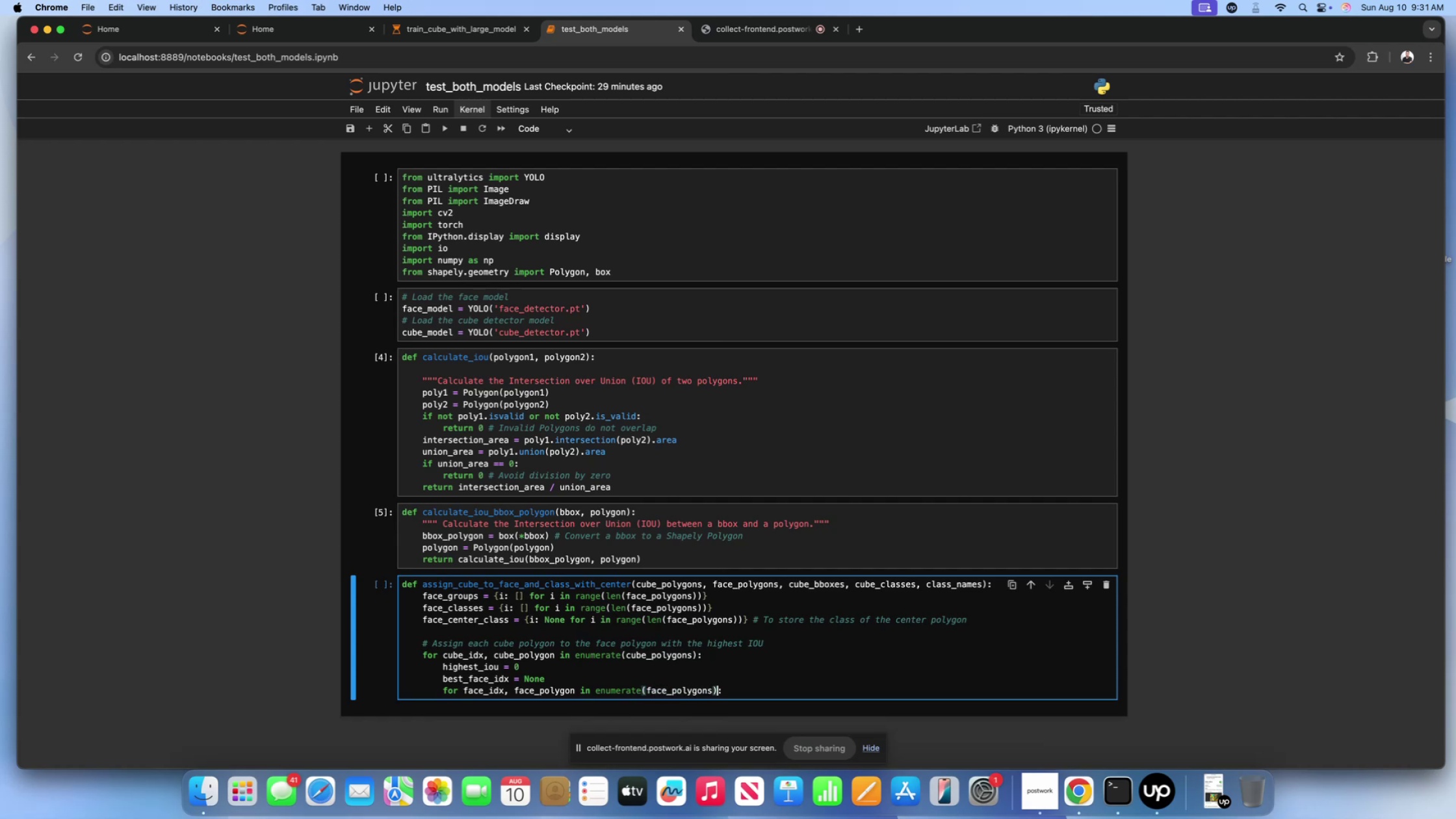 
key(ArrowRight)
 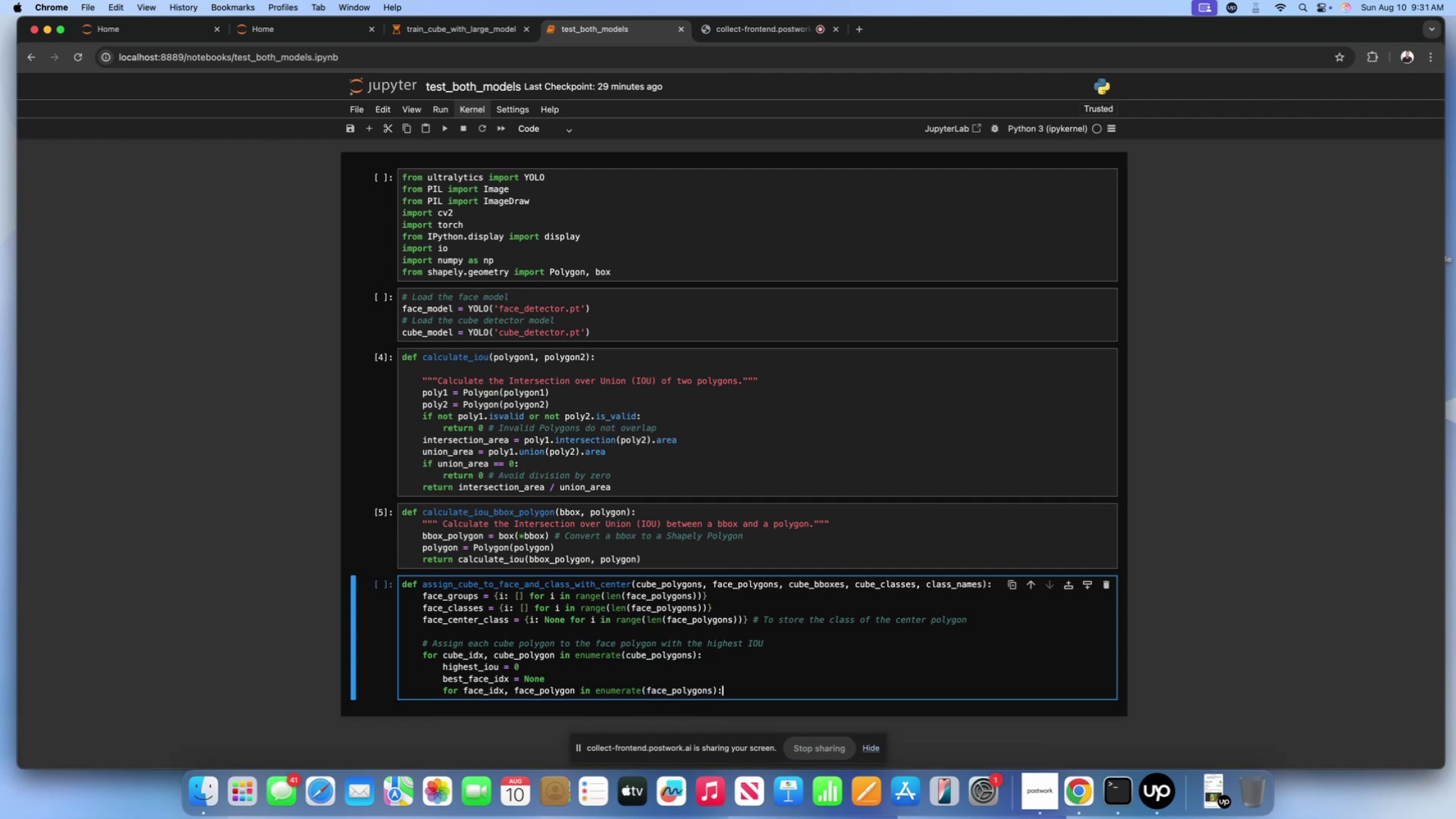 
key(Enter)
 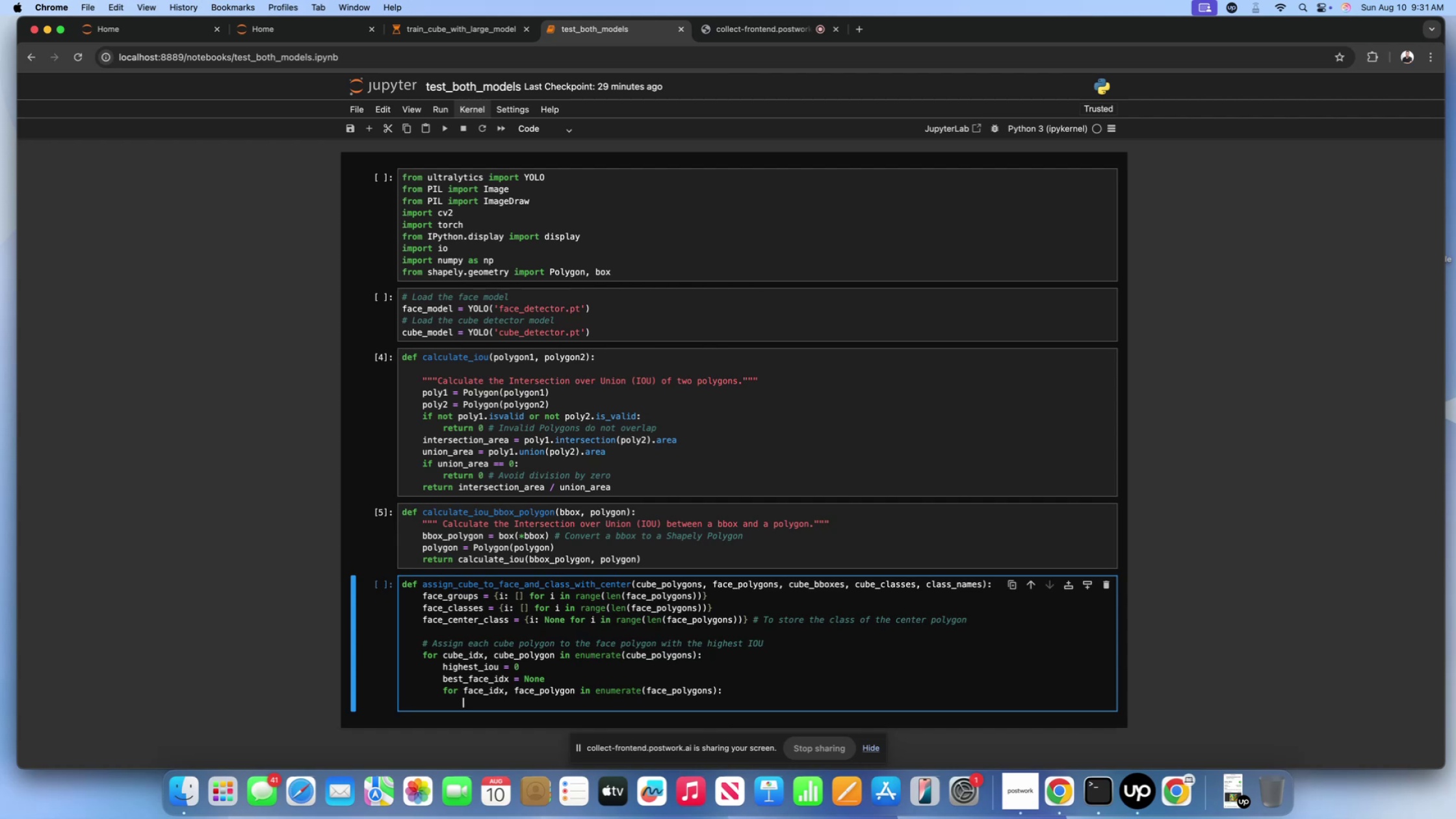 
type(iou = )
 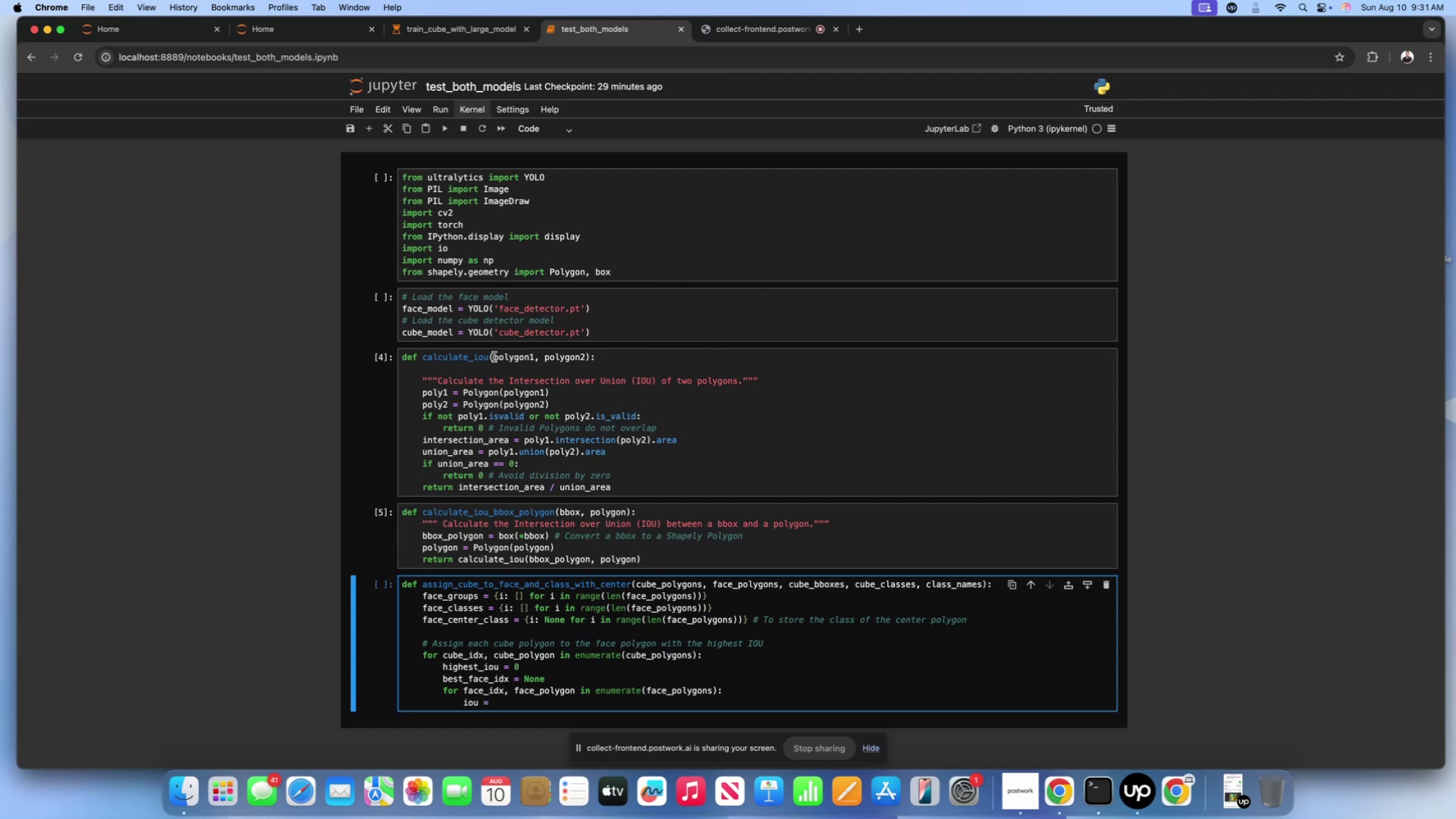 
wait(6.02)
 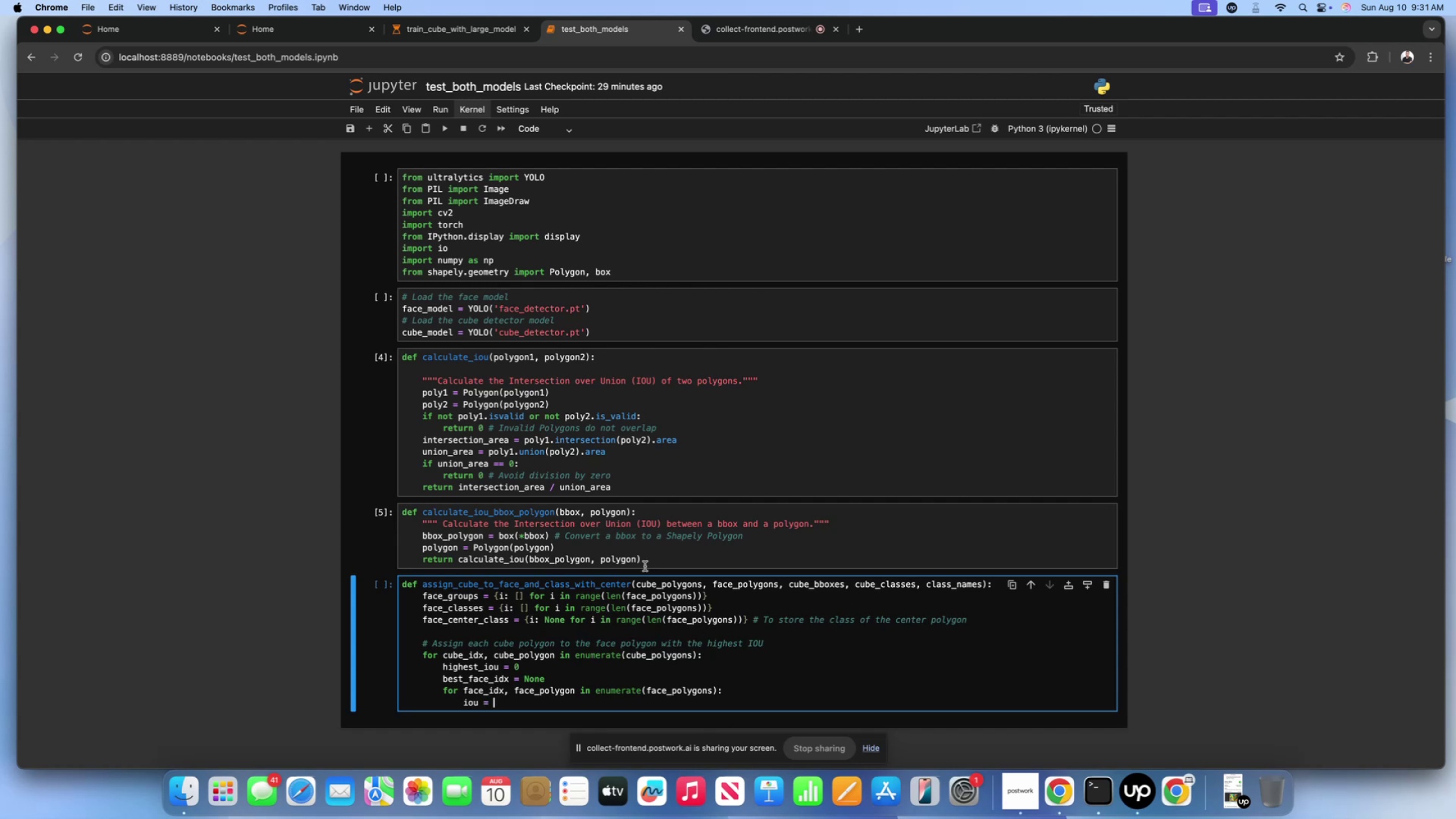 
left_click_drag(start_coordinate=[592, 359], to_coordinate=[424, 362])
 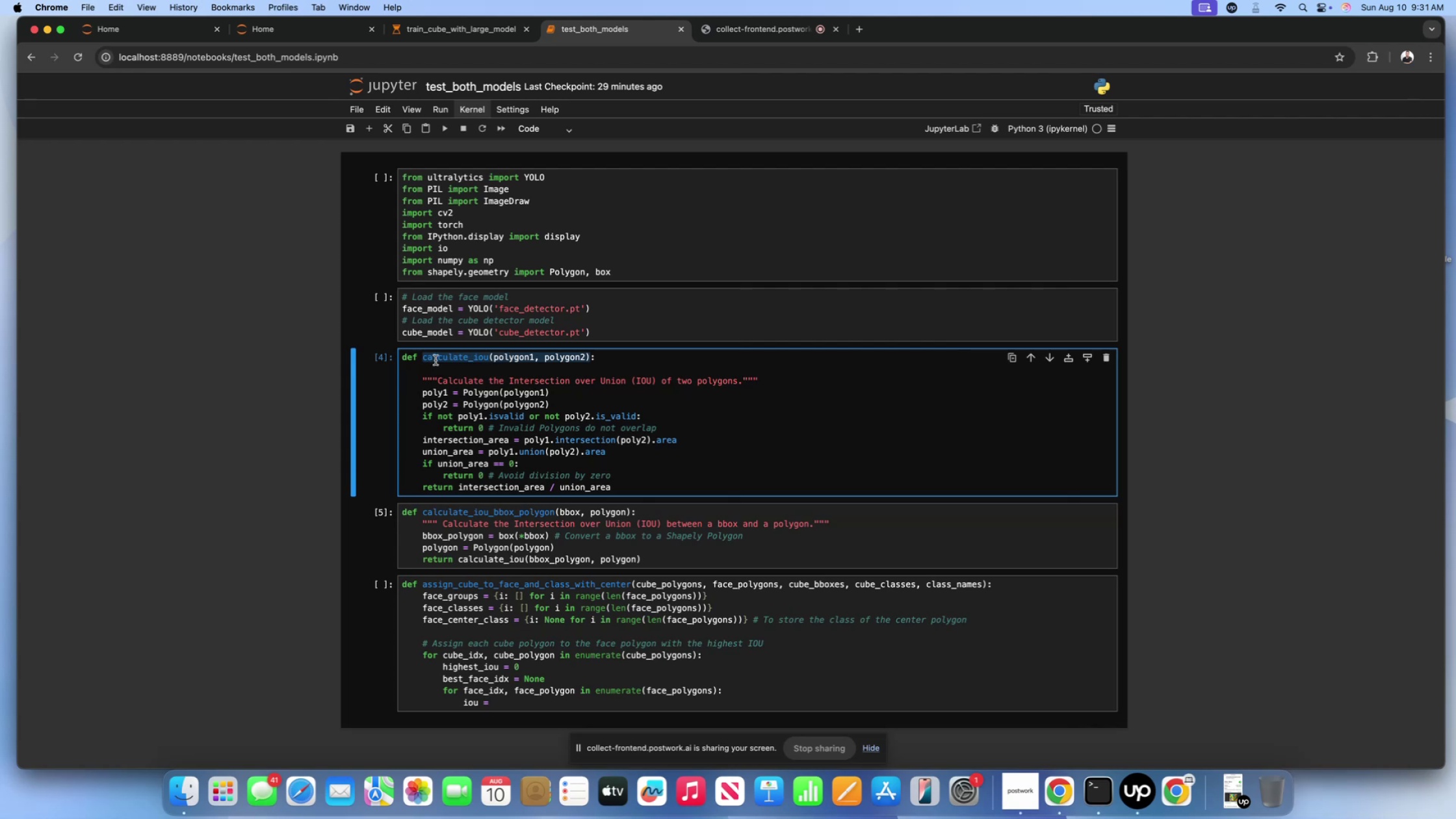 
key(Meta+C)
 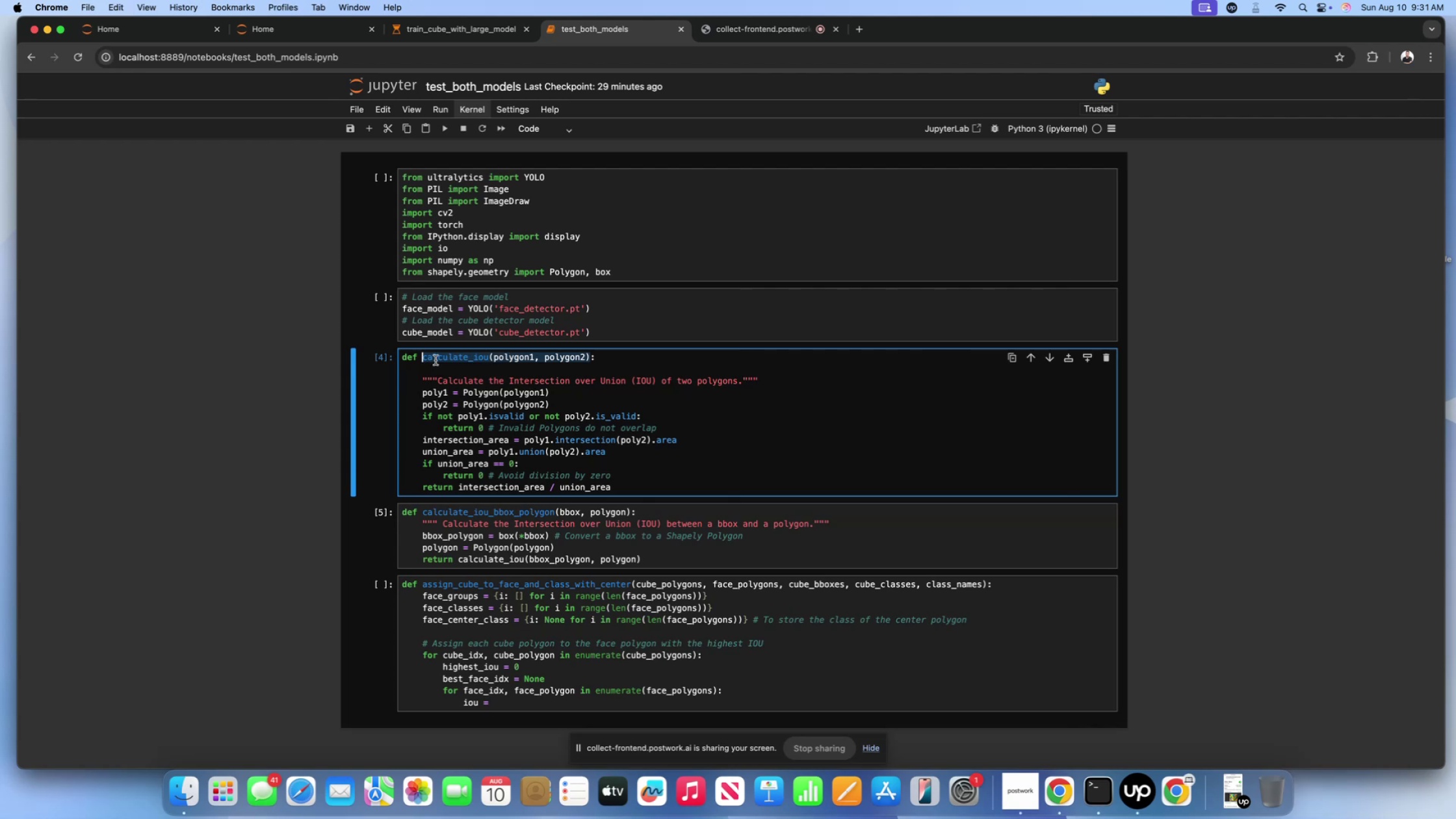 
scroll: coordinate [428, 392], scroll_direction: up, amount: 1.0
 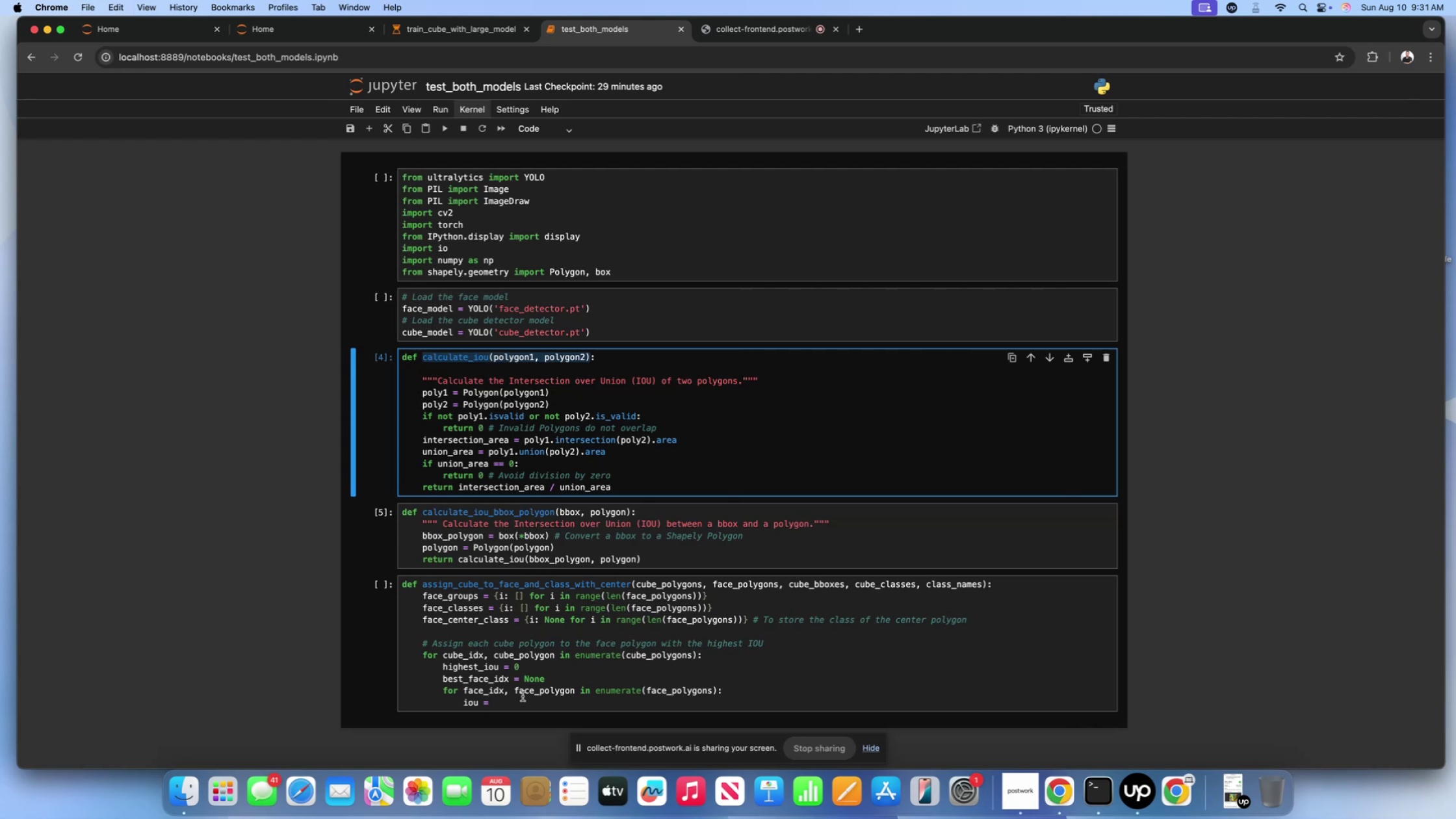 
left_click([522, 700])
 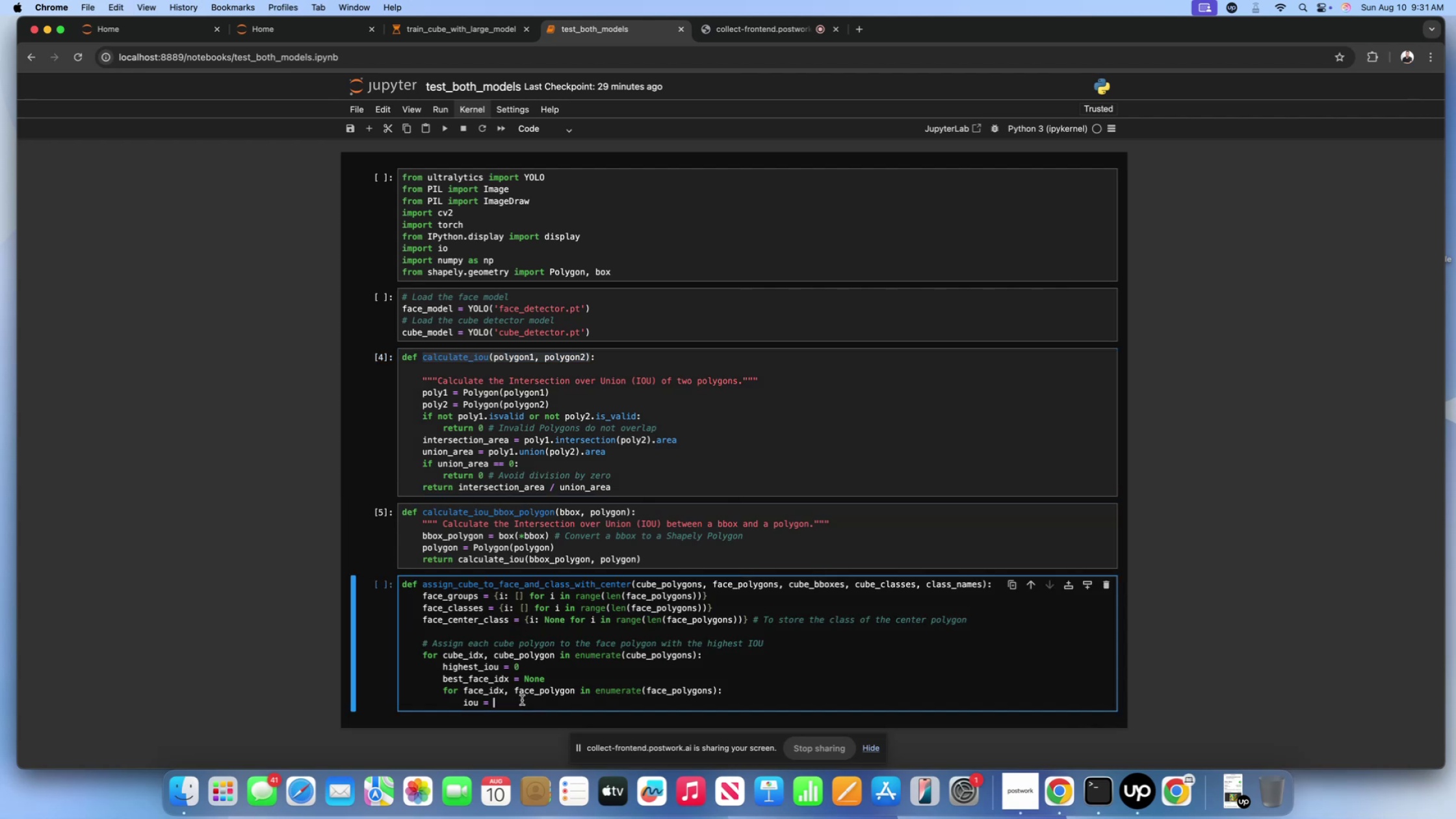 
key(Meta+V)
 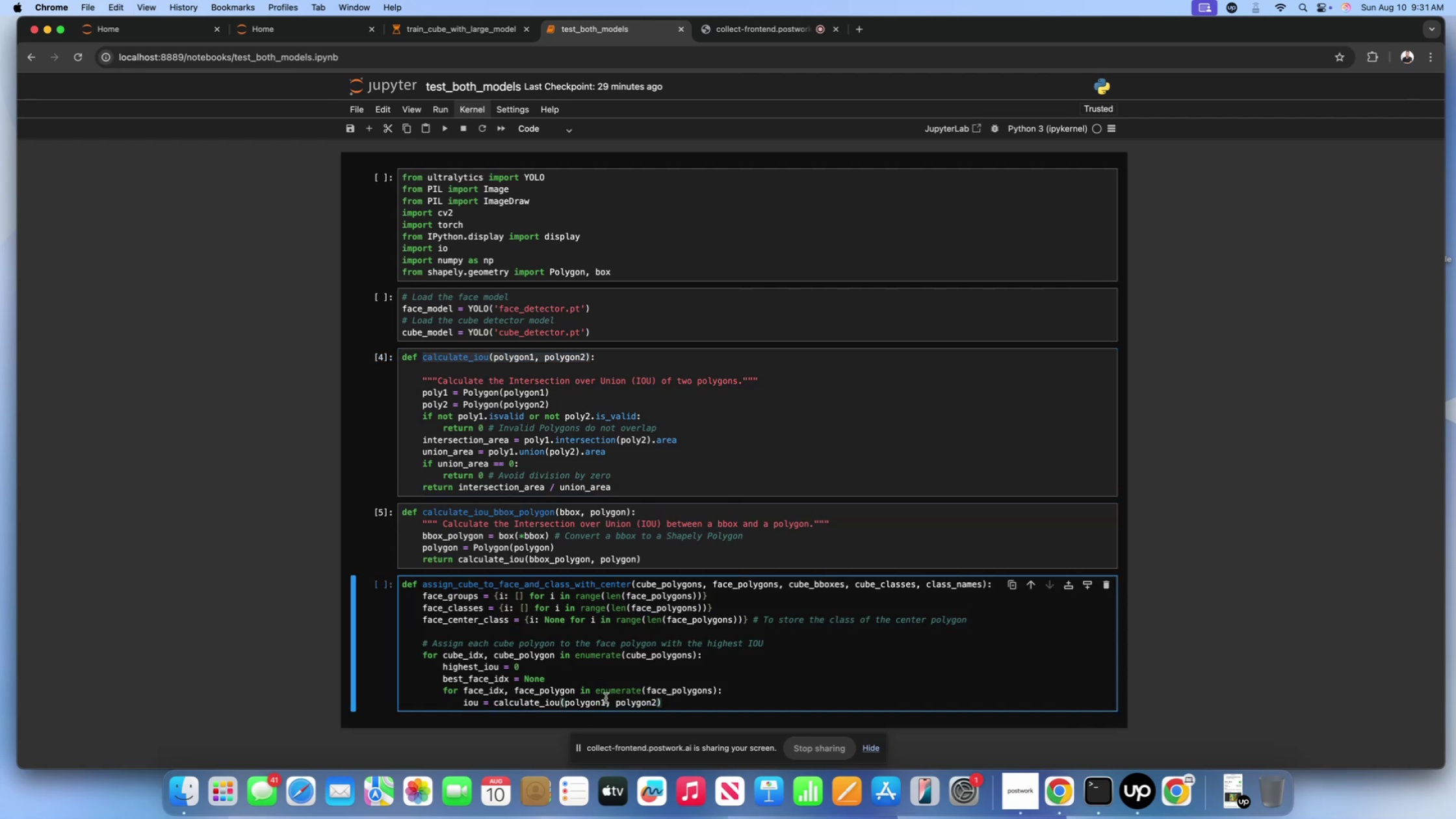 
left_click([604, 705])
 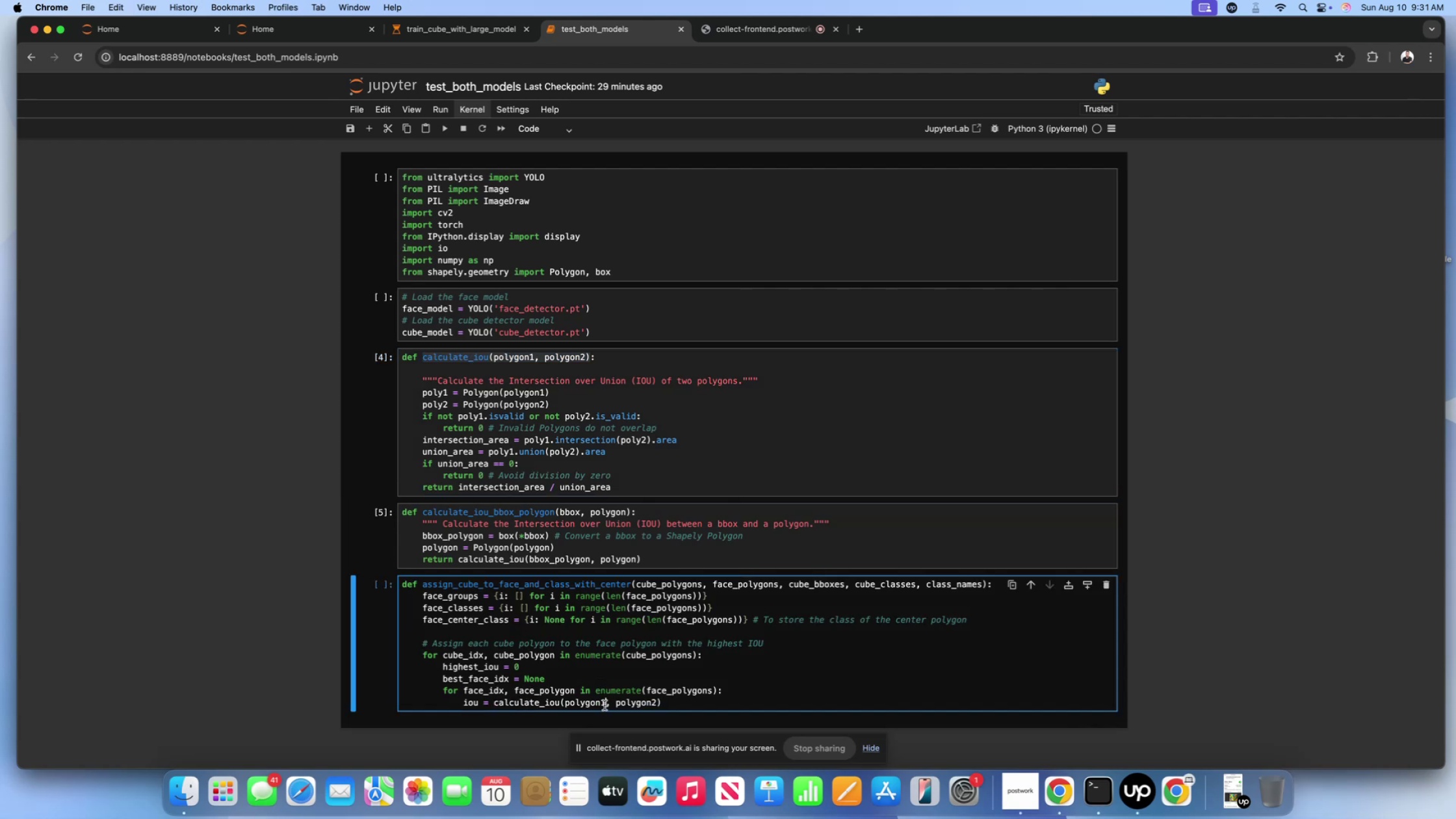 
key(Backspace)
 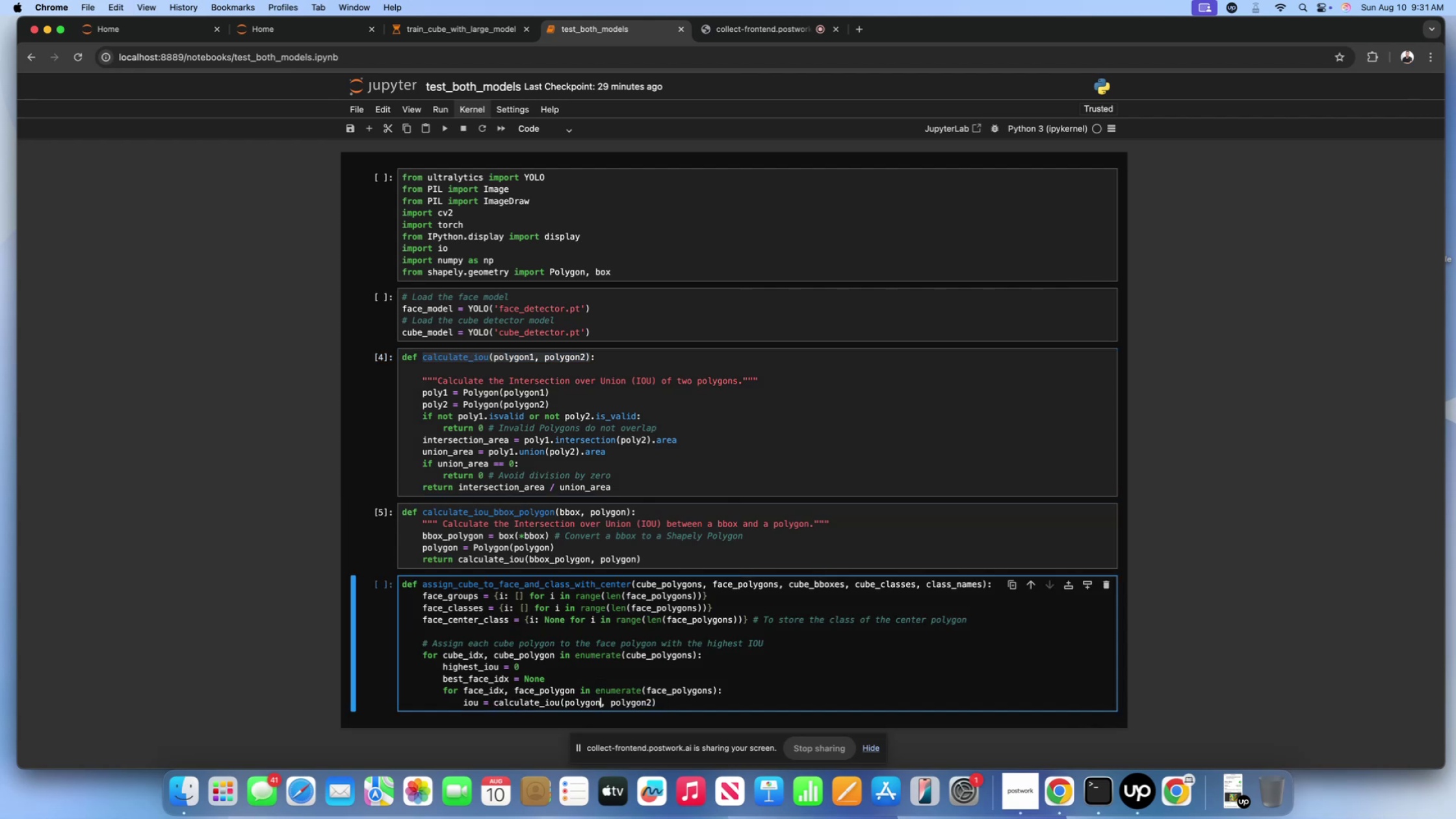 
key(Backspace)
 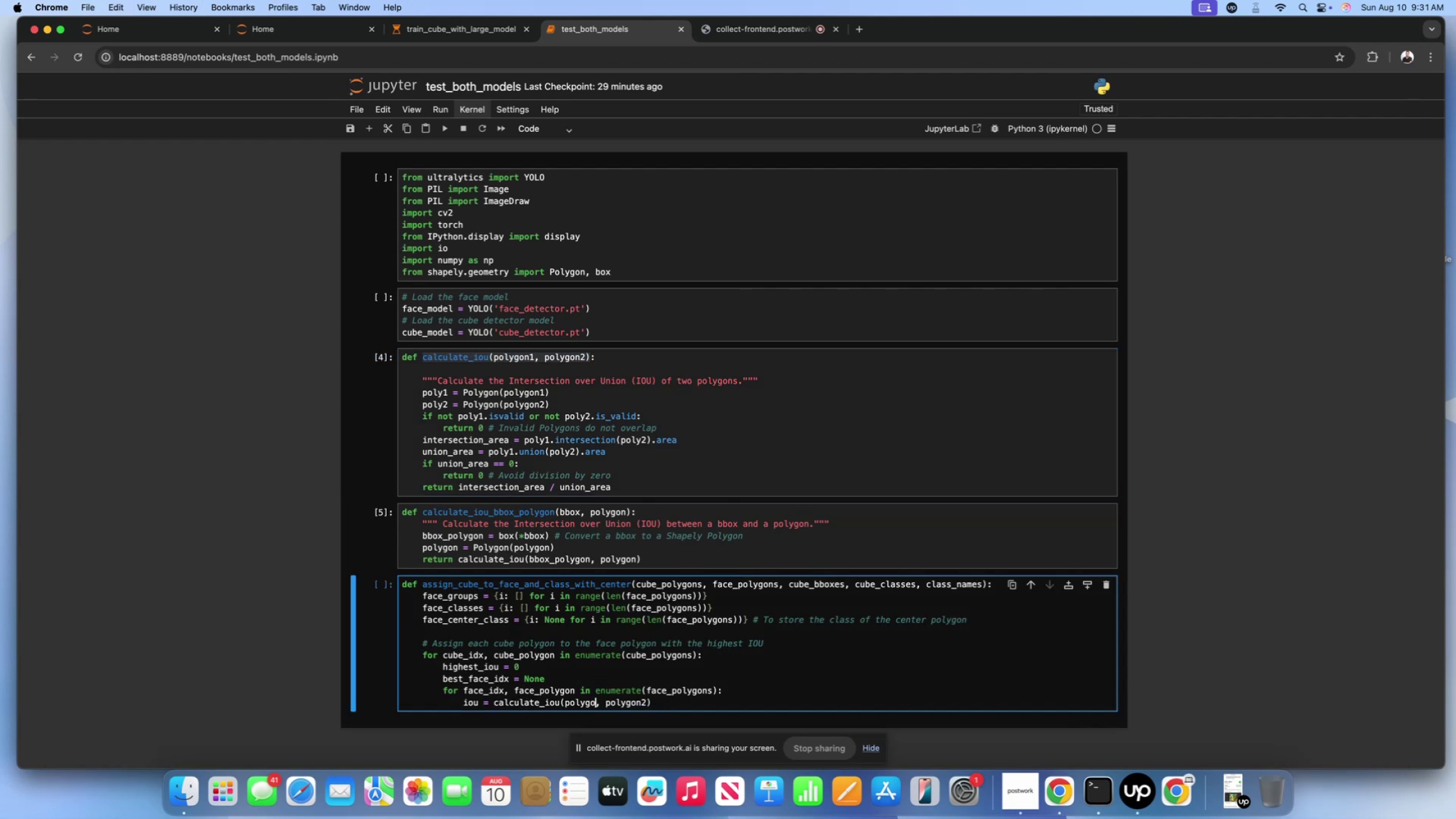 
key(Backspace)
 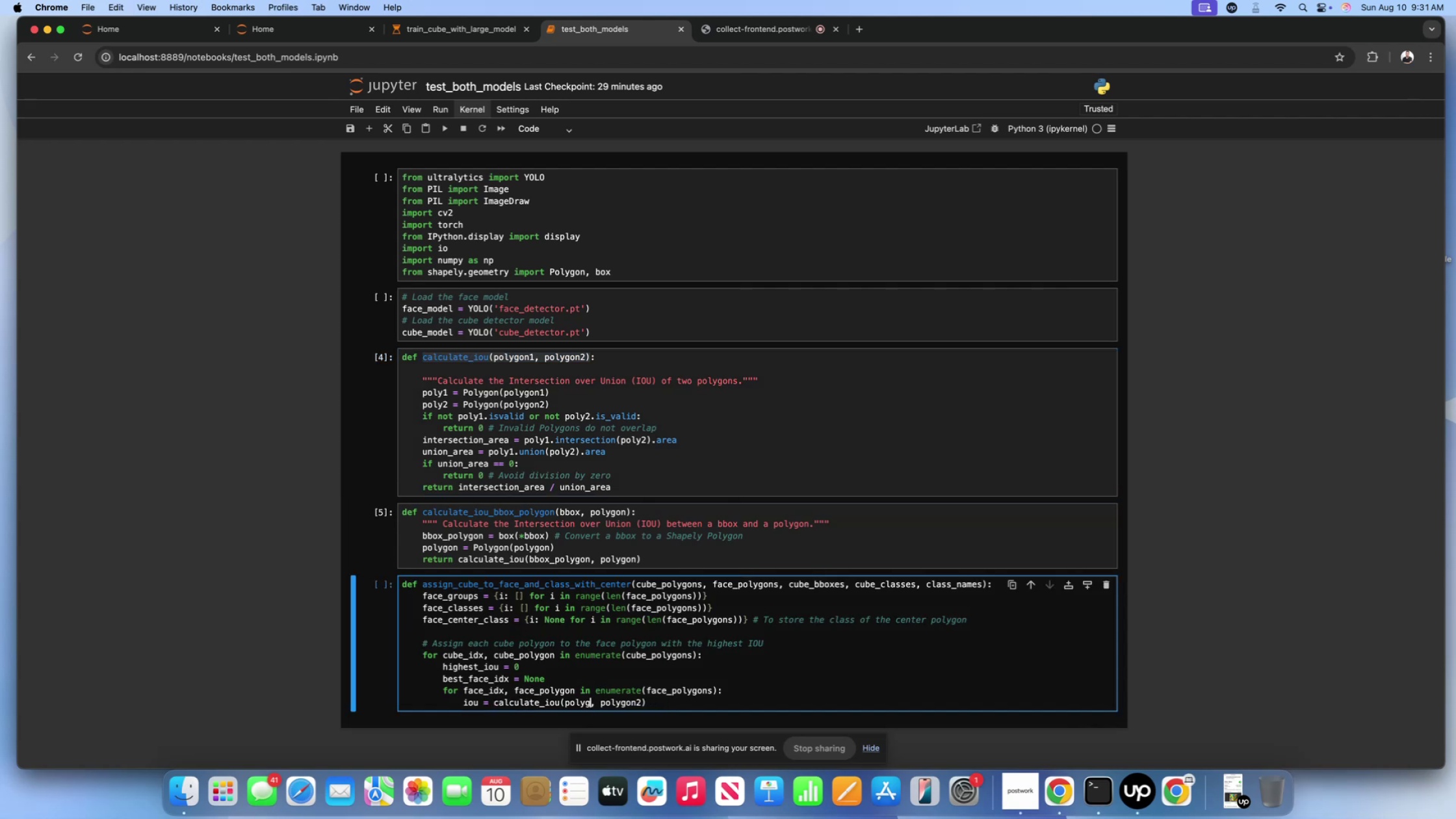 
key(Backspace)
 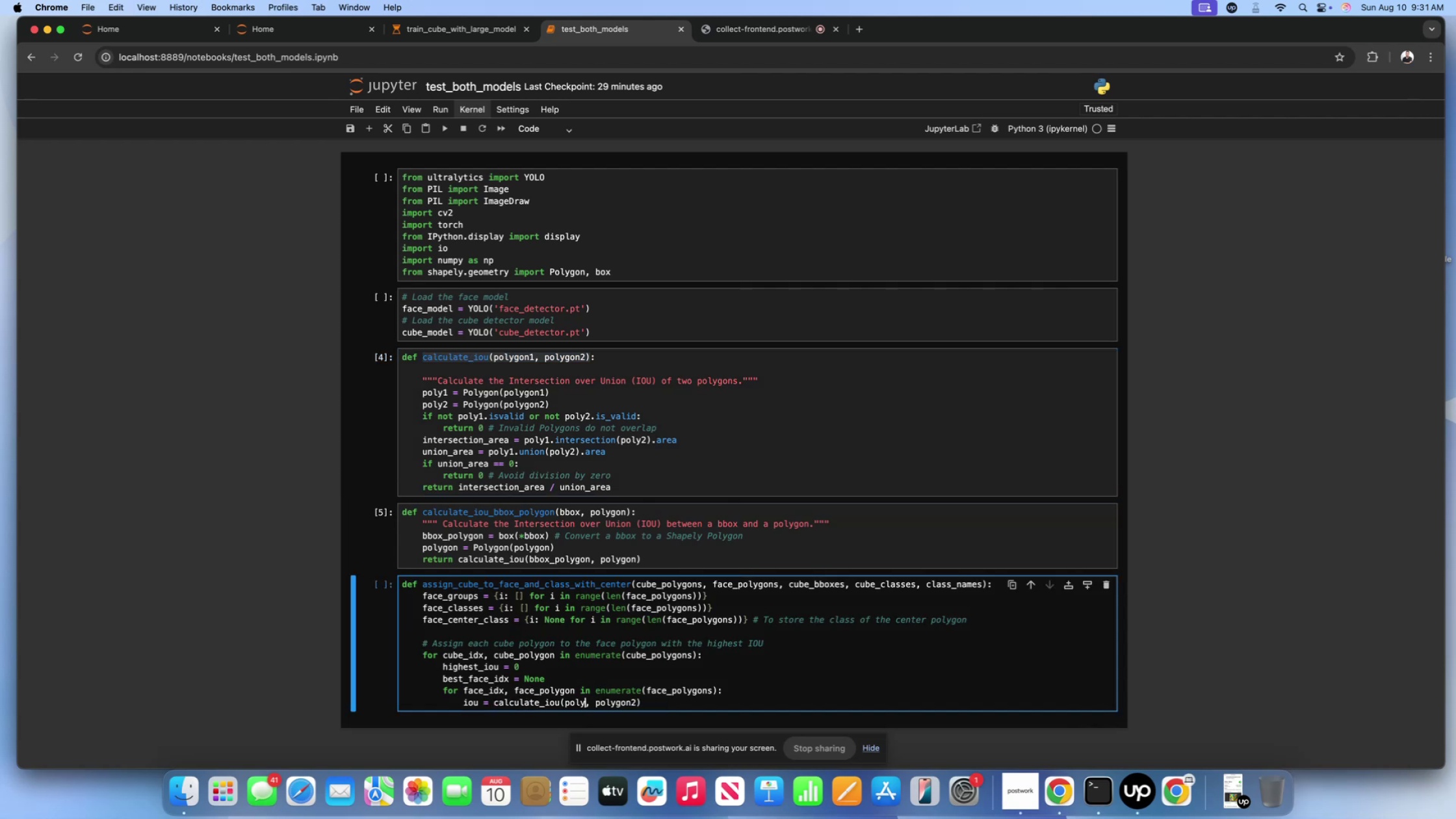 
key(Backspace)
 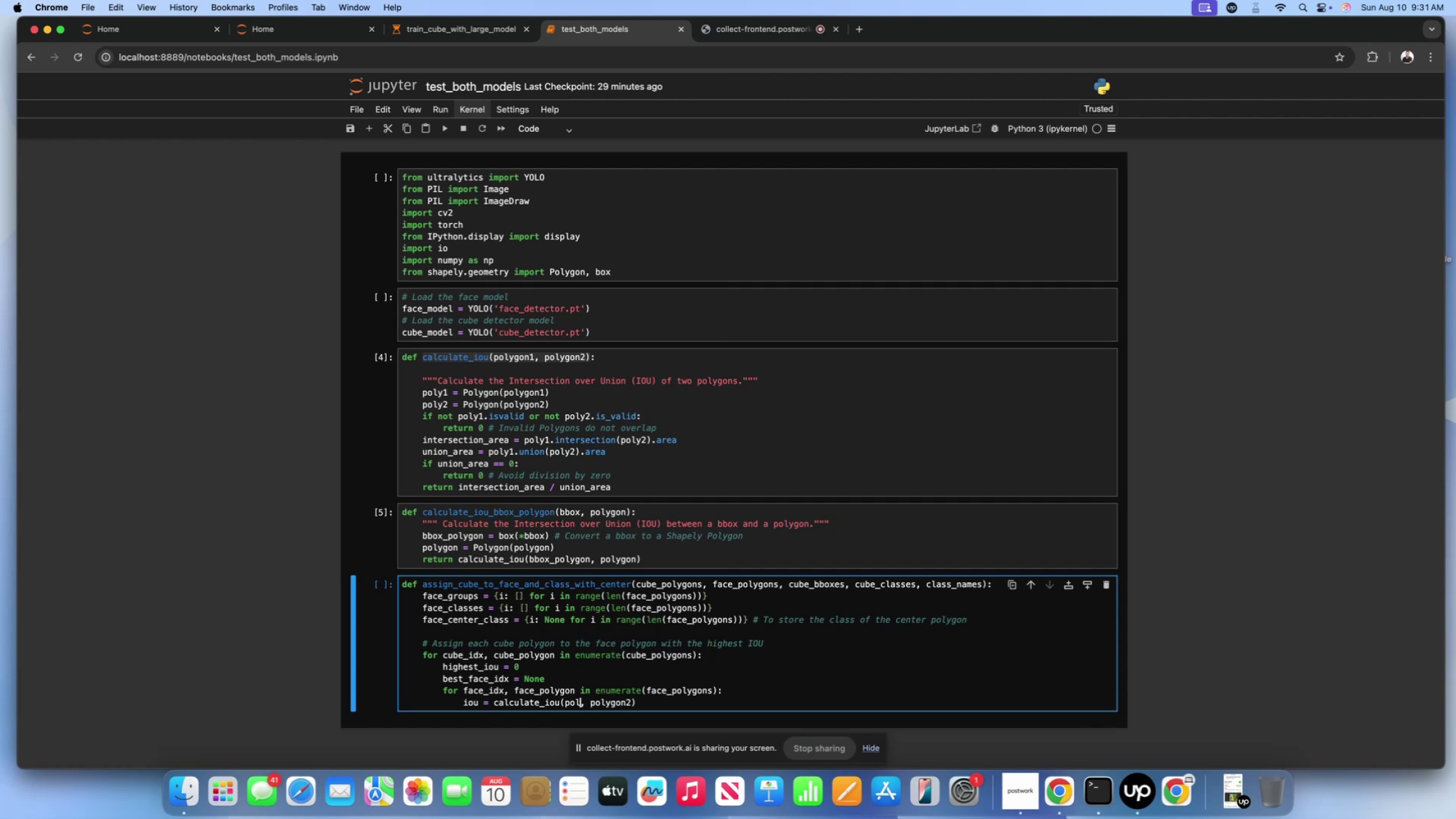 
key(Backspace)
 